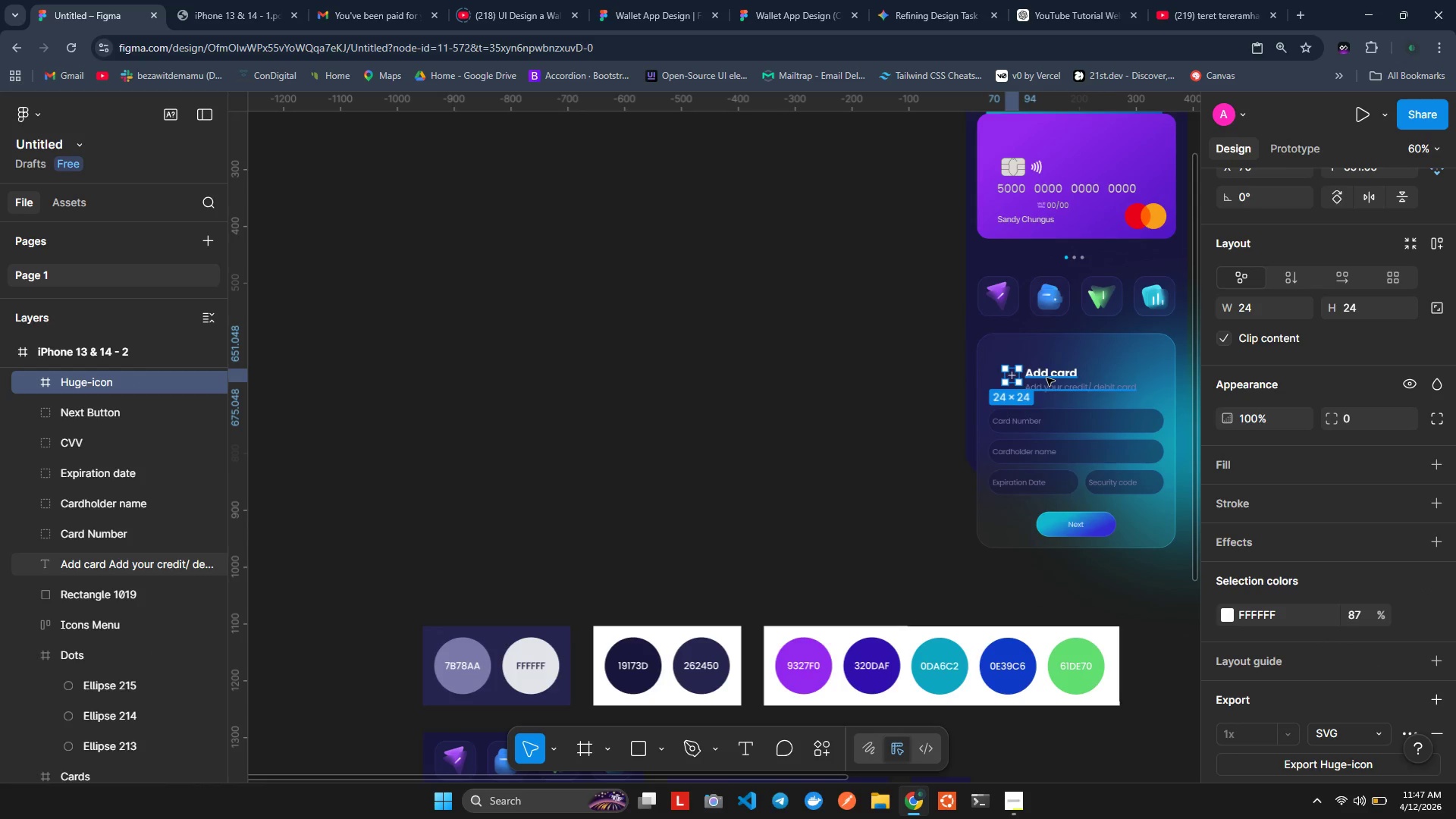 
hold_key(key=ShiftLeft, duration=0.59)
left_click([1046, 378])
 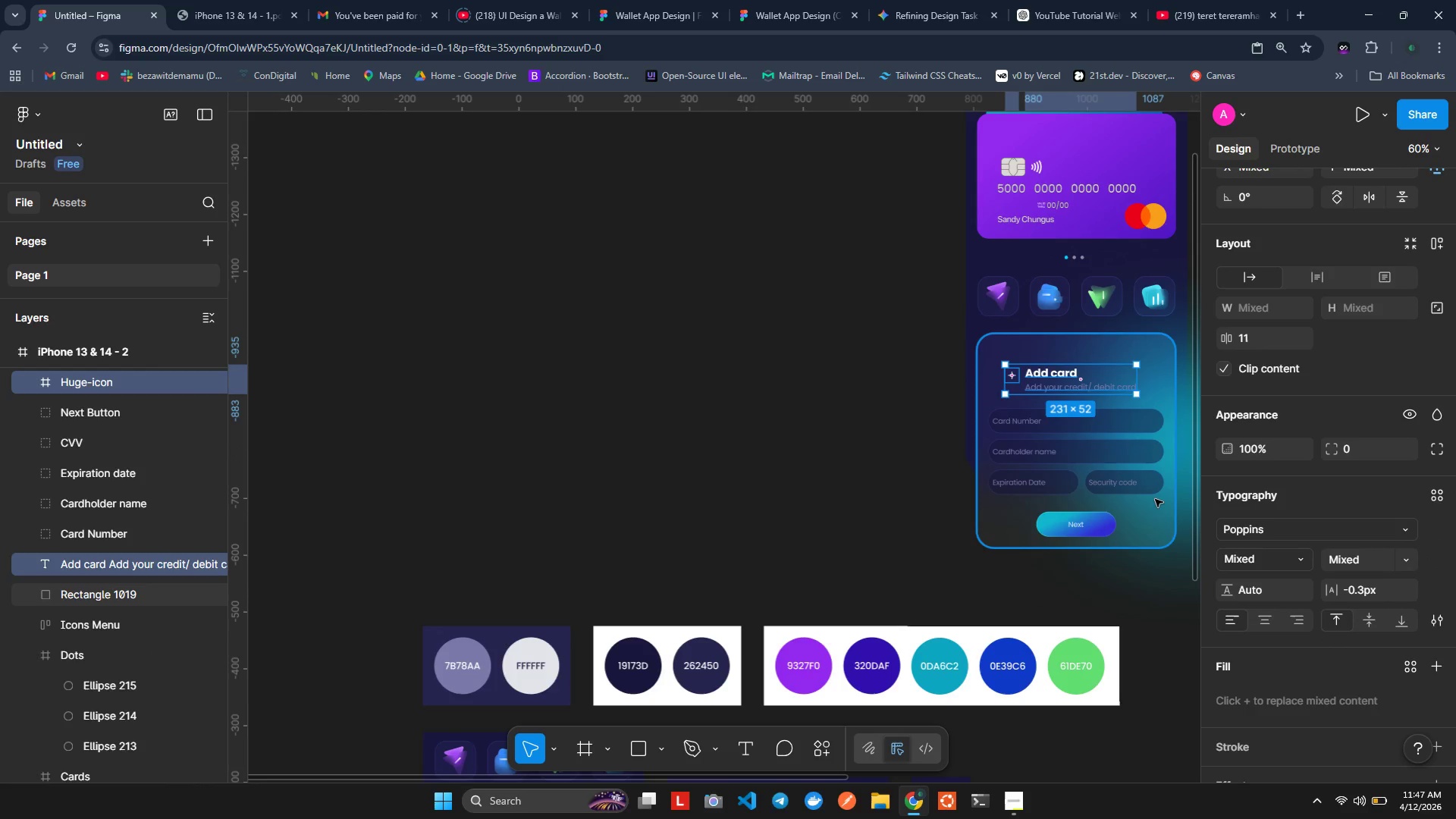 
key(Shift+A)
 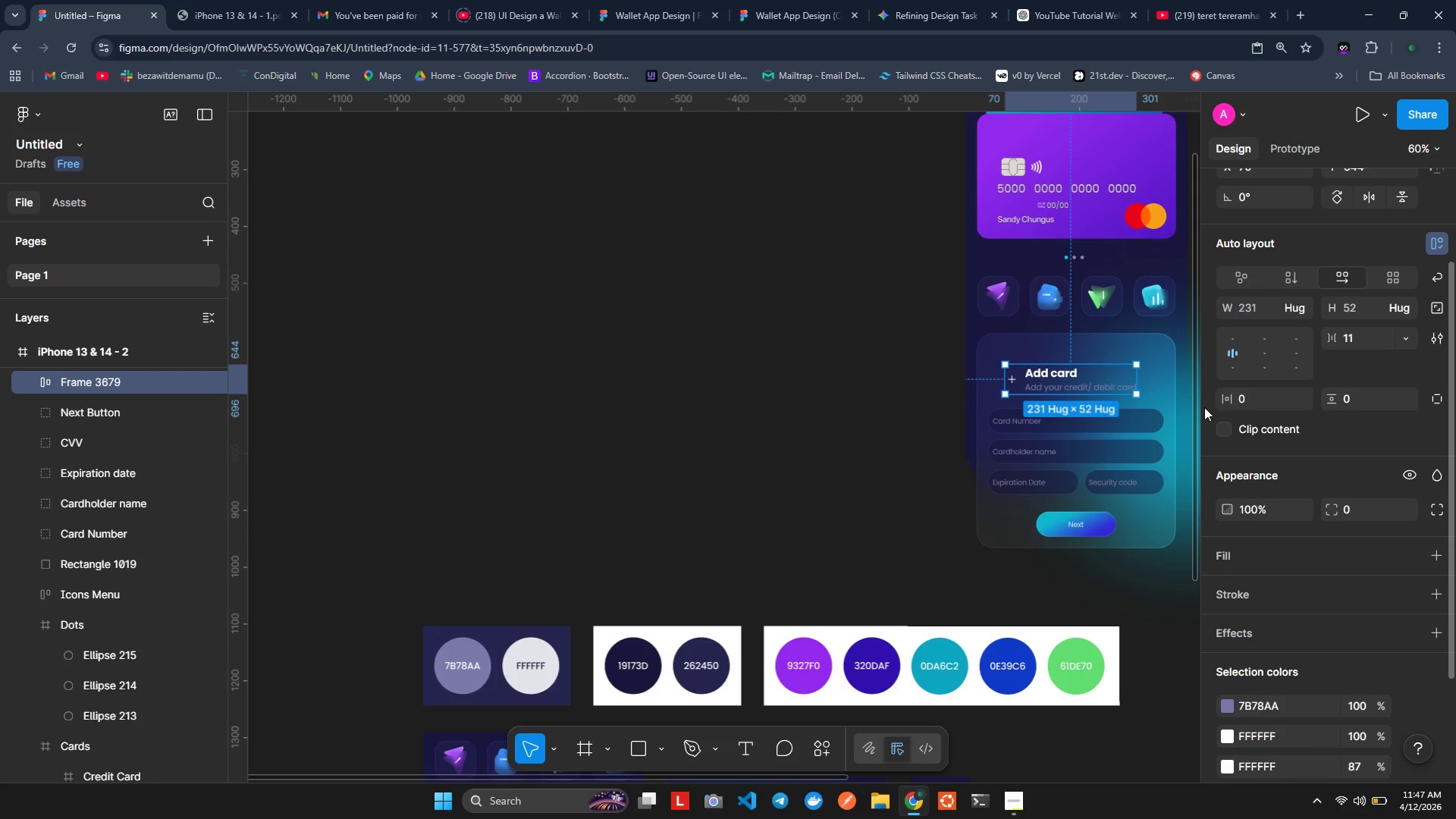 
wait(8.72)
 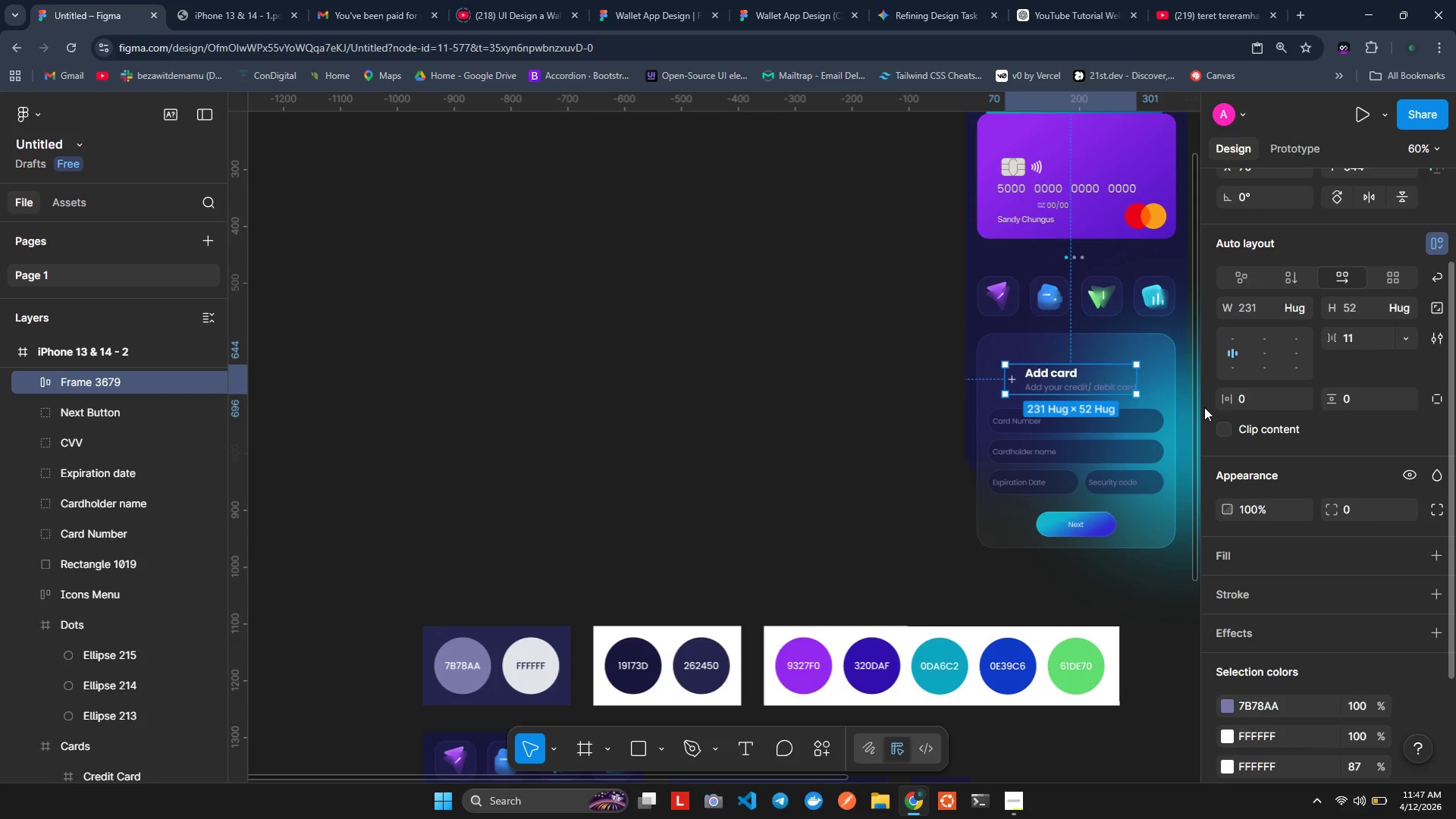 
left_click([1236, 340])
 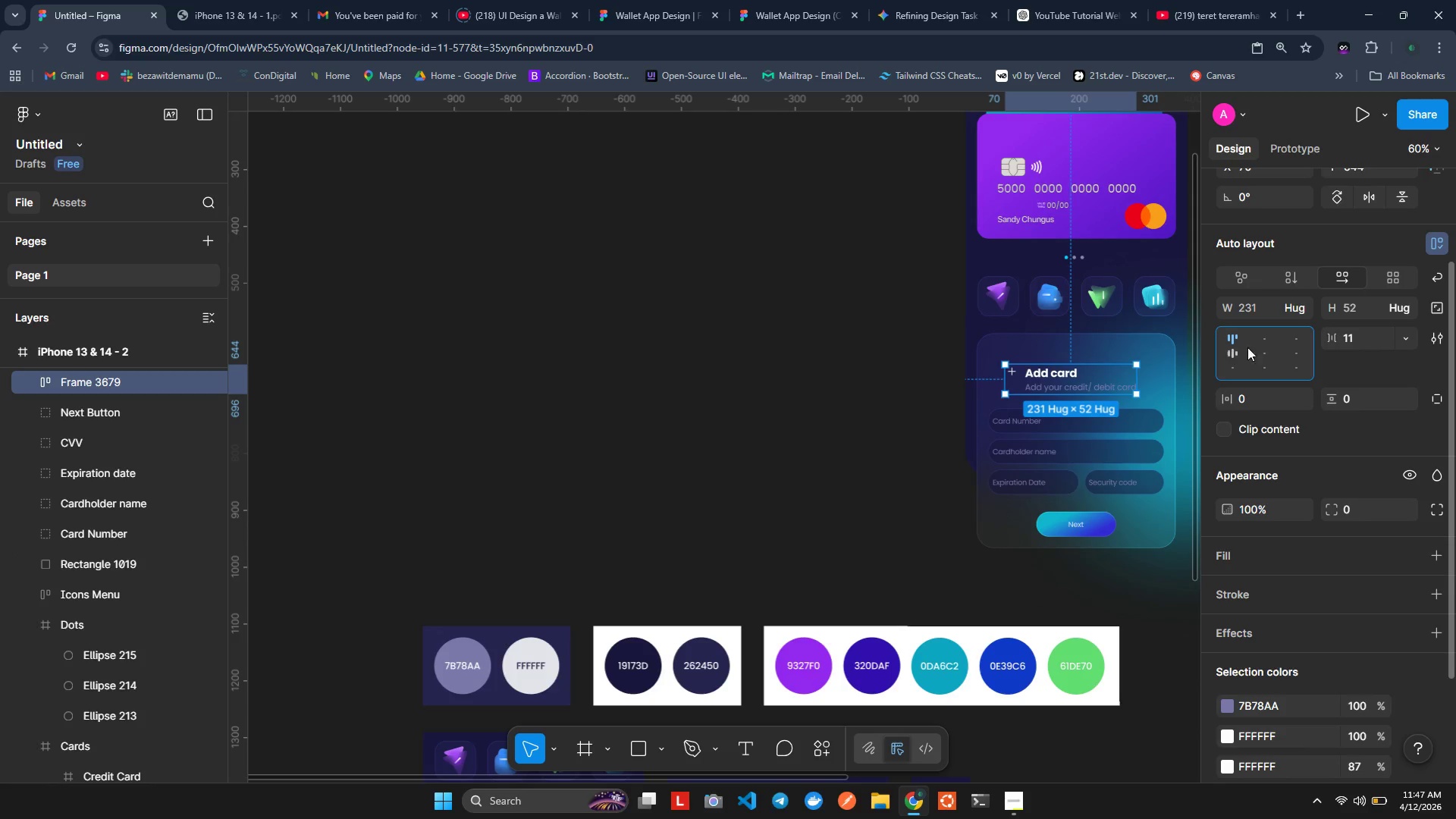 
wait(6.86)
 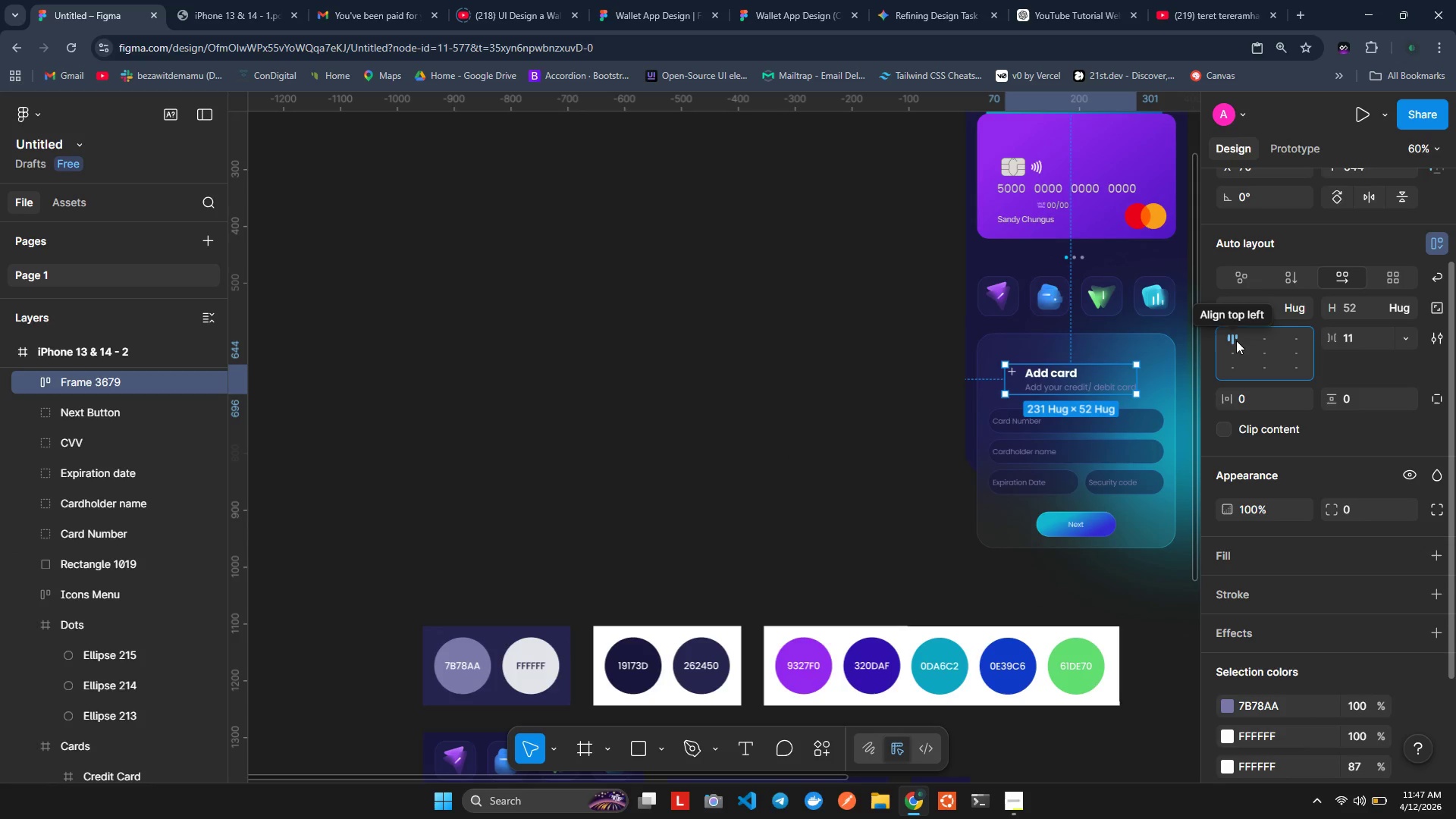 
left_click([1357, 335])
 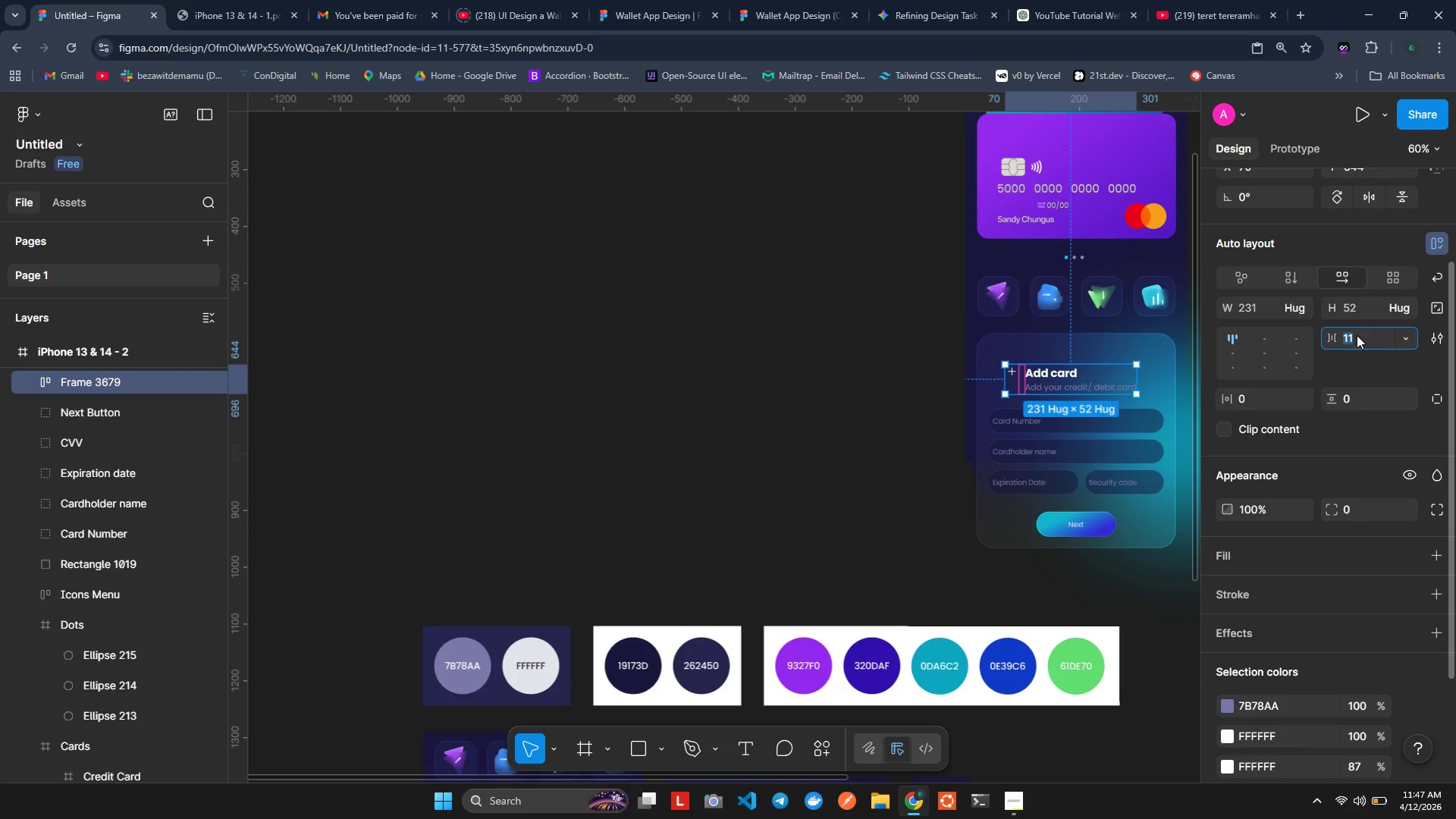 
type(10)
 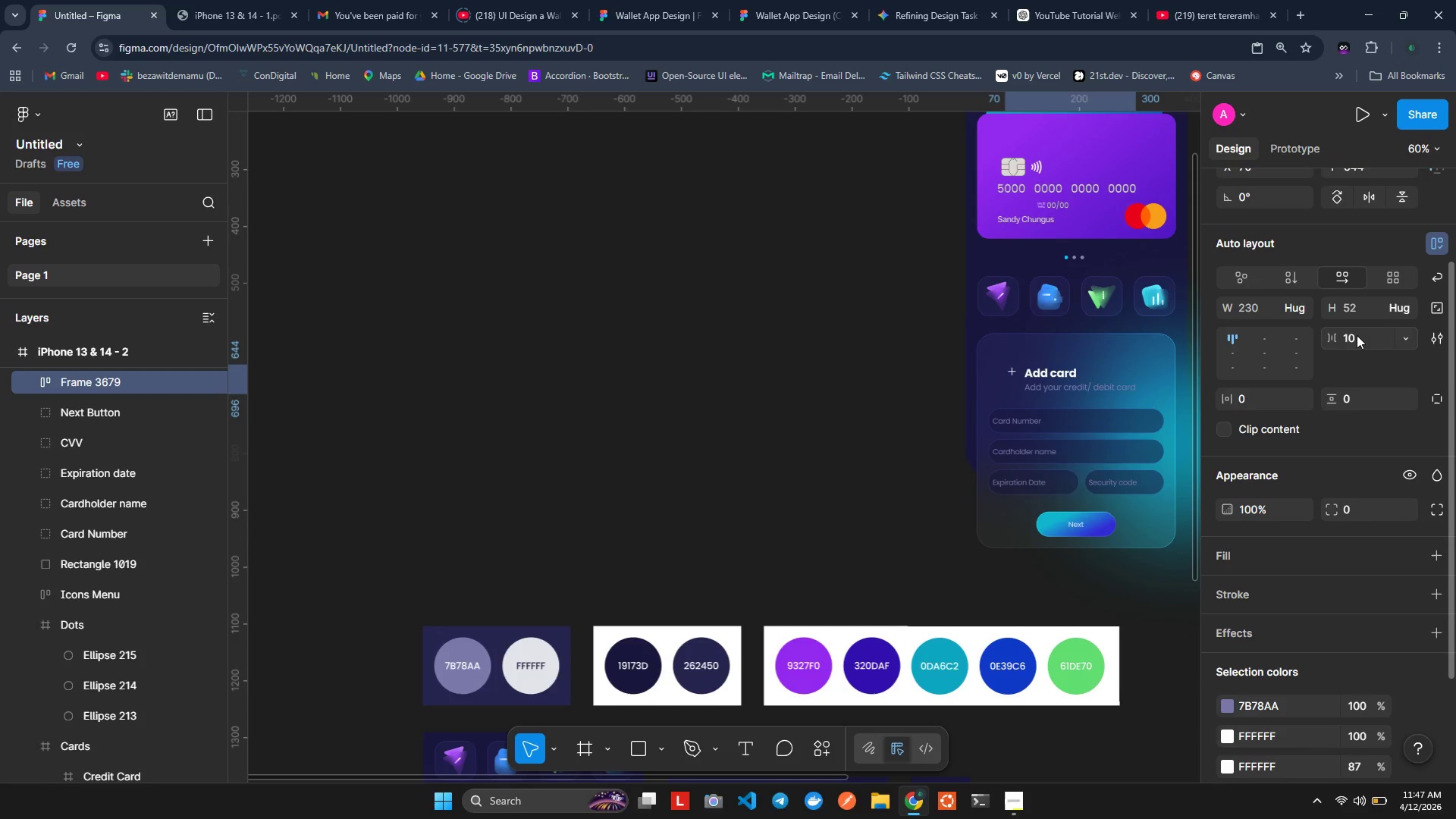 
key(Enter)
 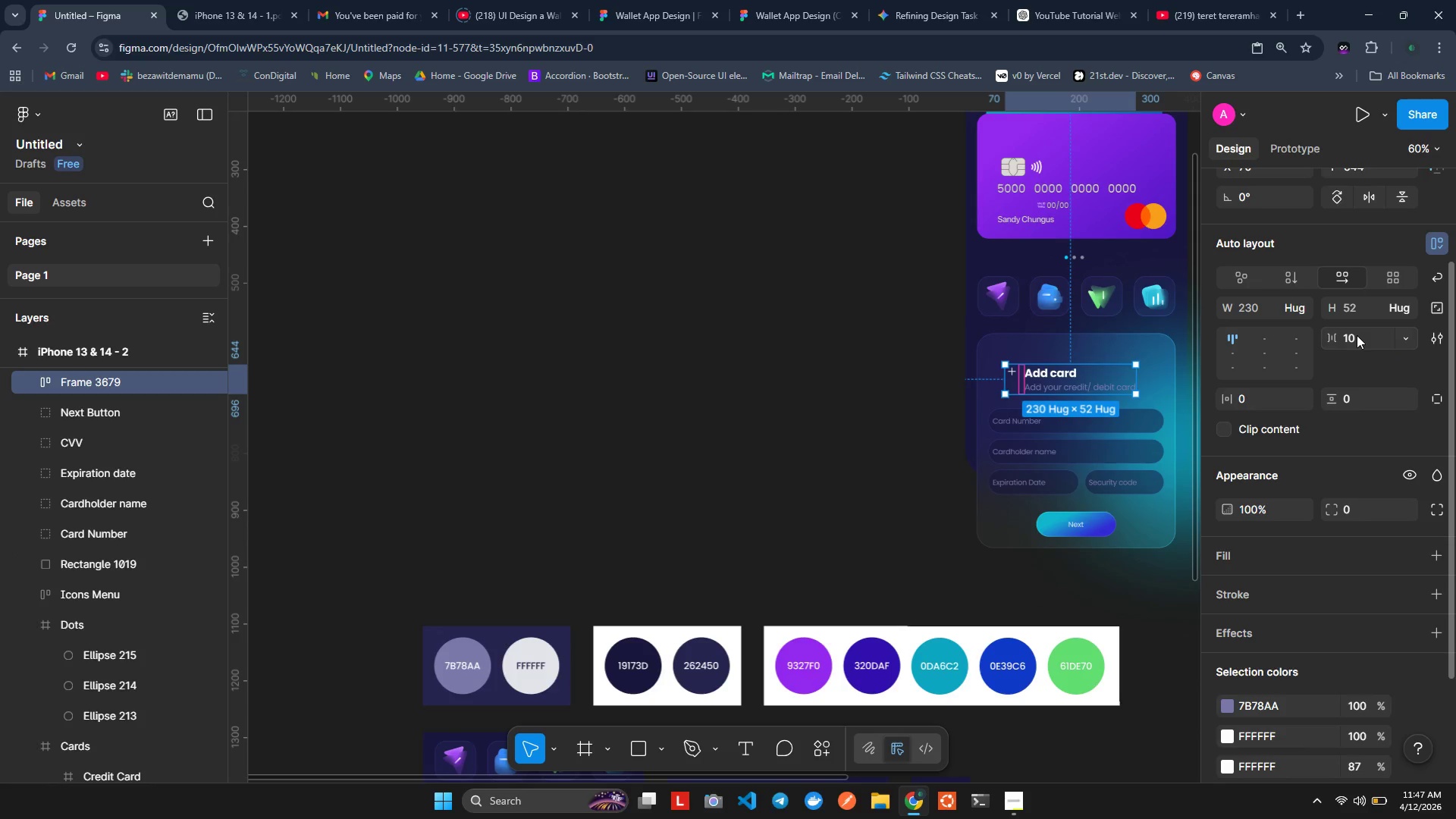 
wait(13.98)
 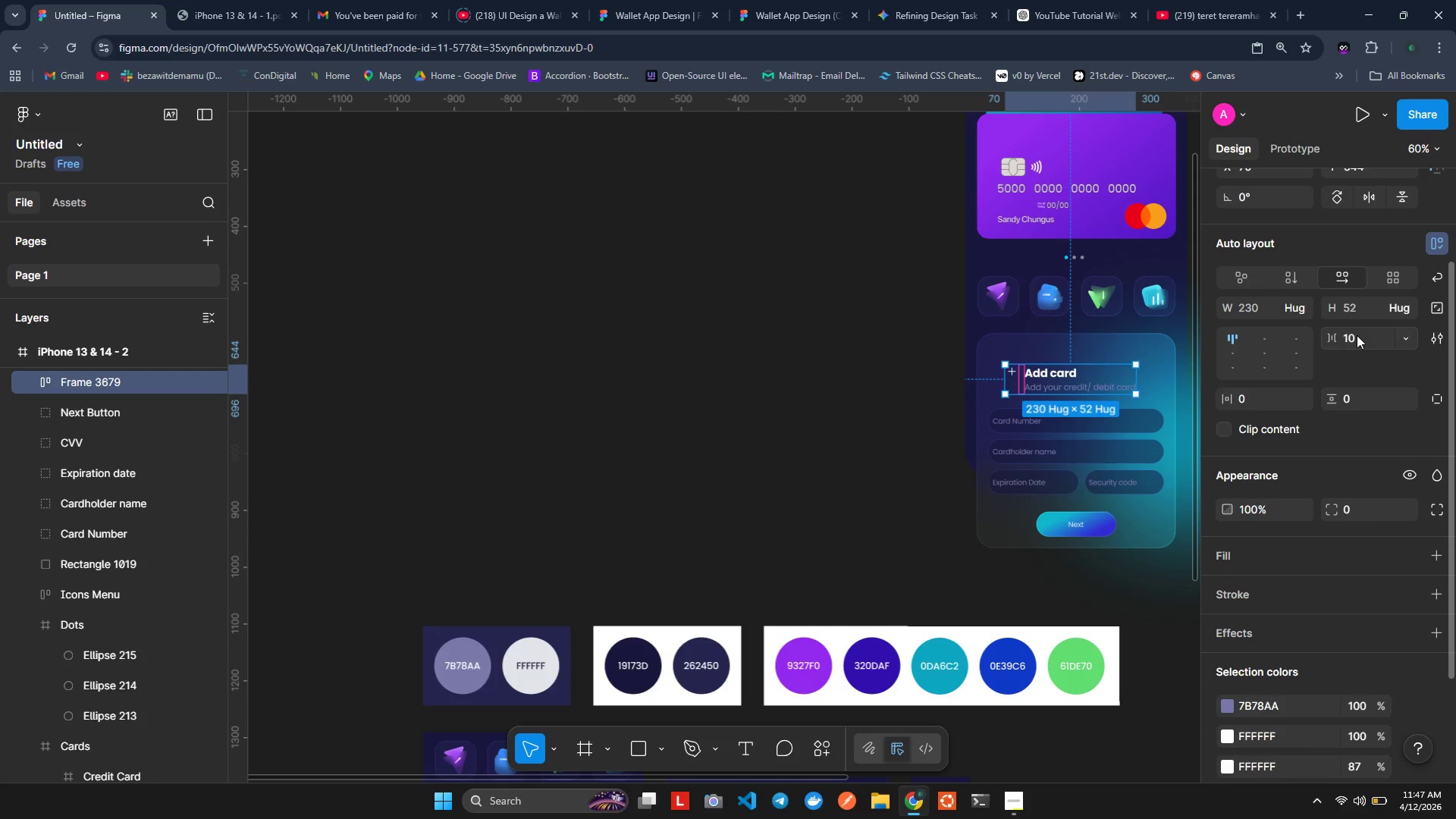 
key(Alt+ArrowLeft)
 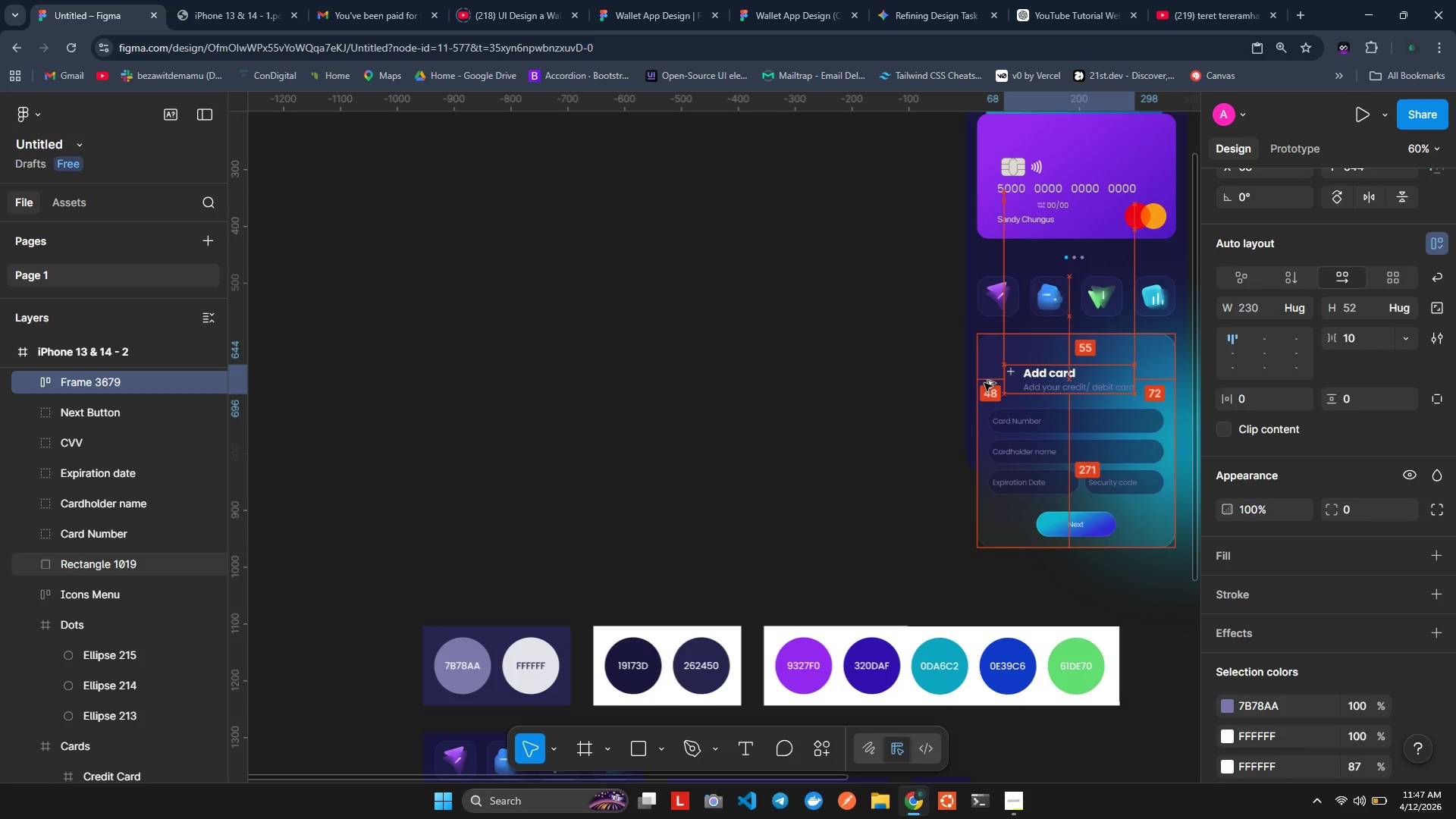 
hold_key(key=ArrowLeft, duration=0.89)
 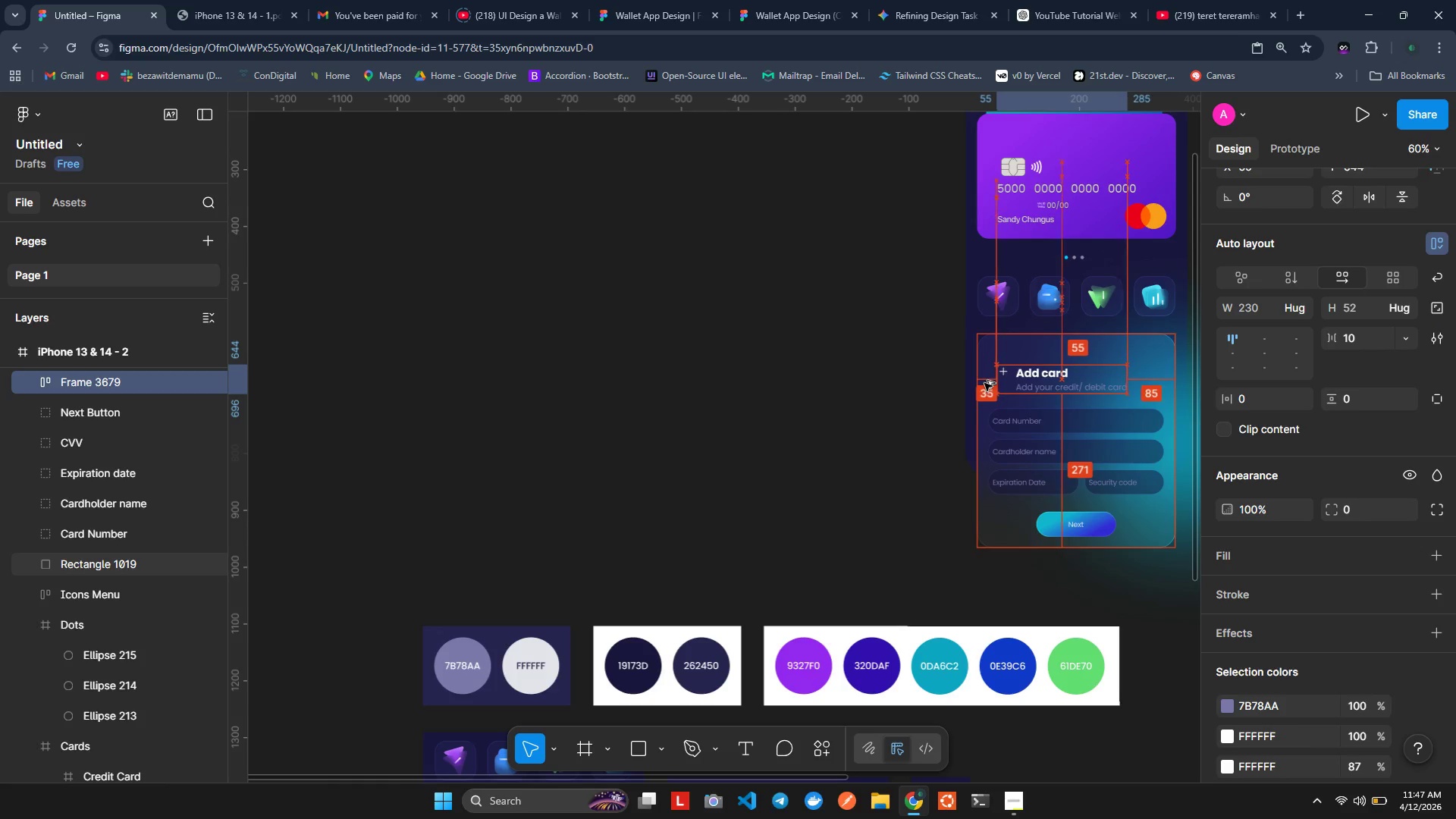 
key(Alt+ArrowLeft)
 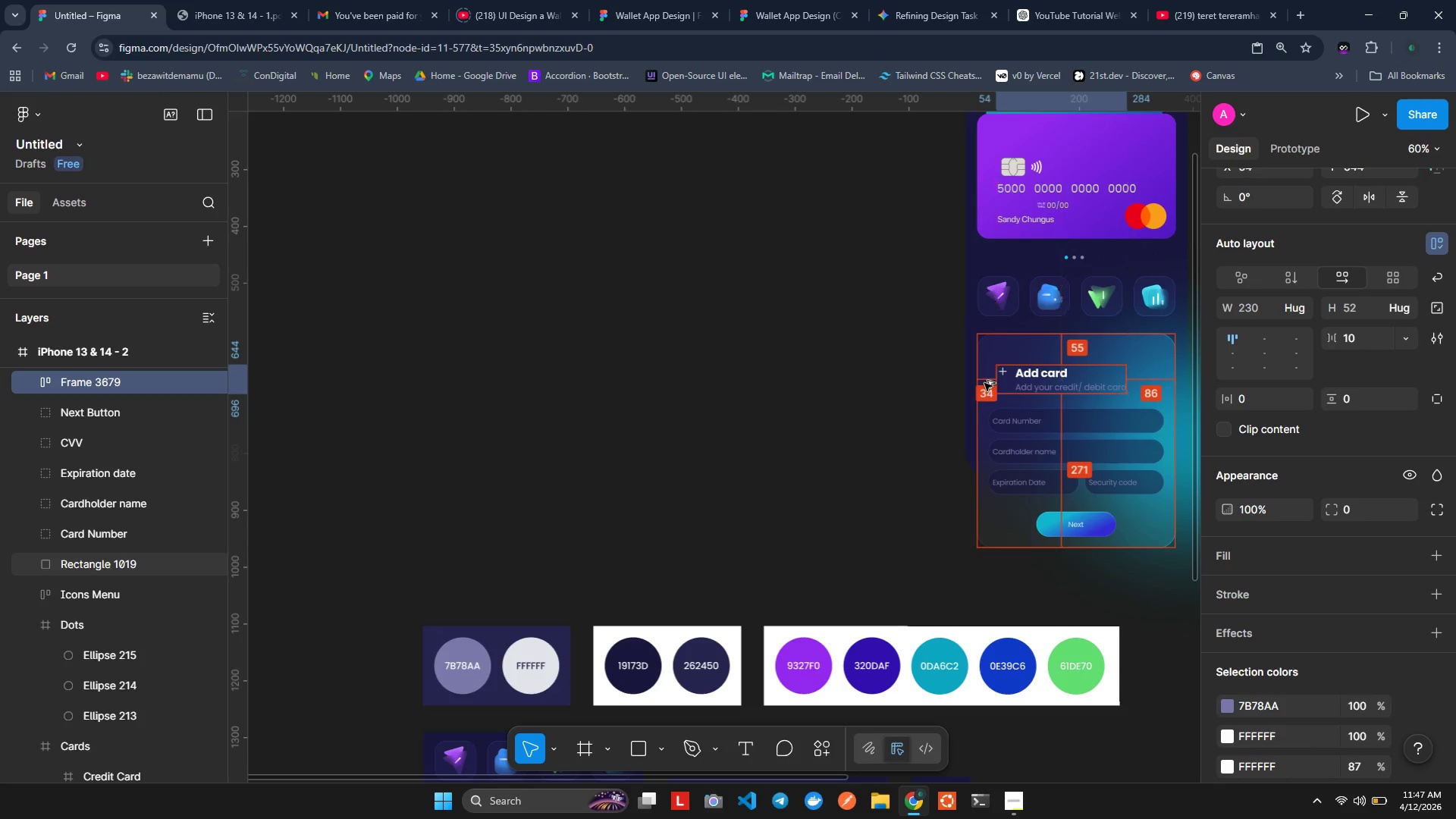 
key(Alt+ArrowLeft)
 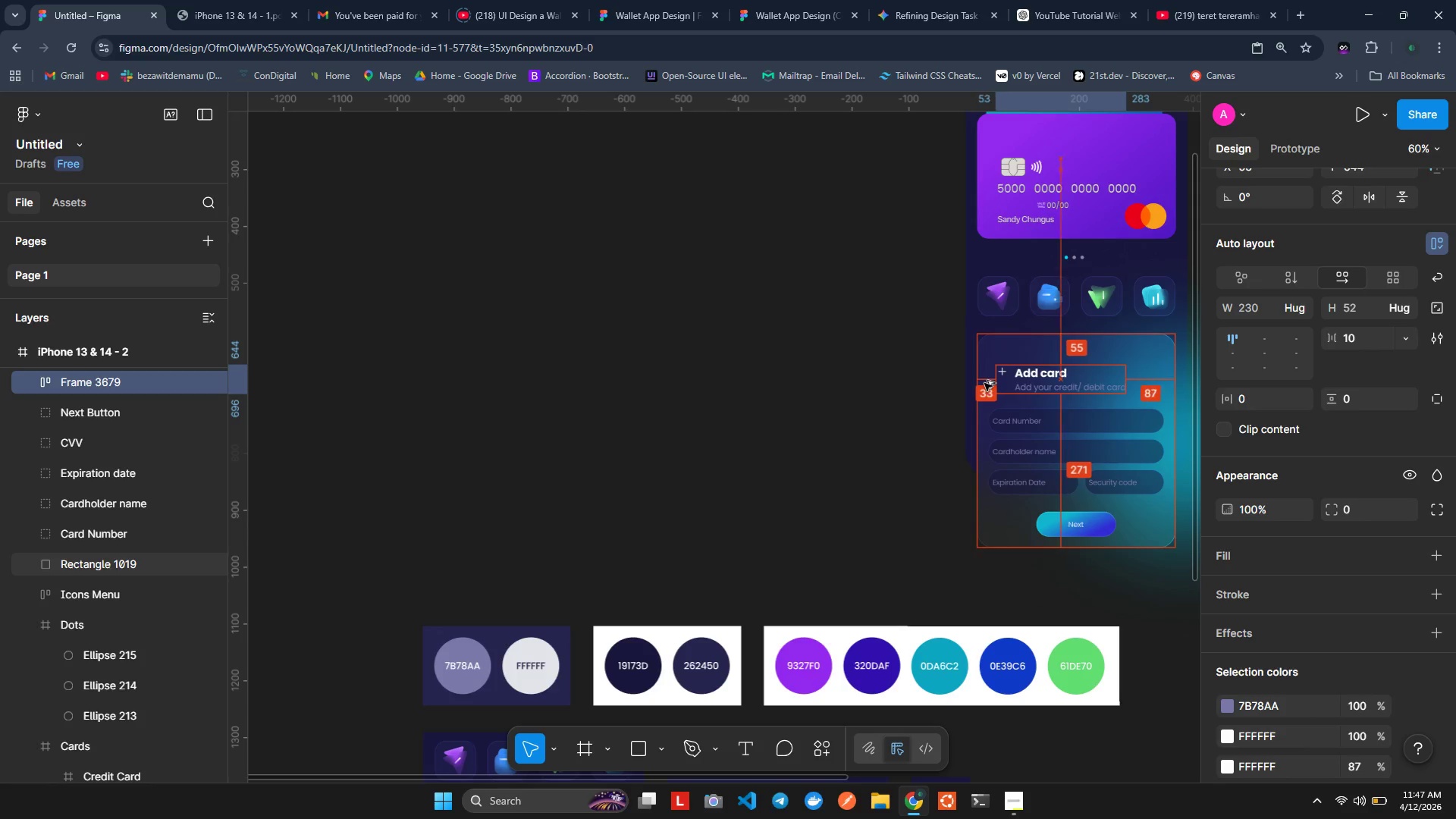 
key(Alt+ArrowLeft)
 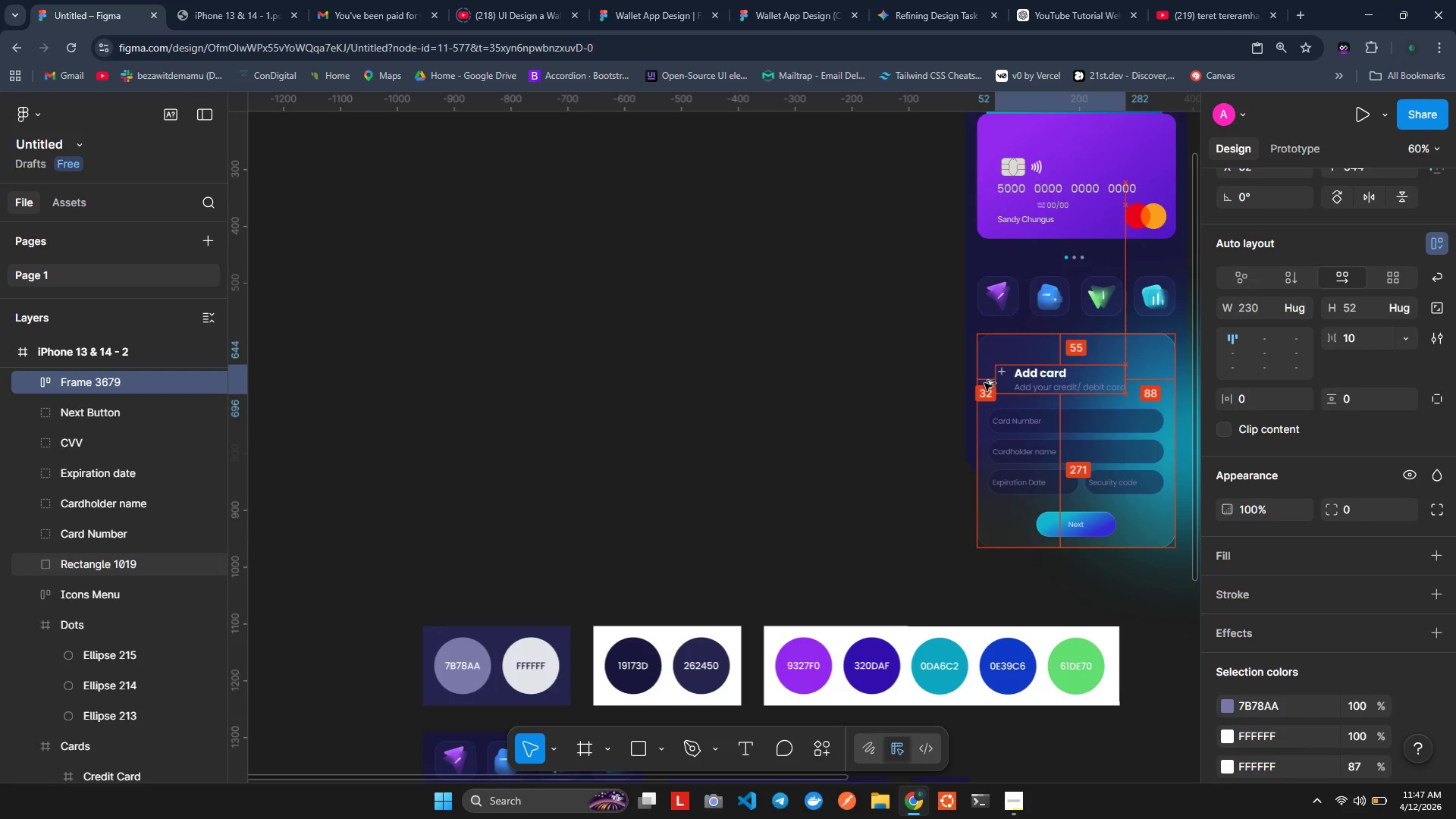 
key(Alt+ArrowLeft)
 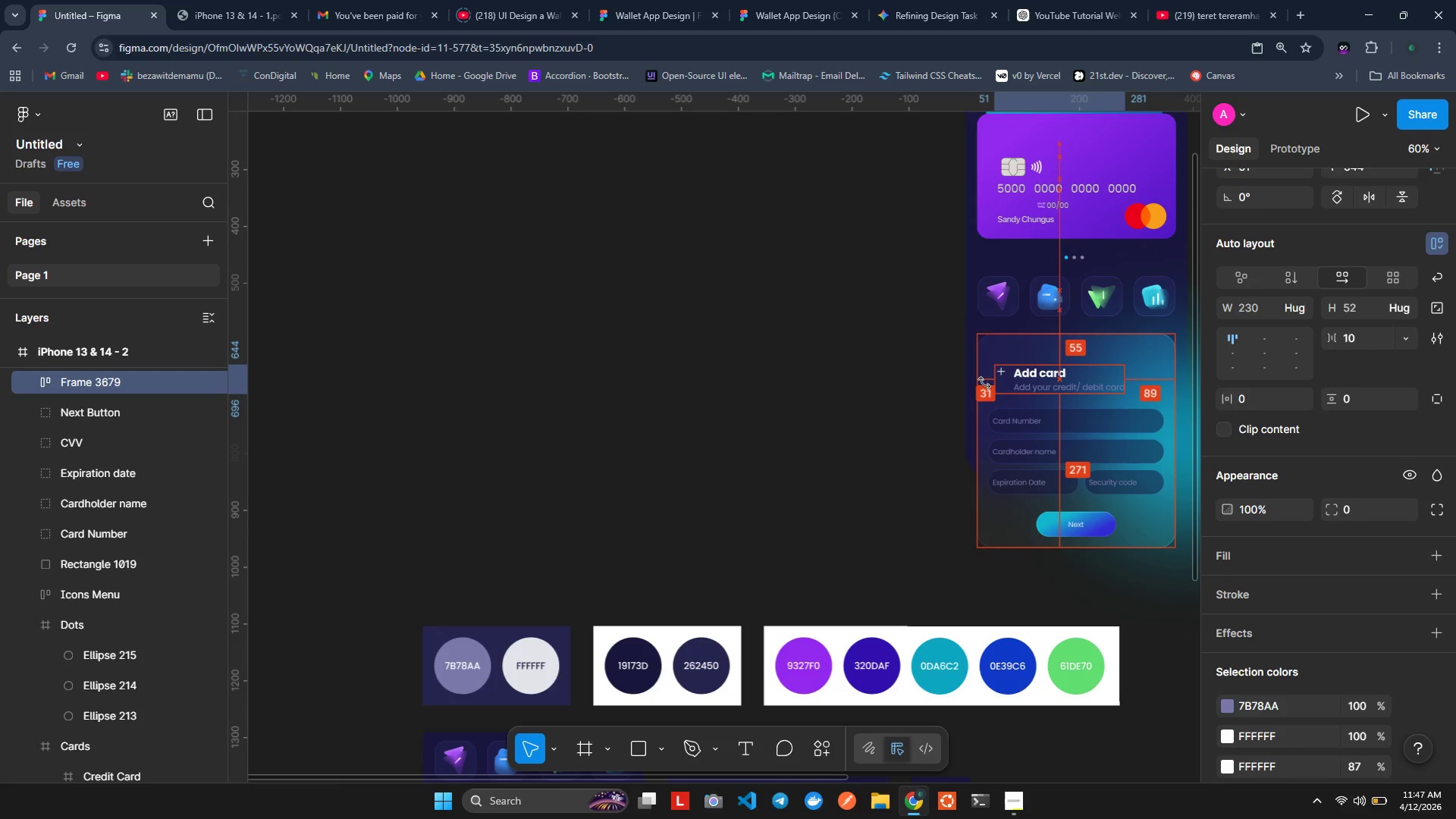 
key(Alt+ArrowLeft)
 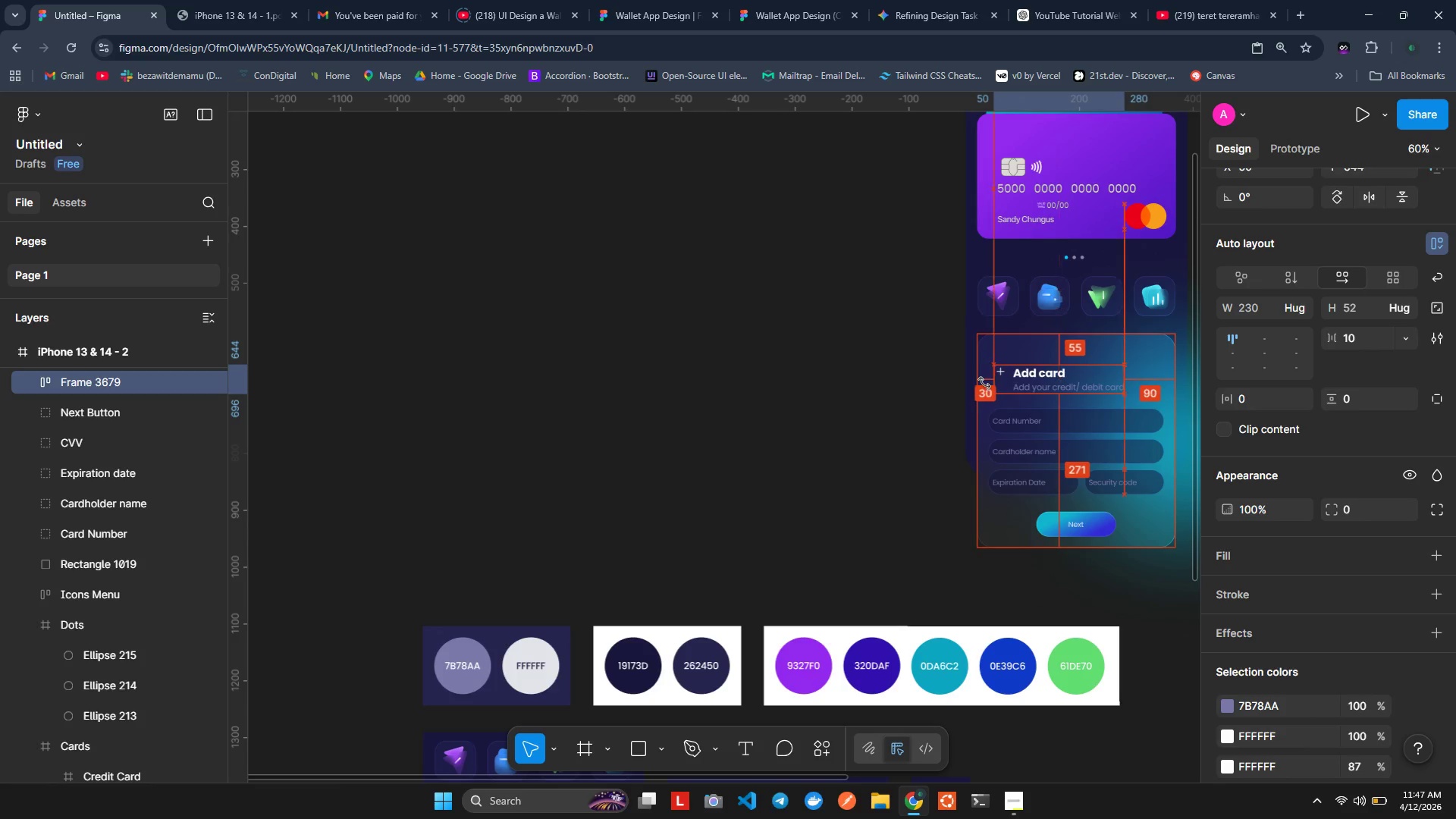 
key(Alt+ArrowLeft)
 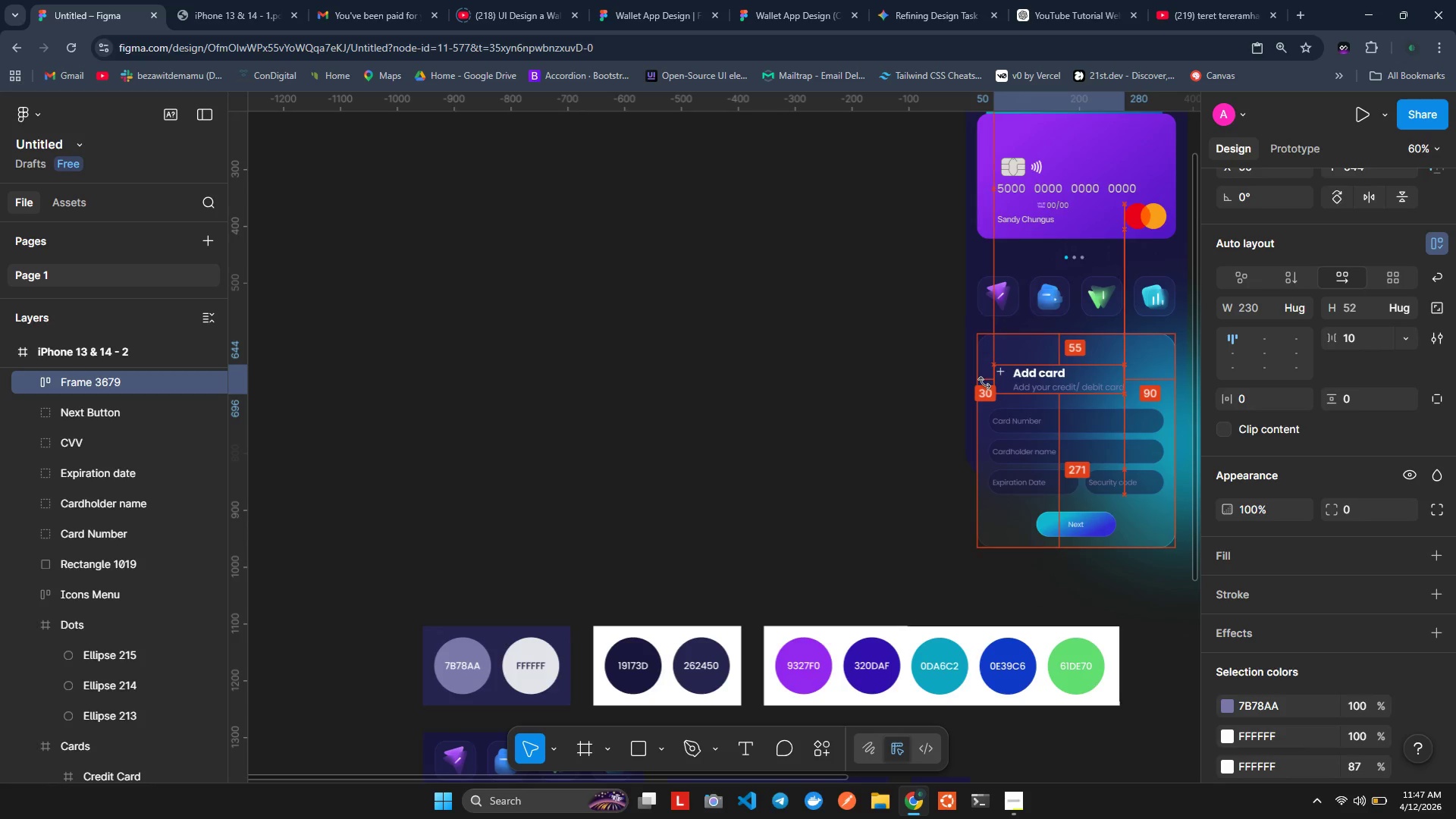 
key(Alt+ArrowLeft)
 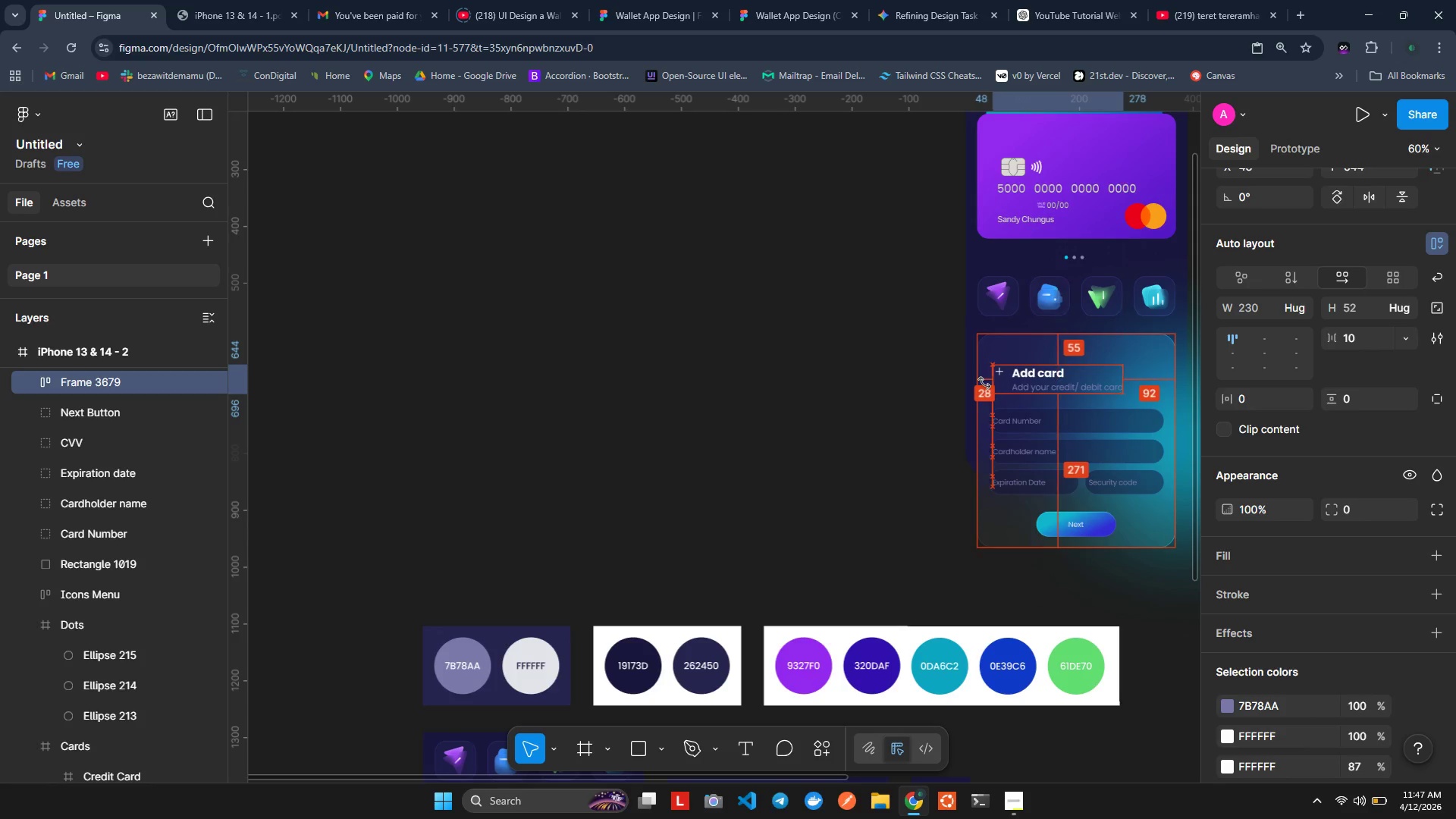 
key(Alt+ArrowLeft)
 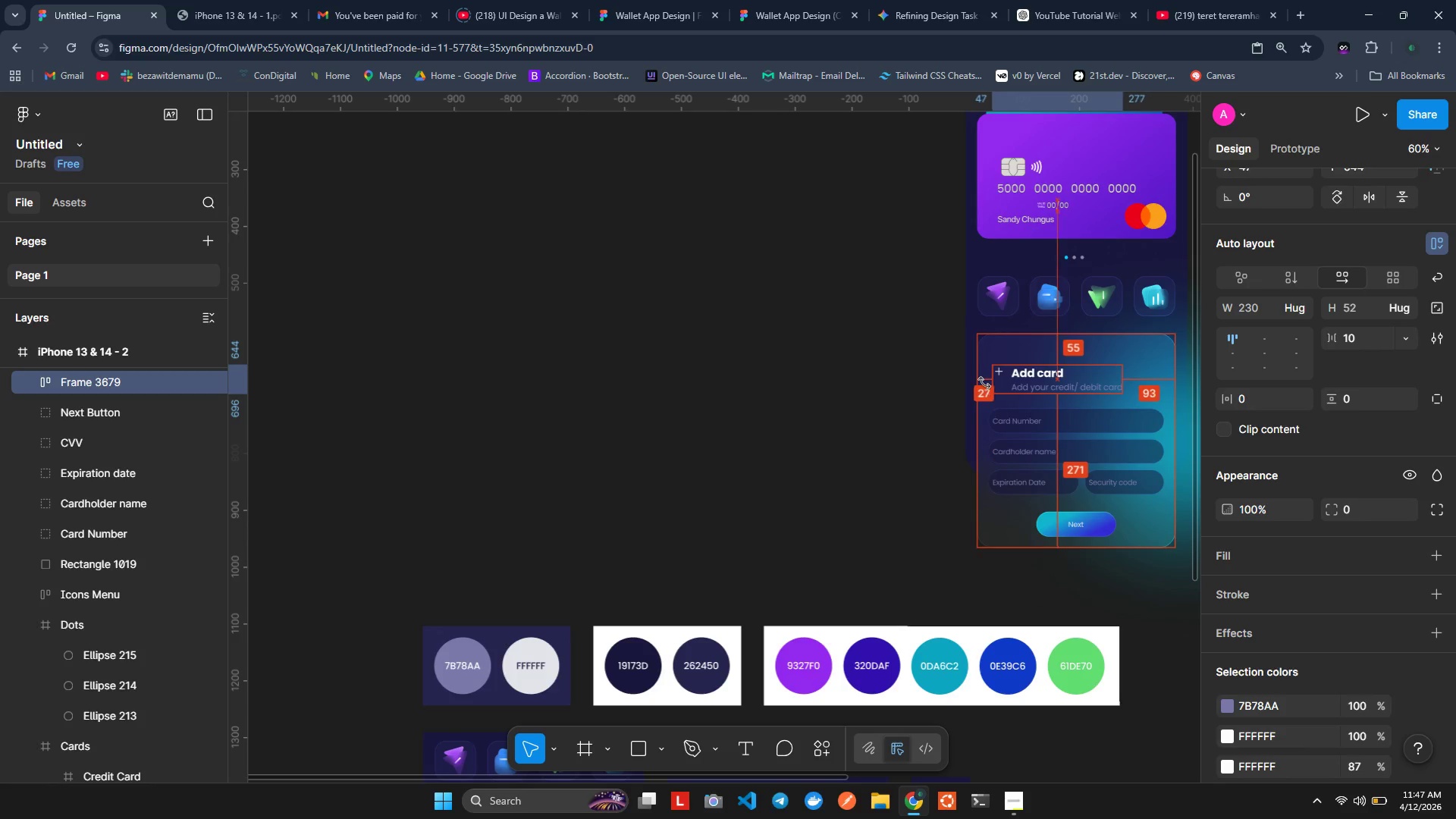 
key(Alt+ArrowLeft)
 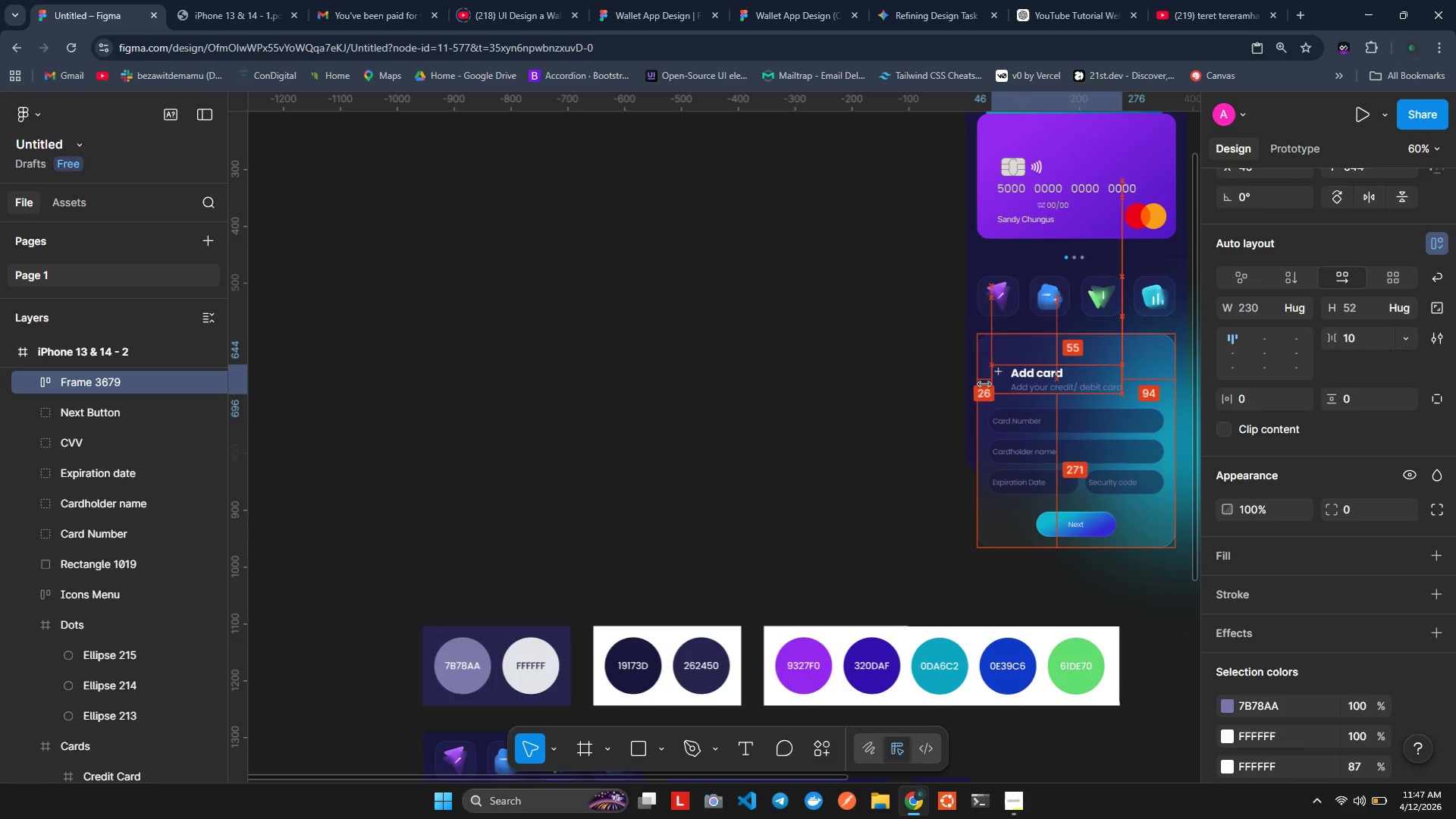 
key(Alt+ArrowLeft)
 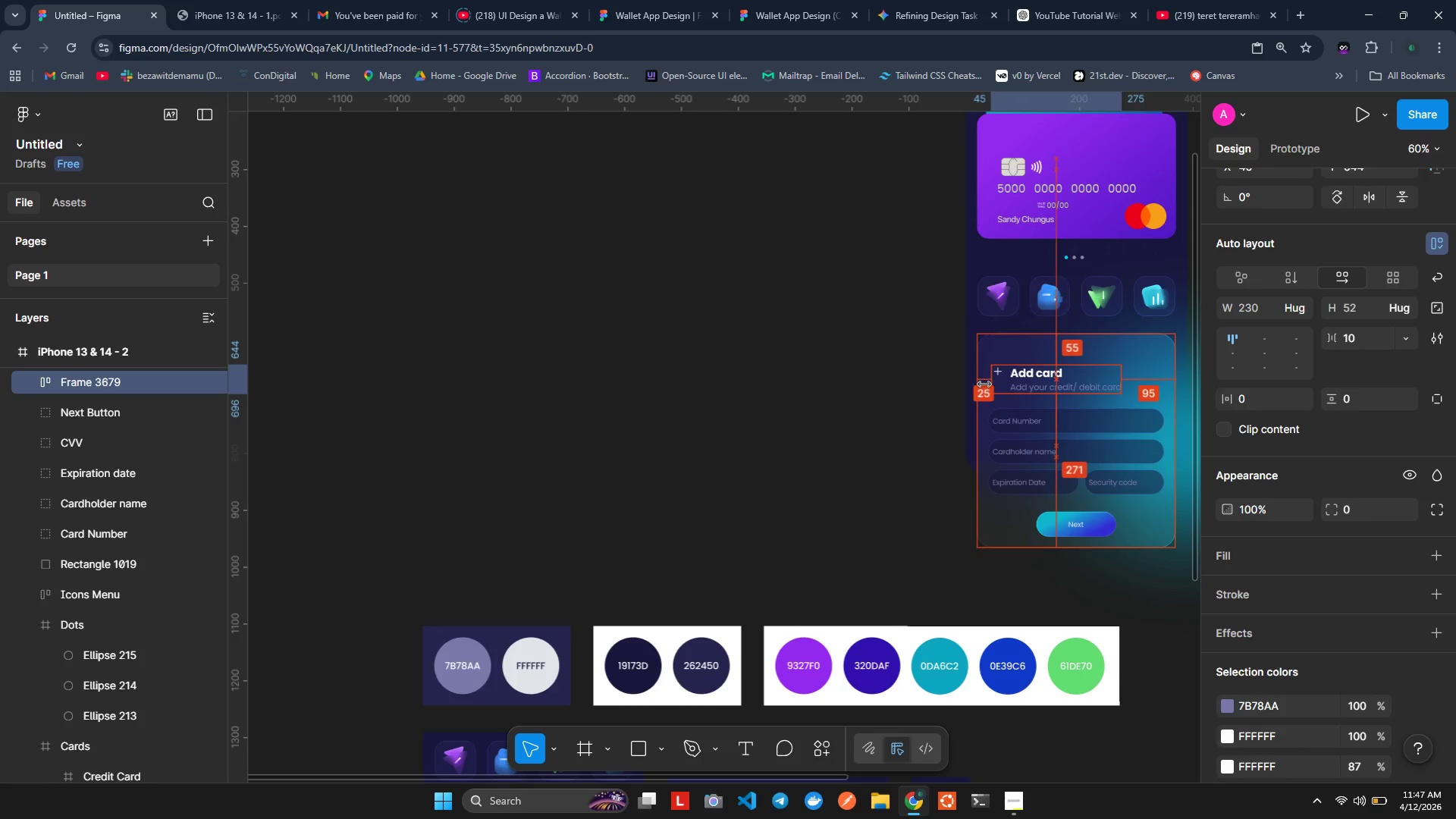 
key(Alt+ArrowLeft)
 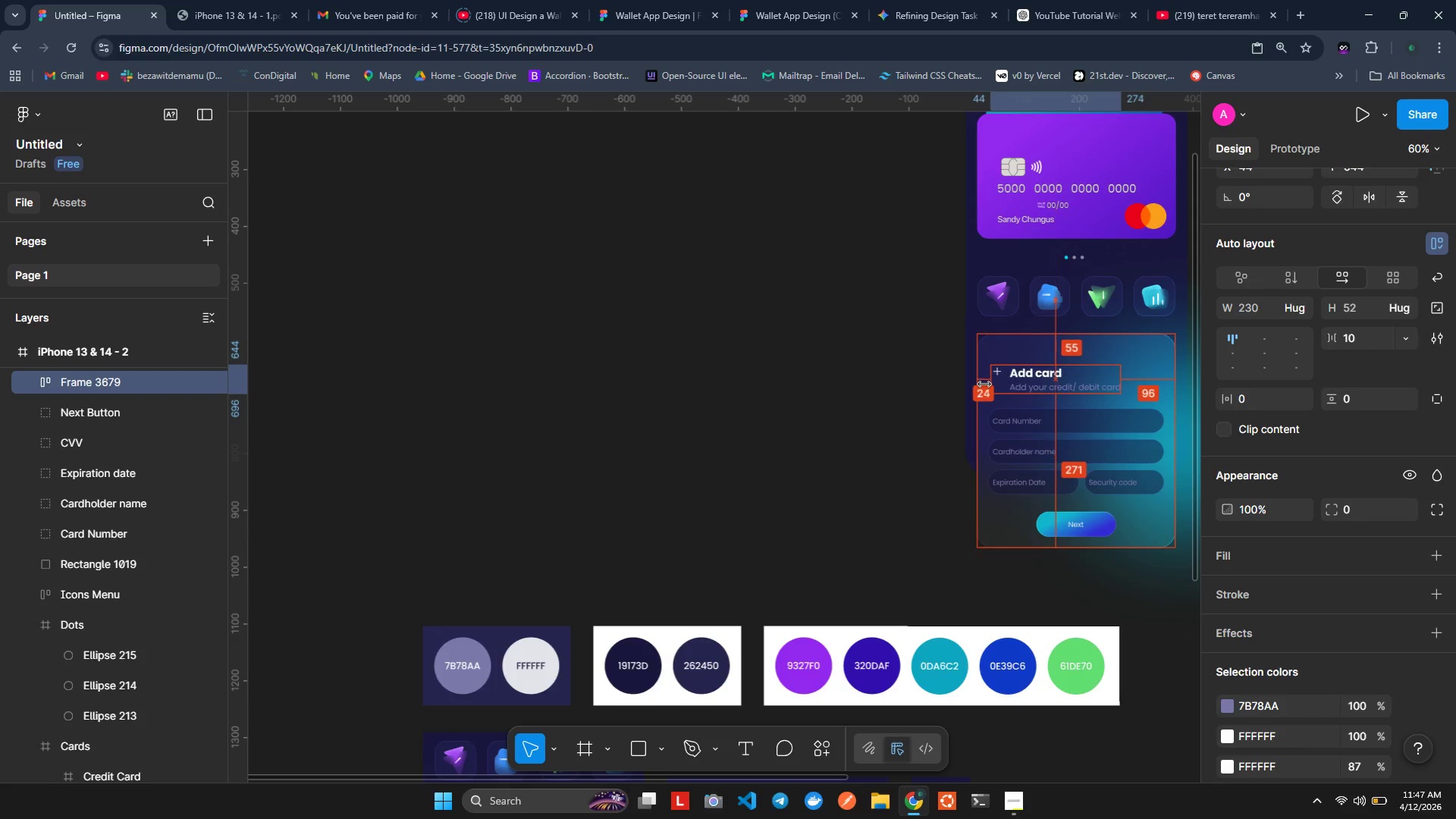 
key(Alt+ArrowLeft)
 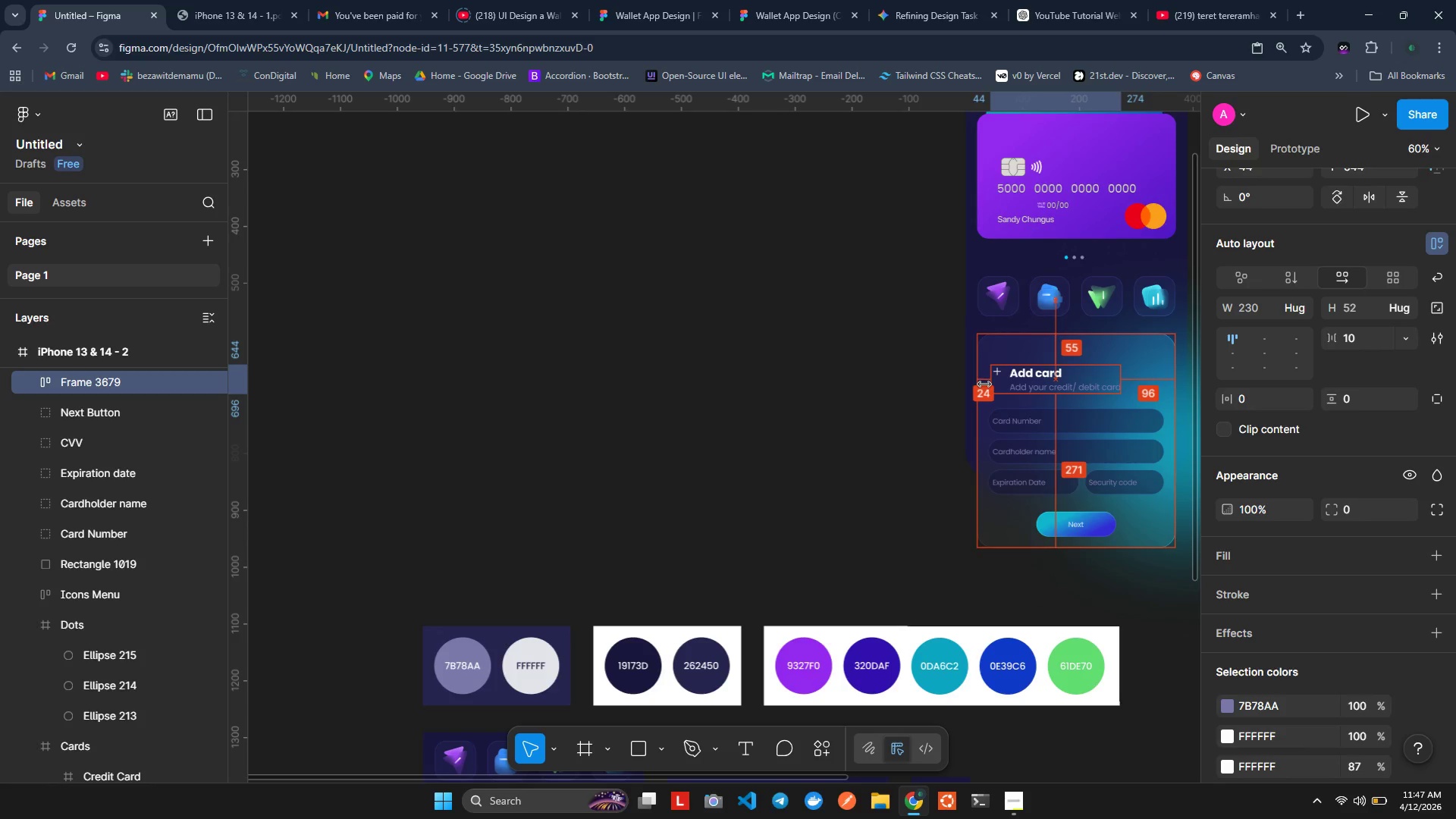 
key(Alt+ArrowLeft)
 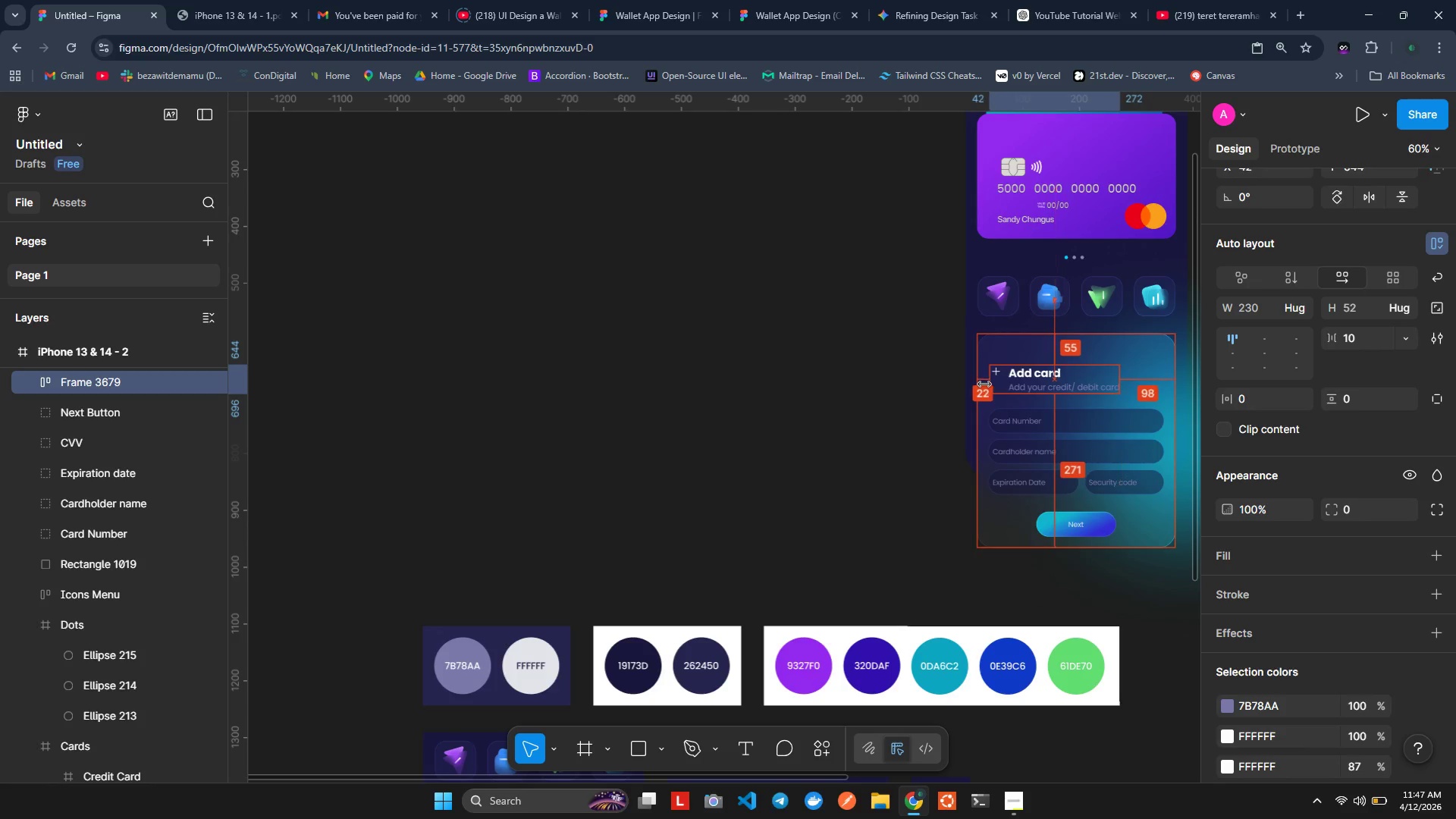 
key(Alt+ArrowLeft)
 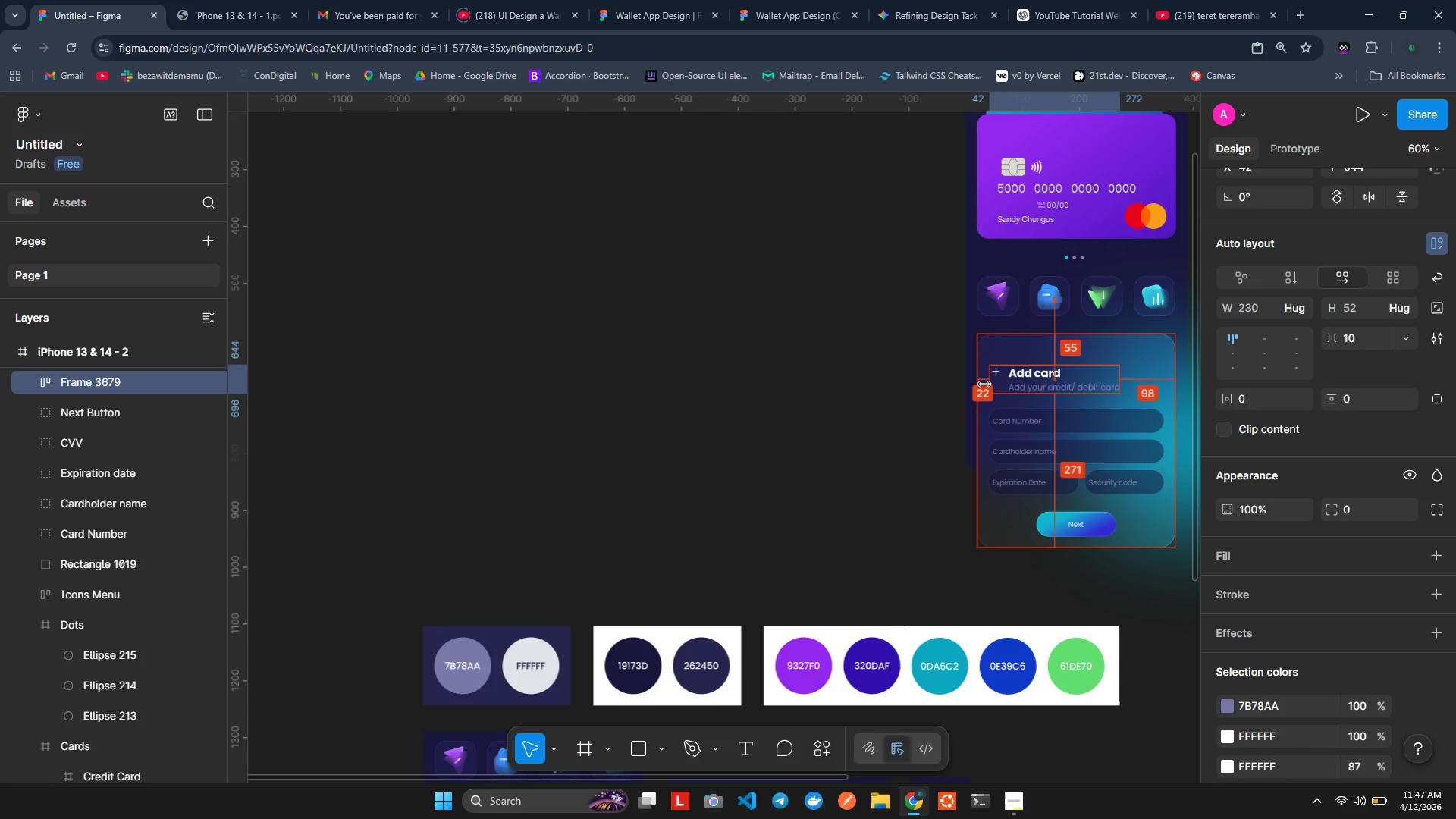 
key(Alt+ArrowLeft)
 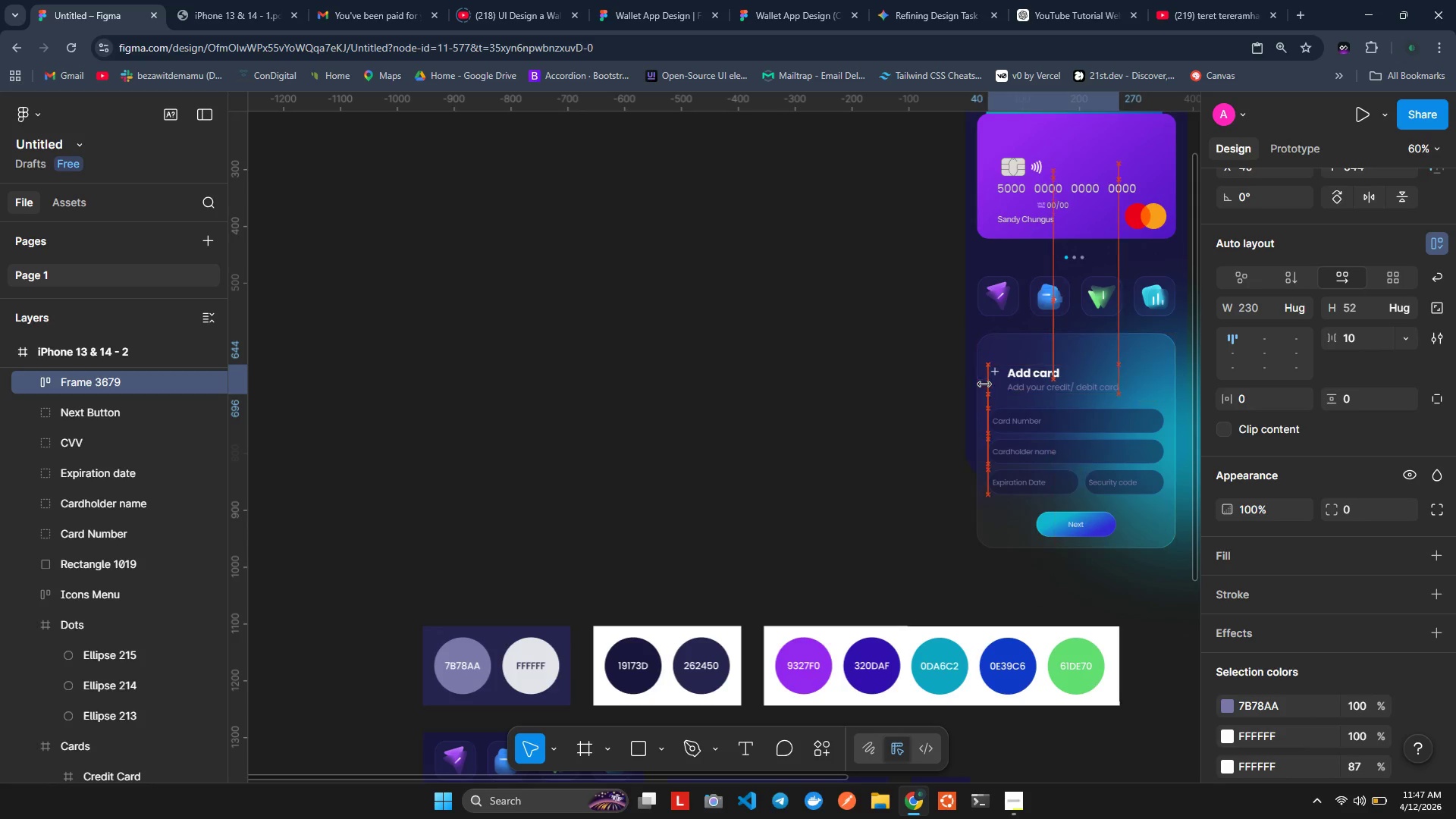 
key(Alt+ArrowLeft)
 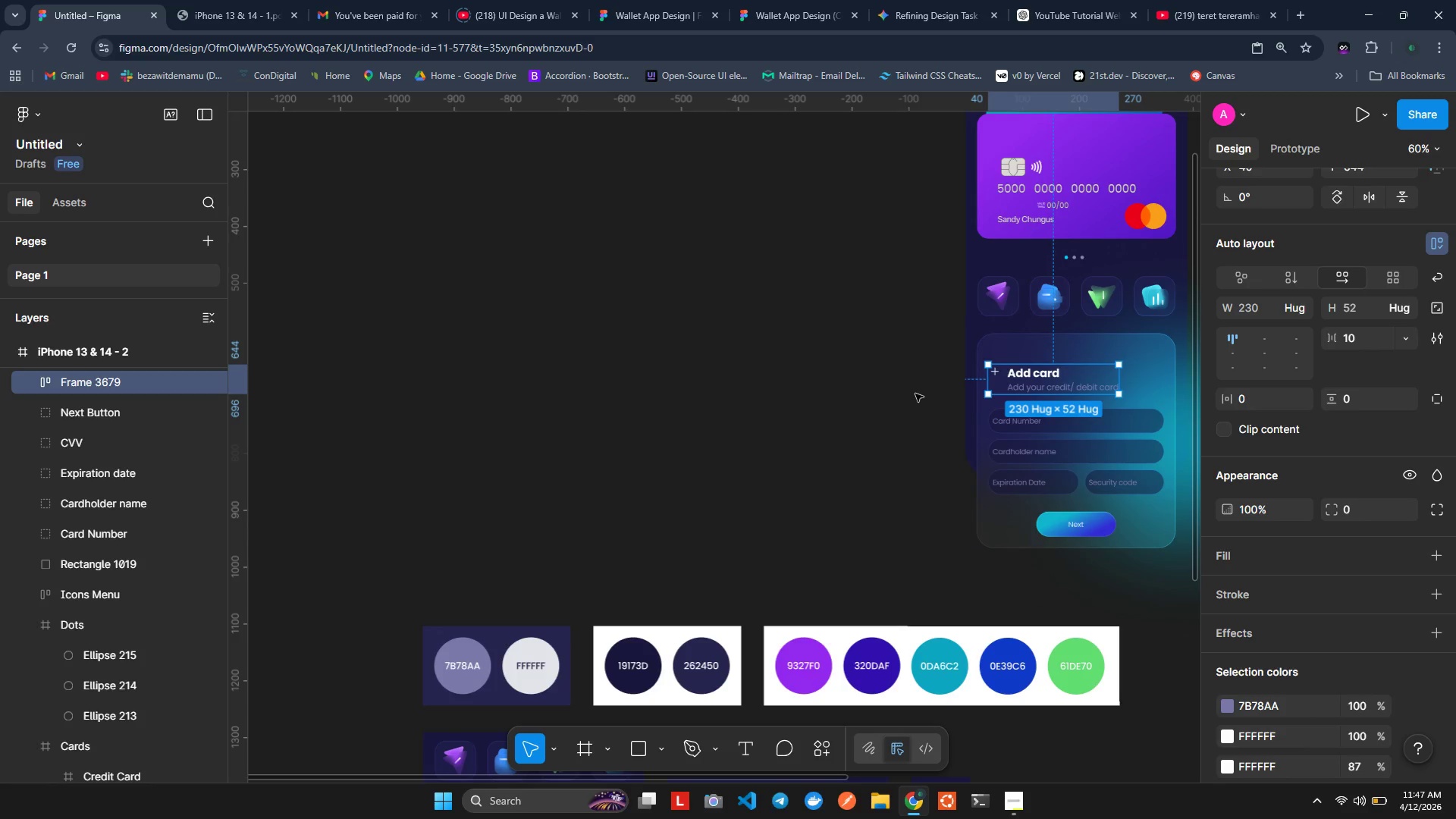 
wait(6.19)
 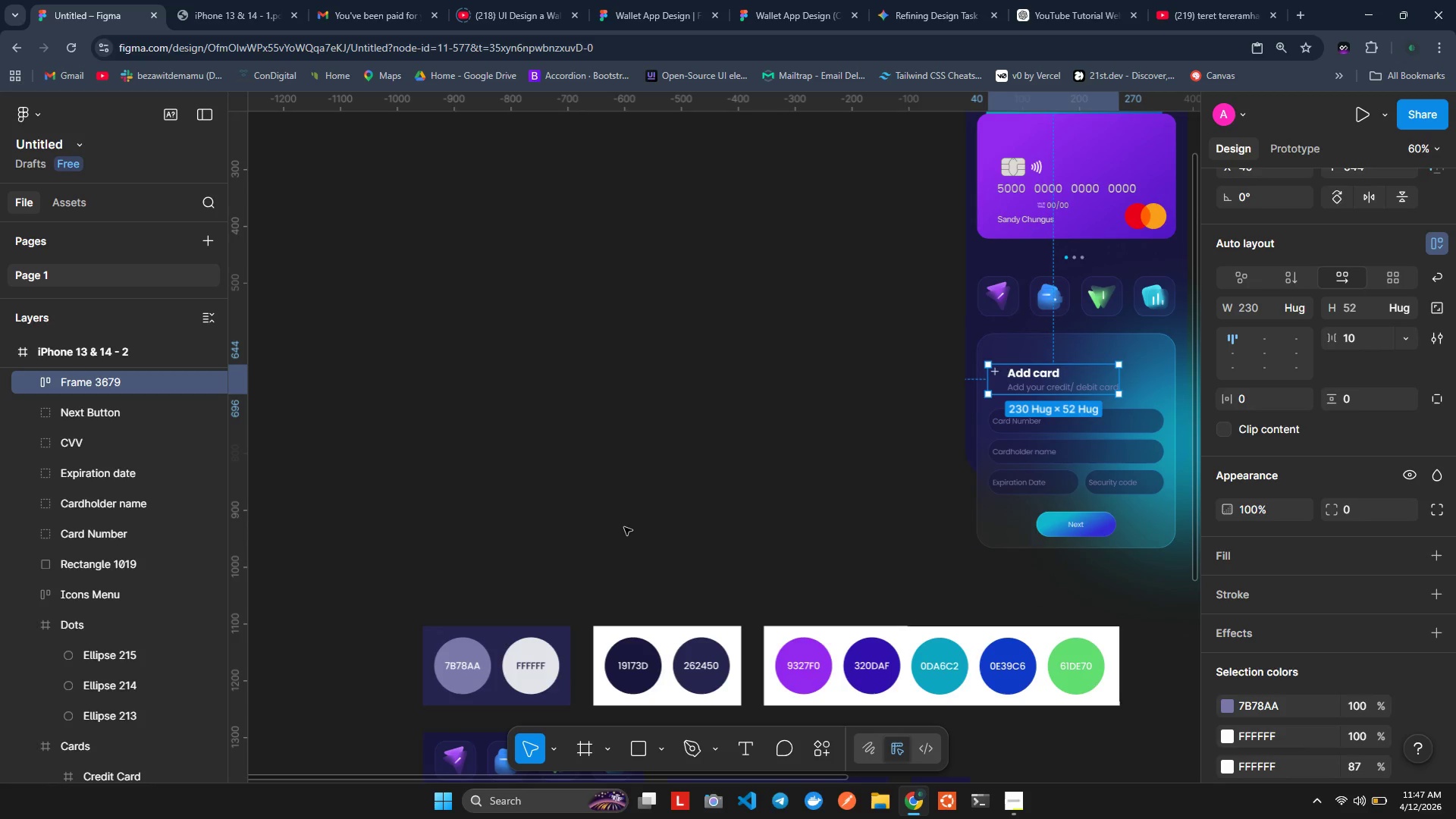 
key(Alt+ArrowUp)
 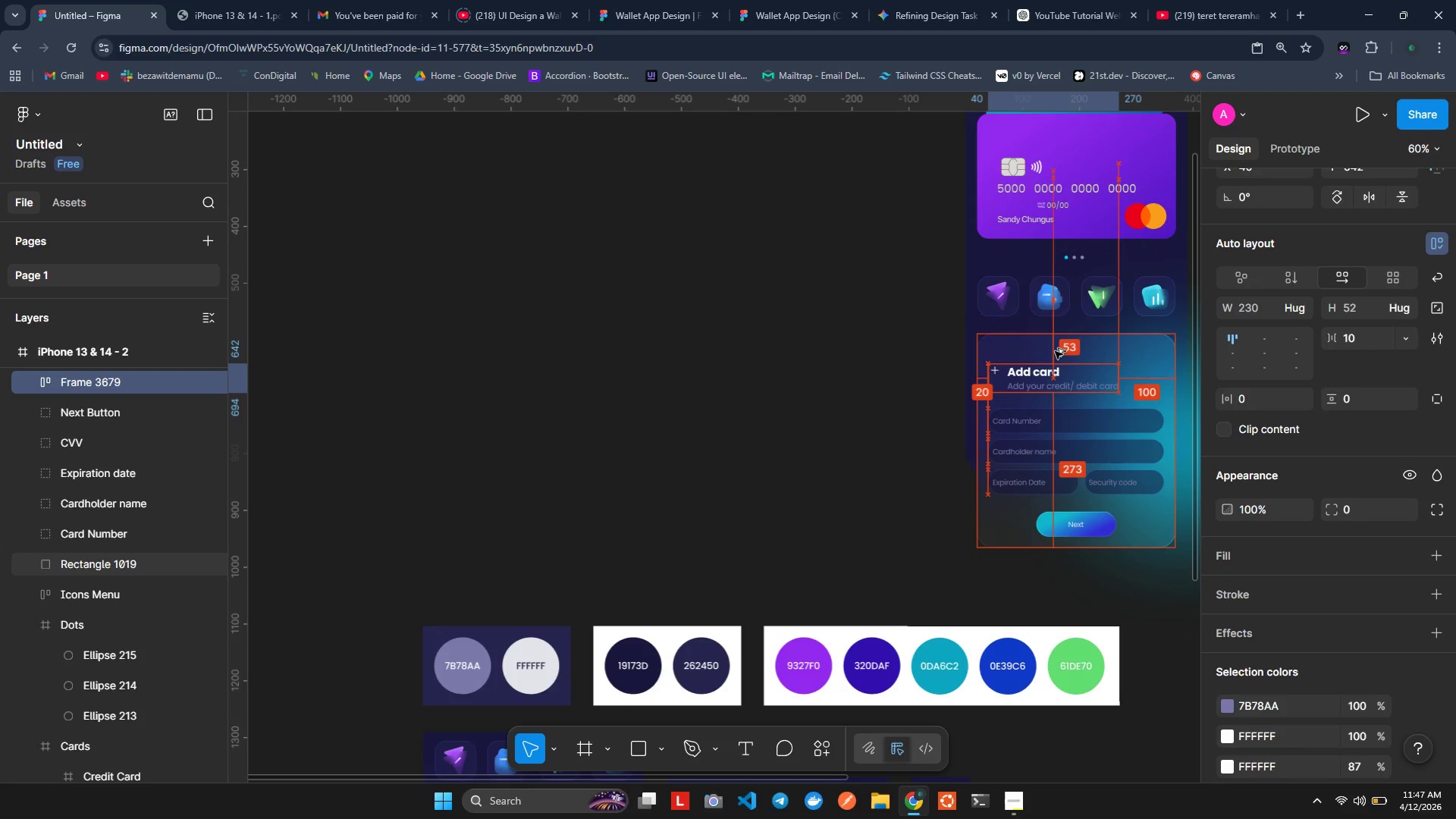 
key(Alt+ArrowUp)
 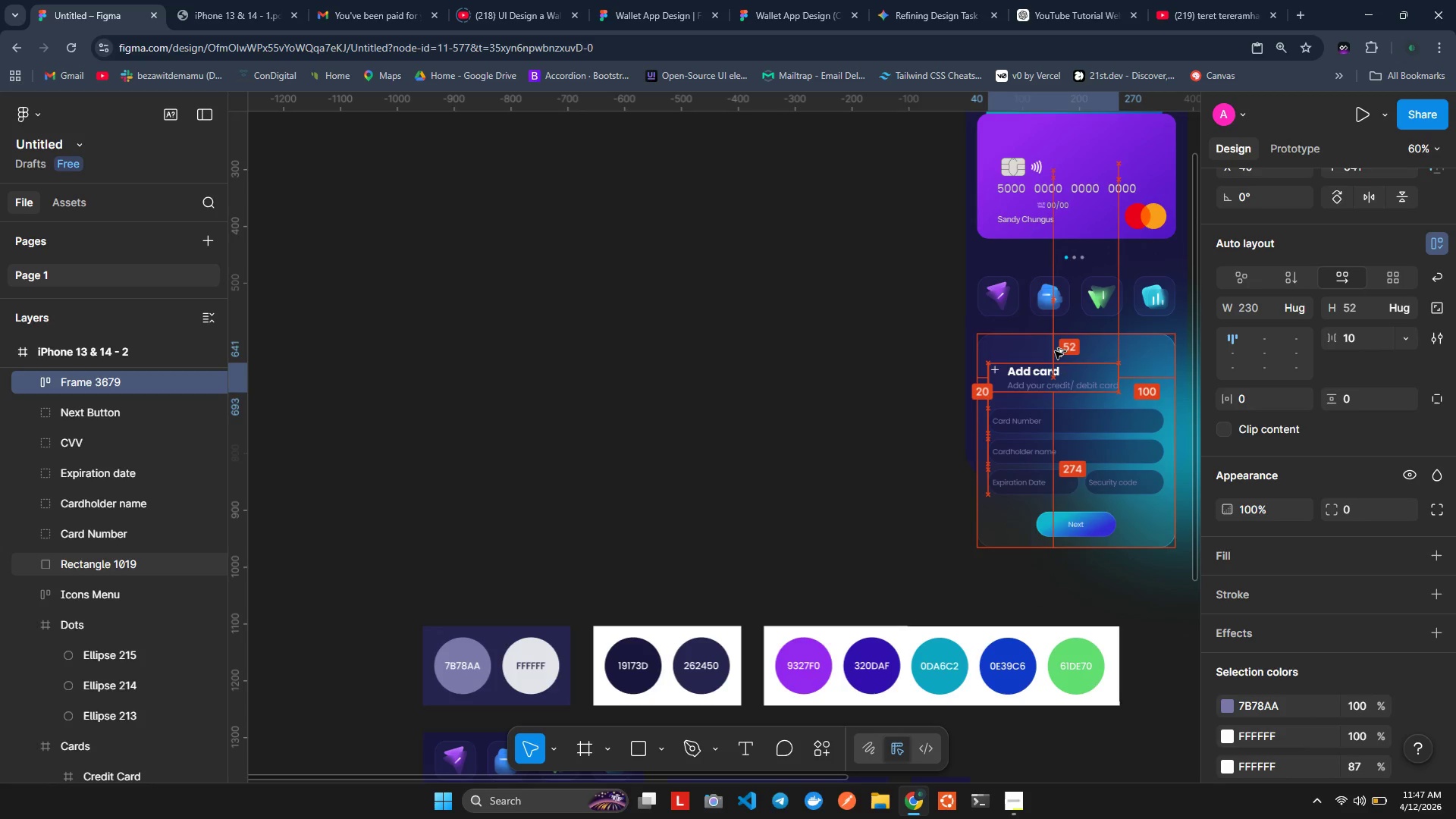 
key(Alt+ArrowUp)
 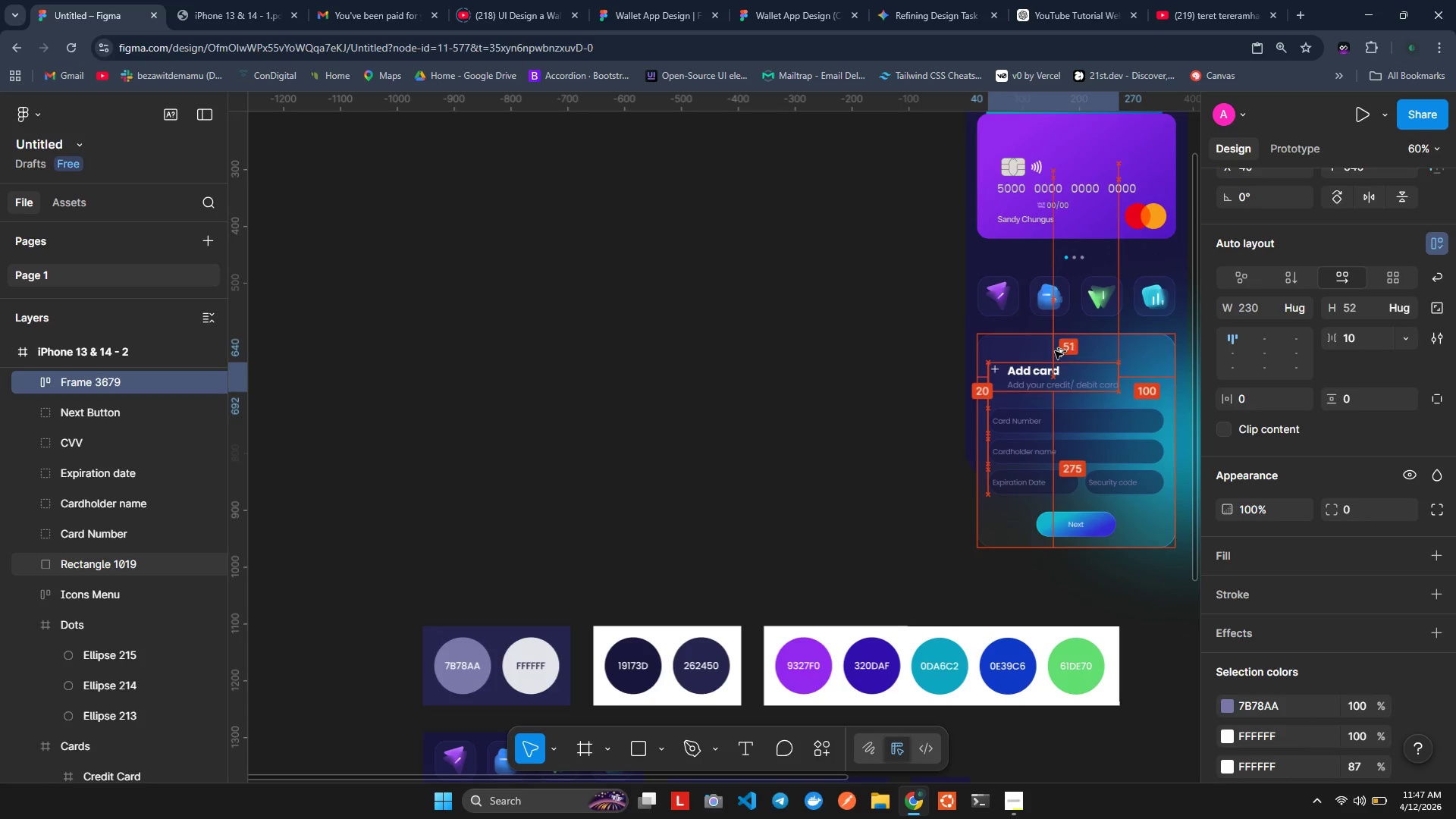 
hold_key(key=ArrowUp, duration=0.64)
 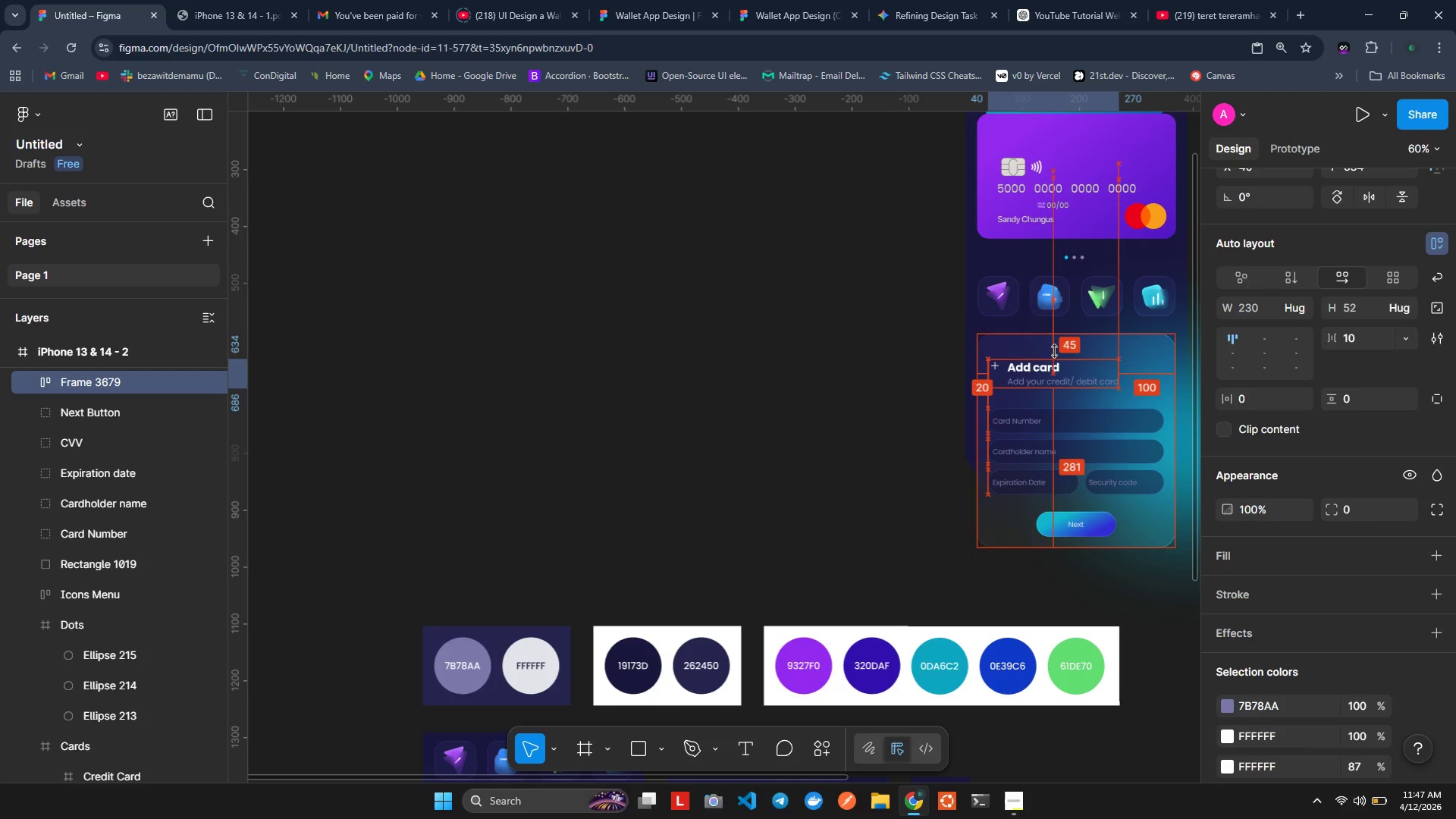 
key(Alt+ArrowUp)
 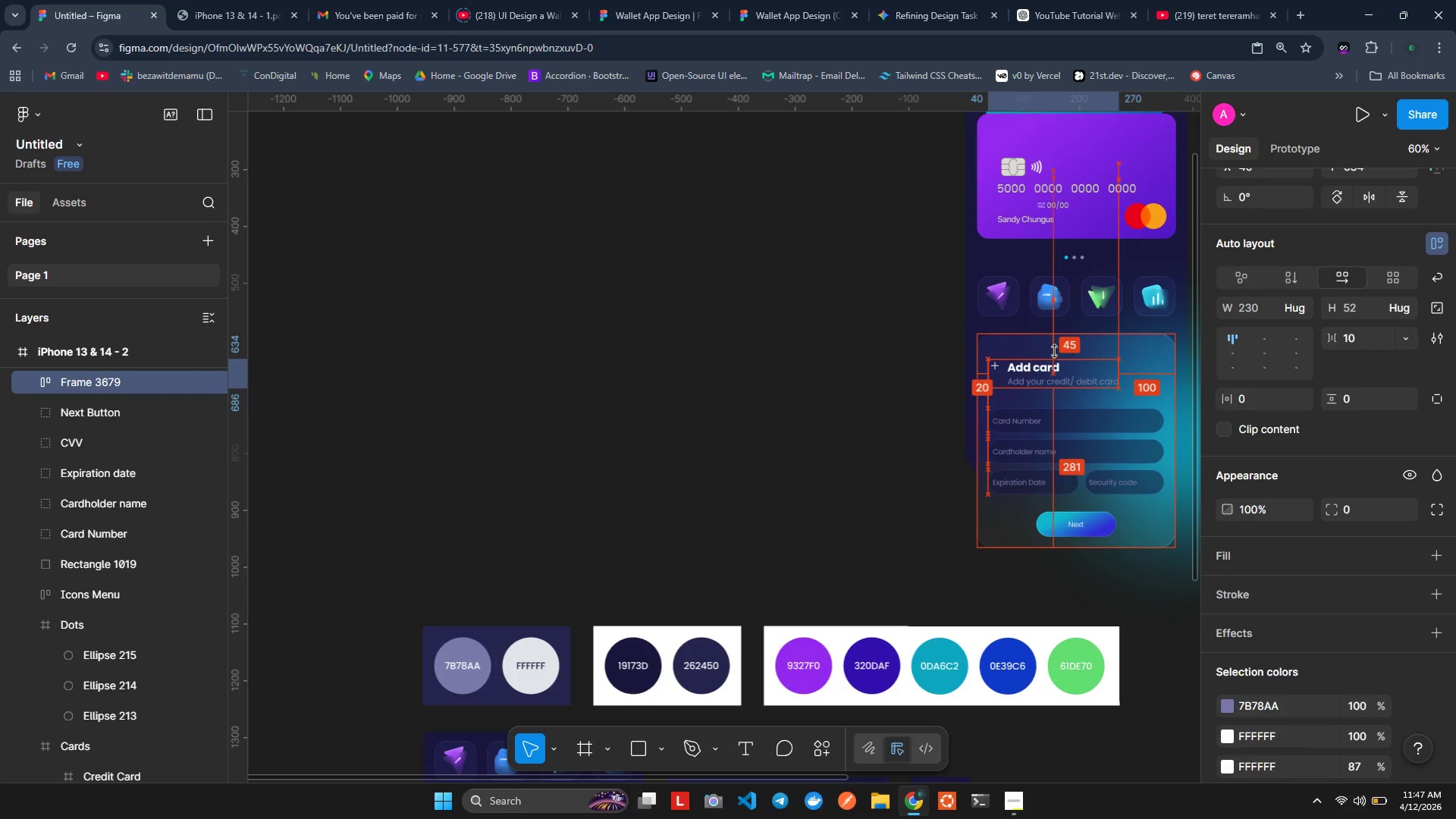 
key(Alt+ArrowUp)
 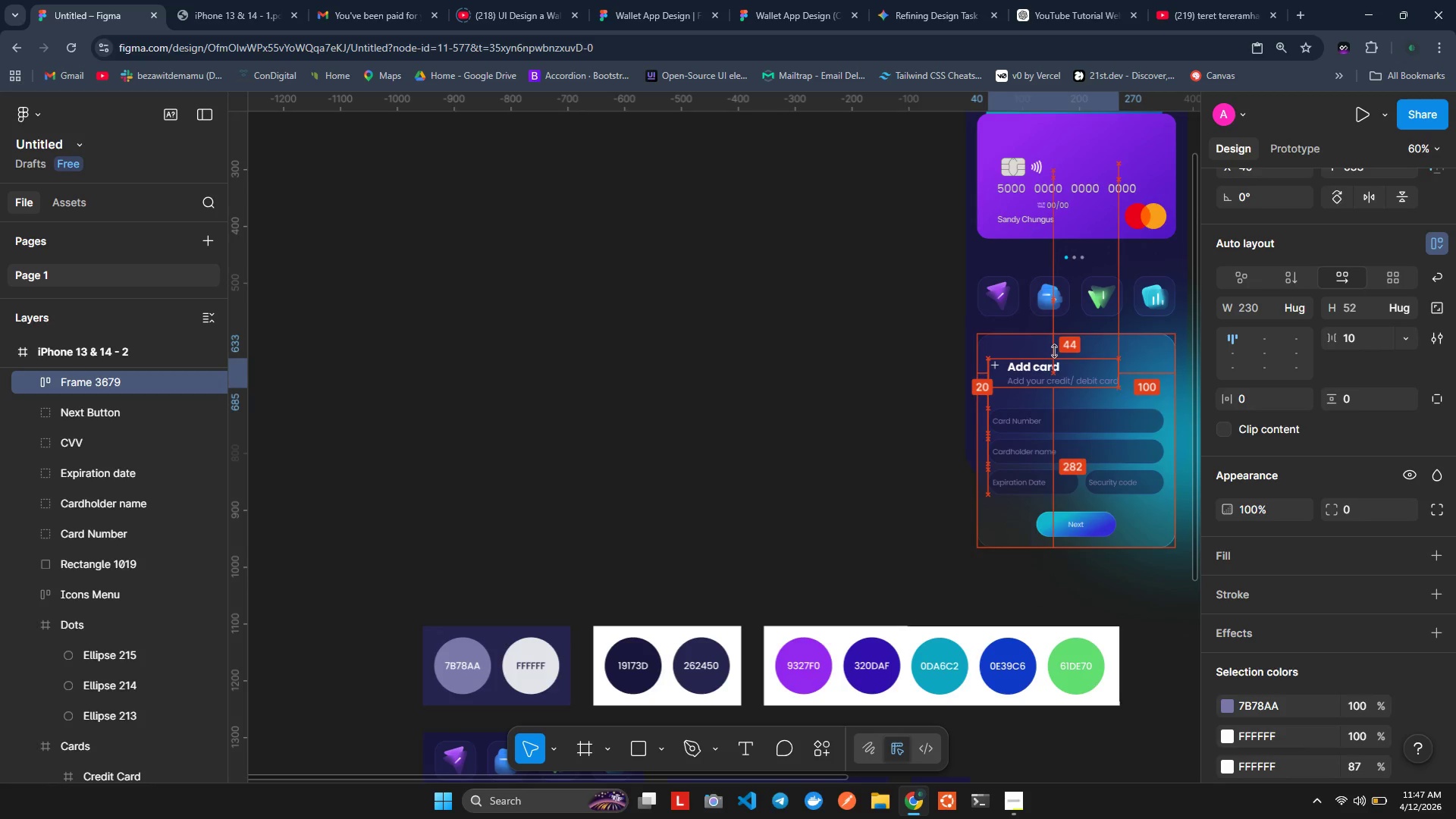 
key(Alt+ArrowUp)
 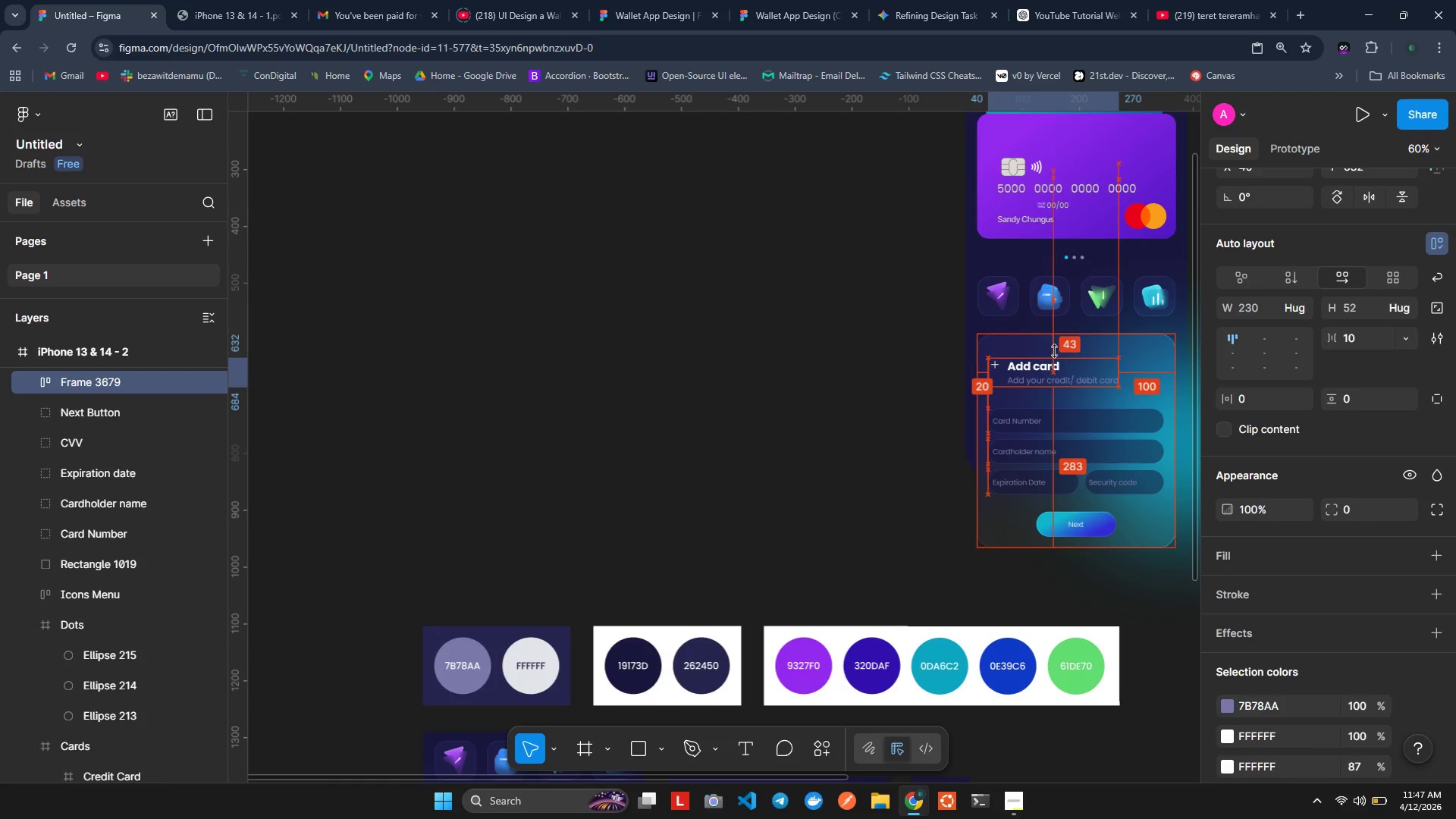 
key(Alt+ArrowUp)
 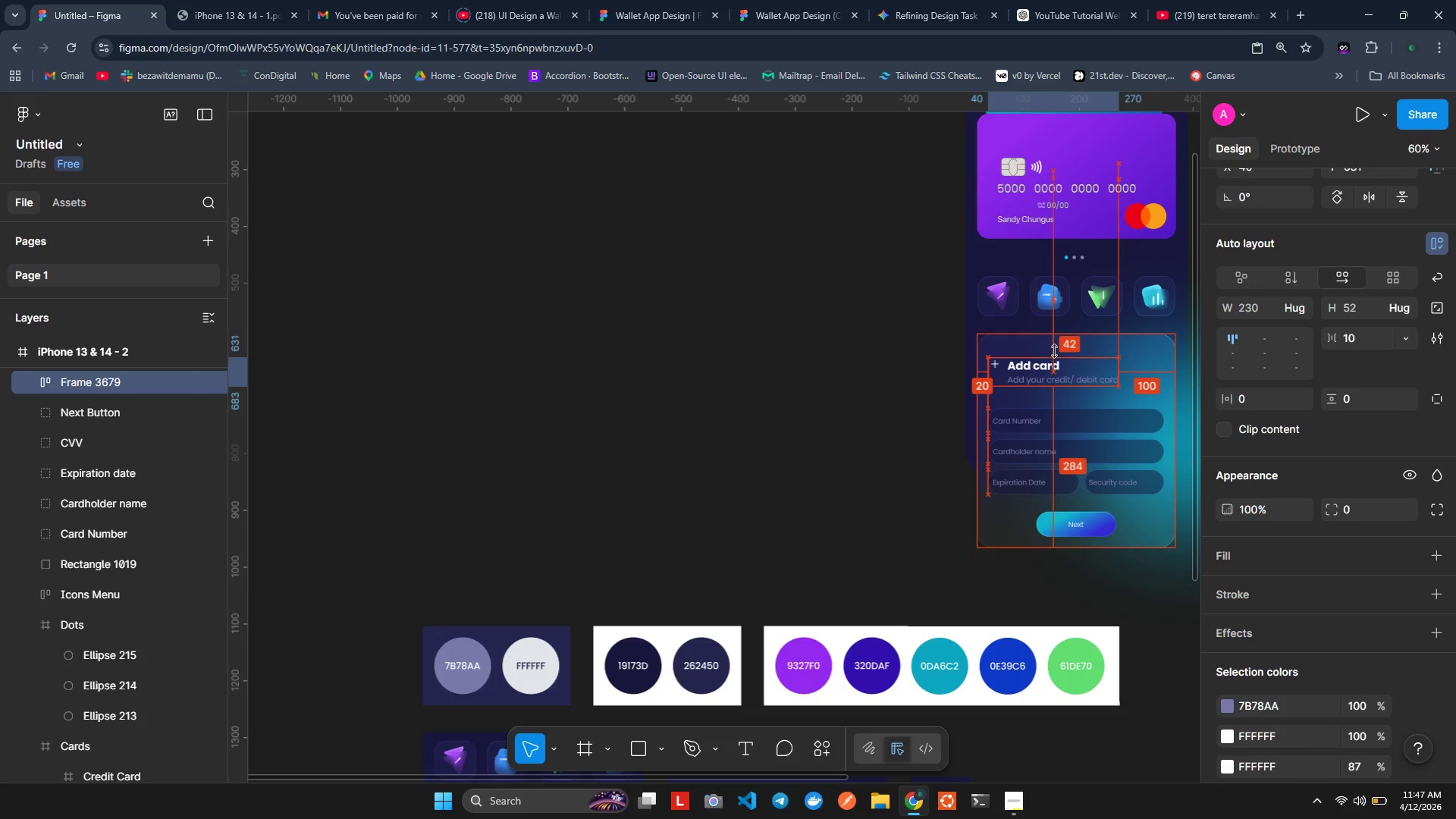 
key(Alt+ArrowUp)
 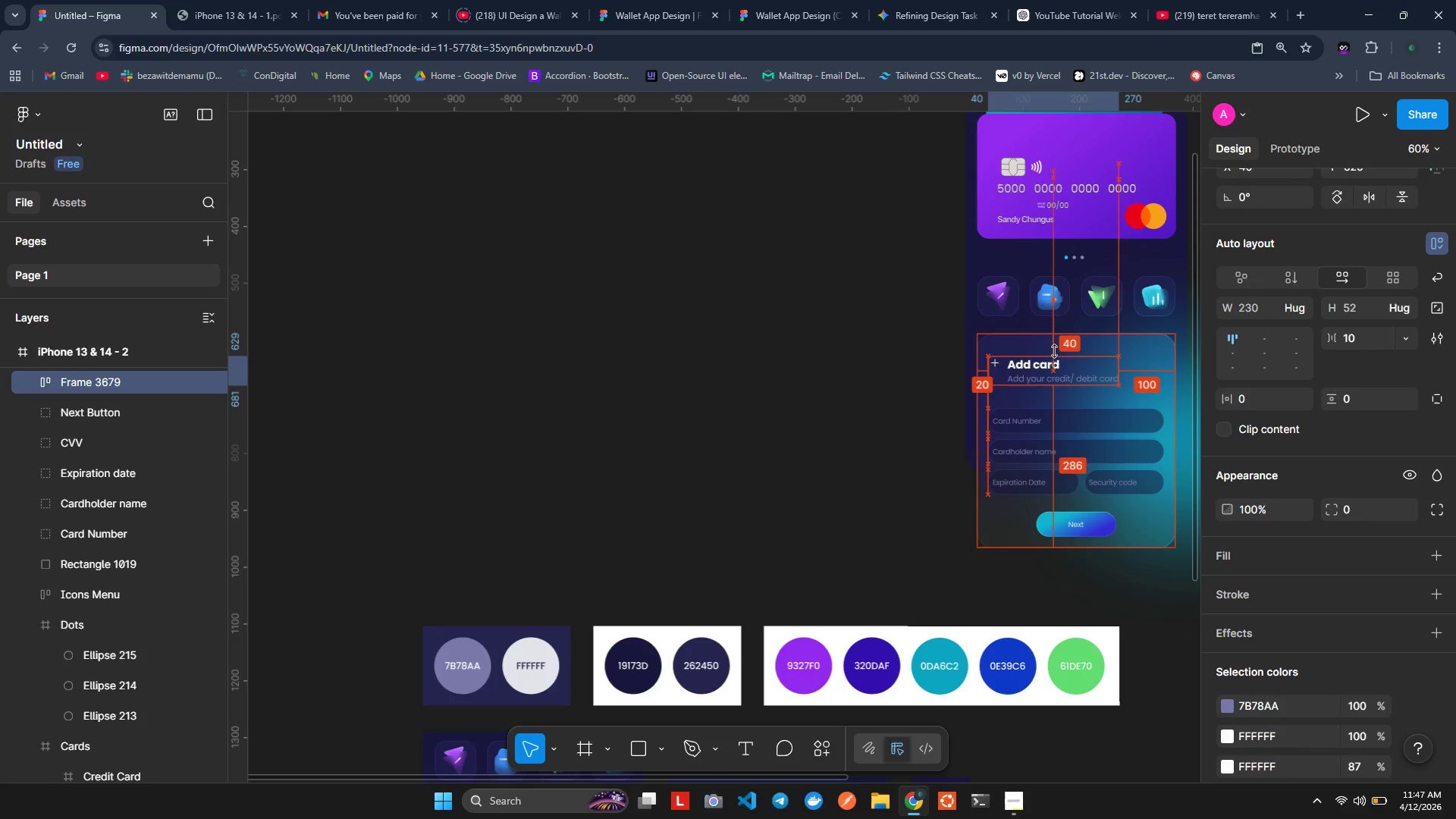 
key(Alt+ArrowUp)
 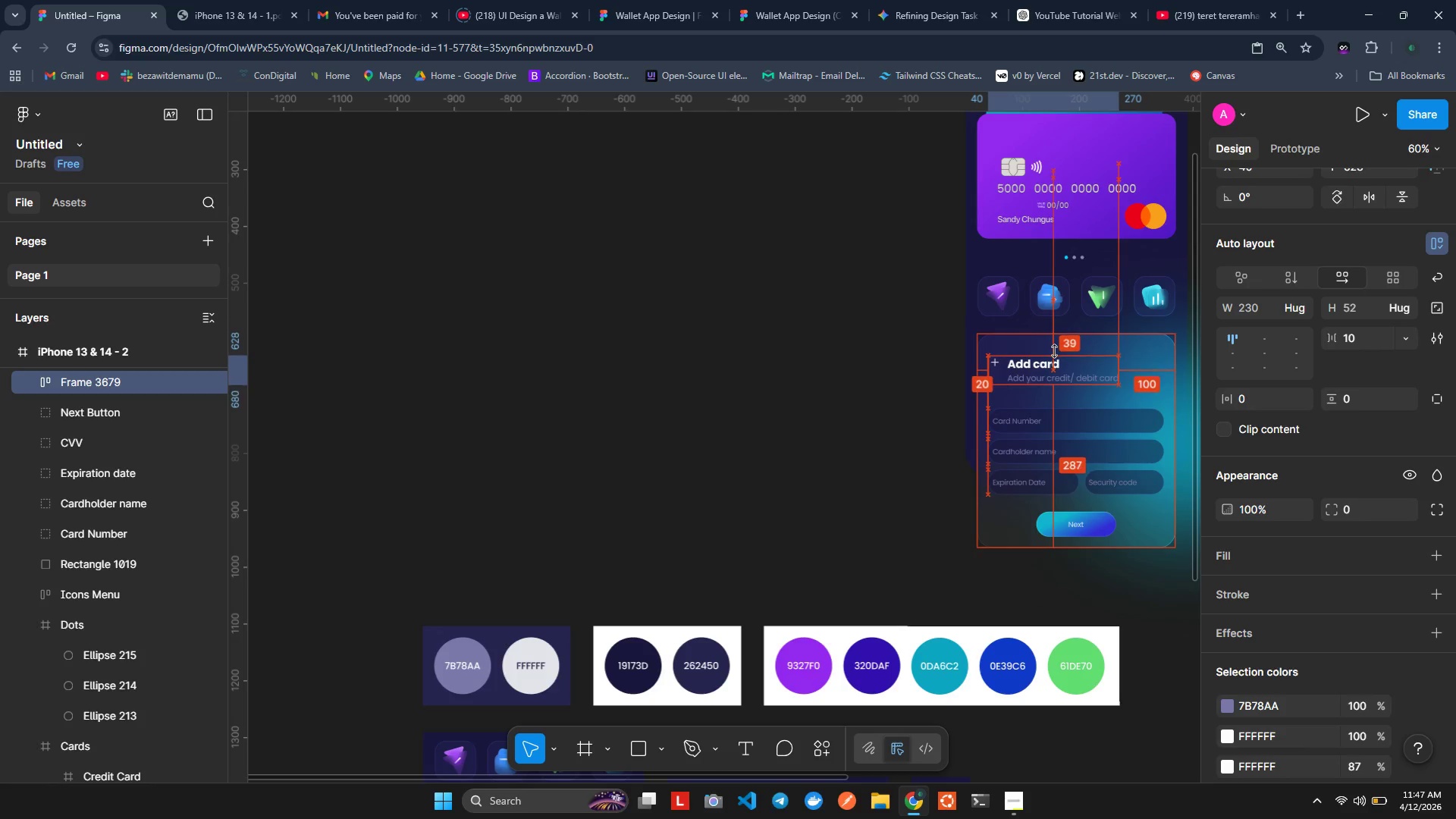 
key(Alt+ArrowUp)
 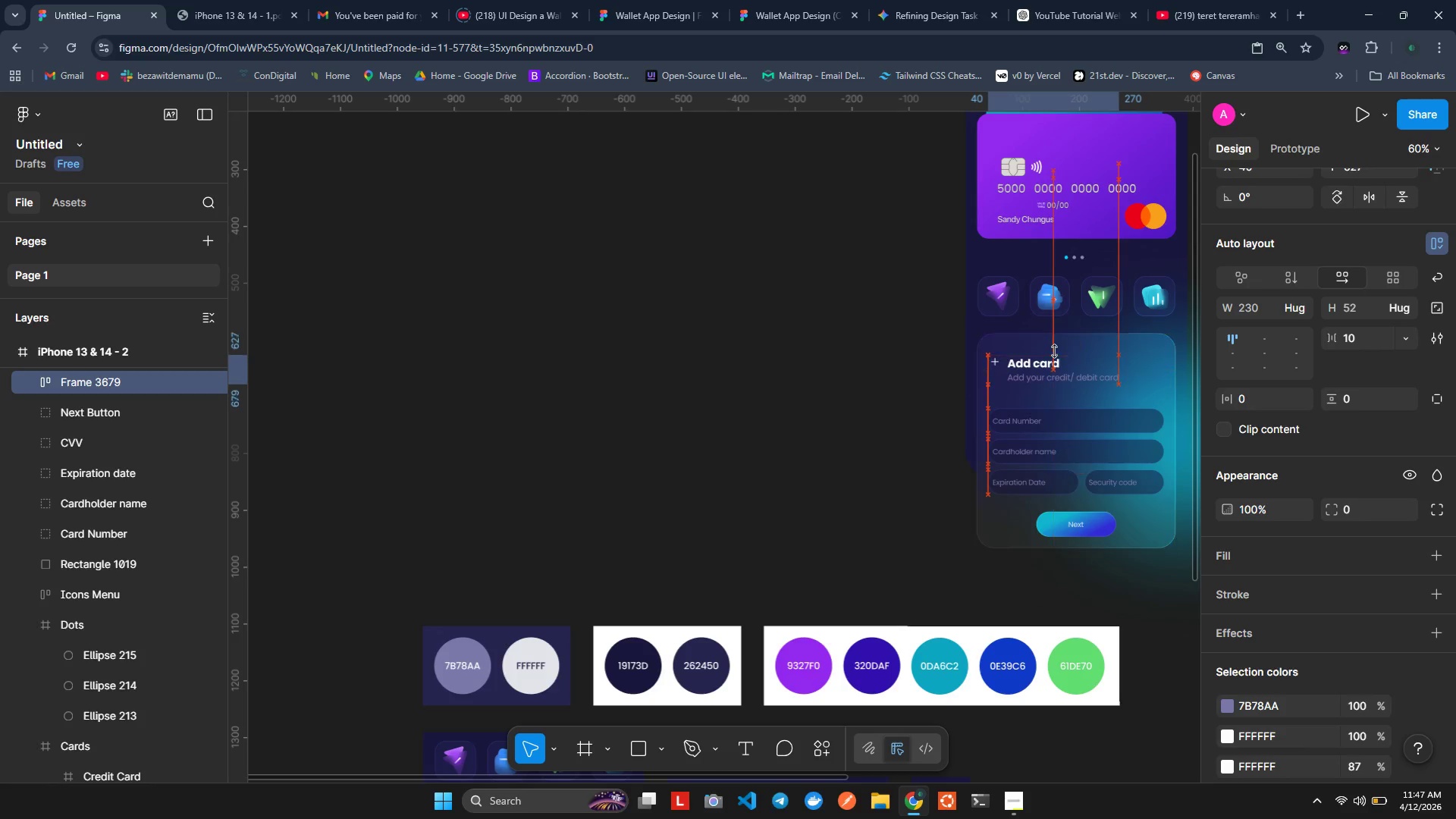 
key(Alt+ArrowUp)
 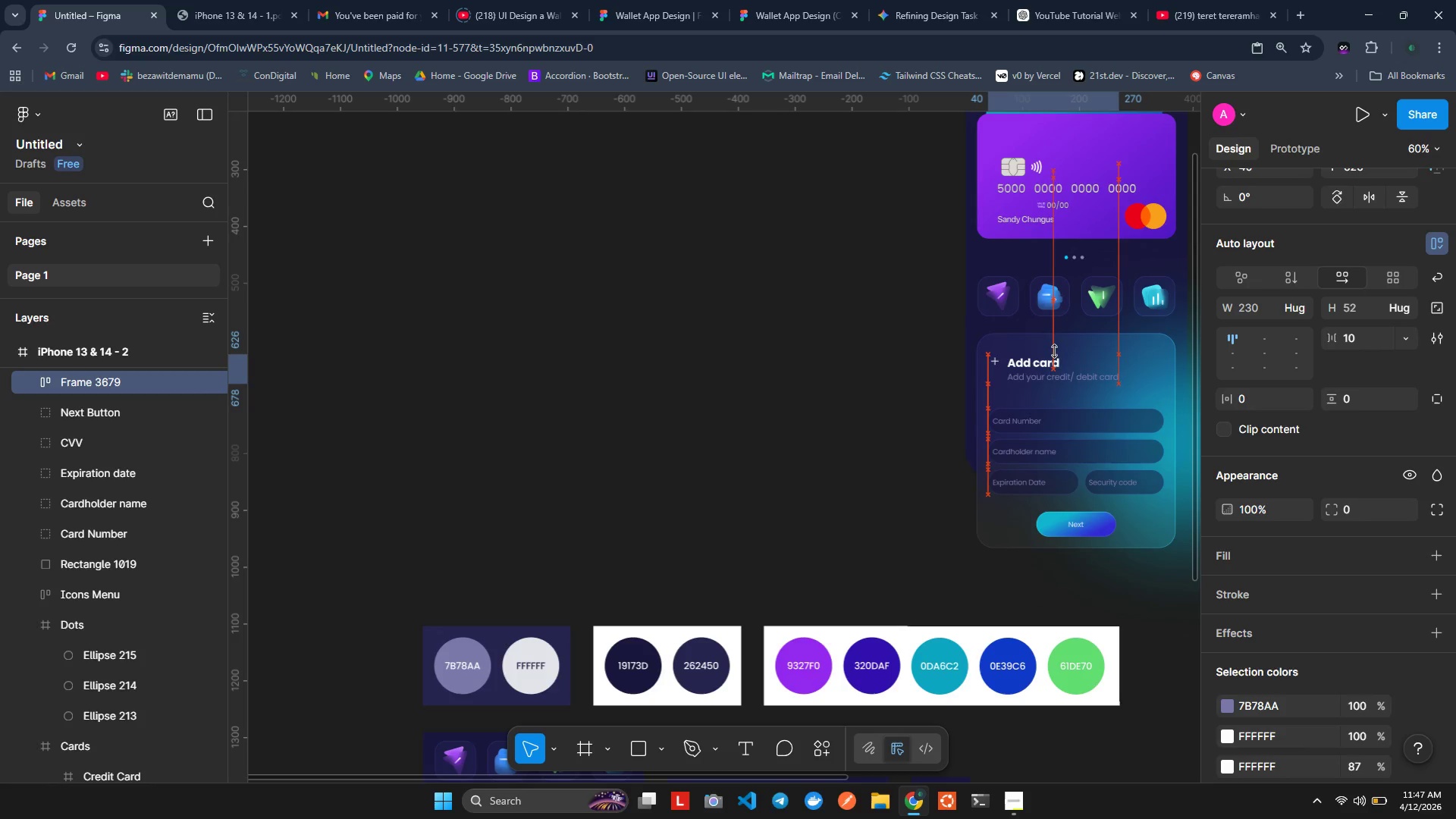 
key(Alt+ArrowUp)
 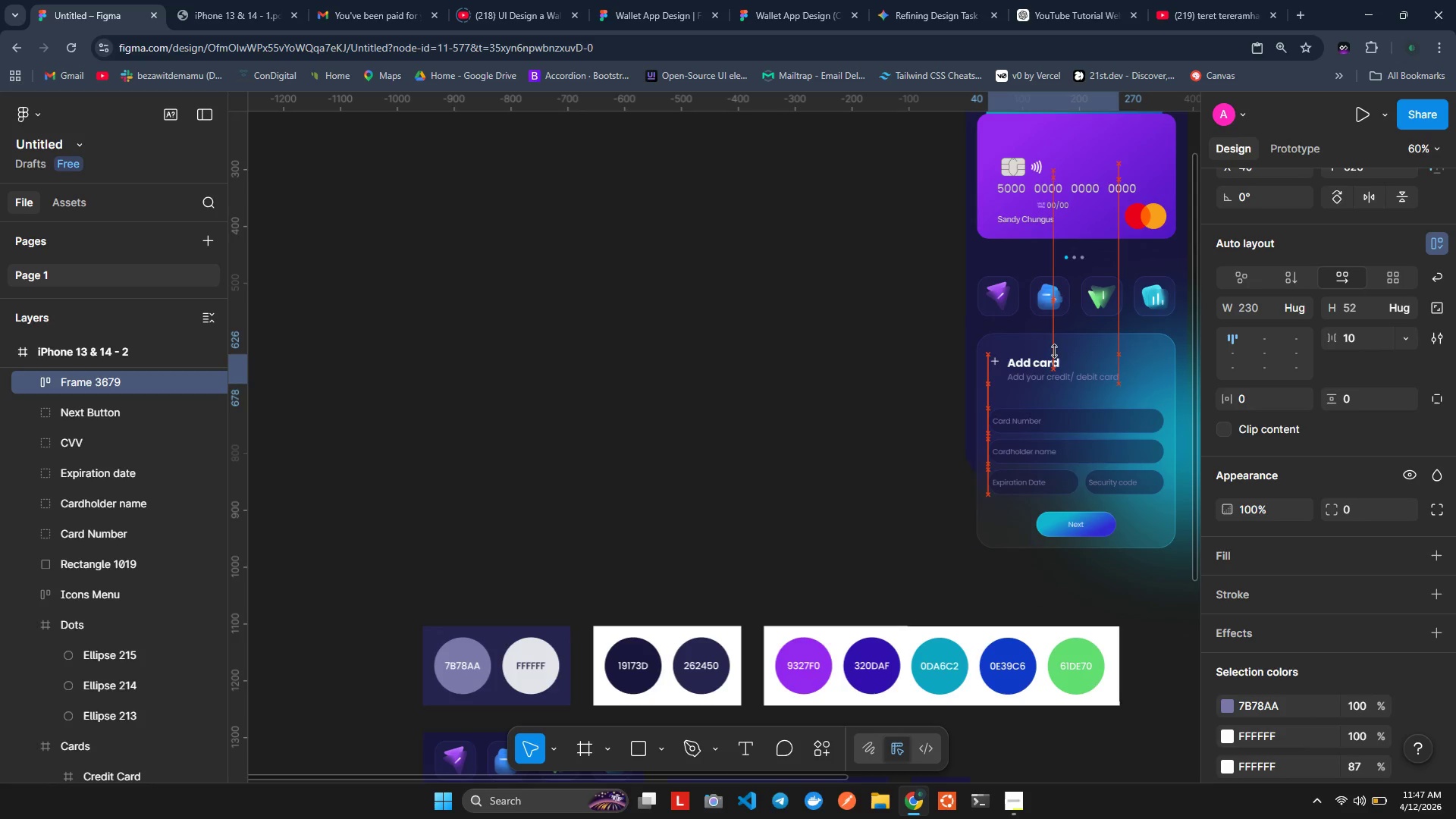 
key(Alt+ArrowUp)
 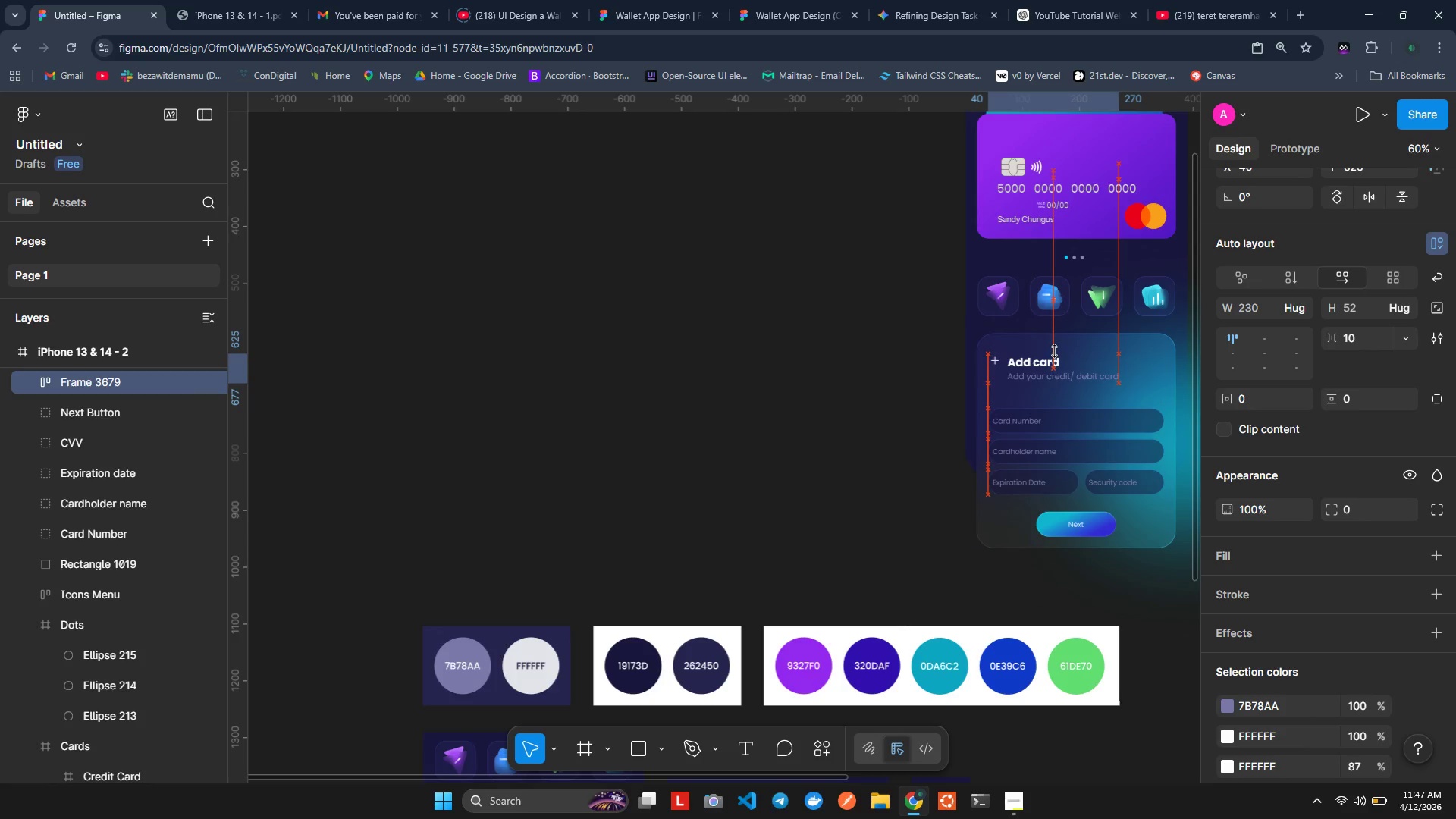 
key(Alt+ArrowUp)
 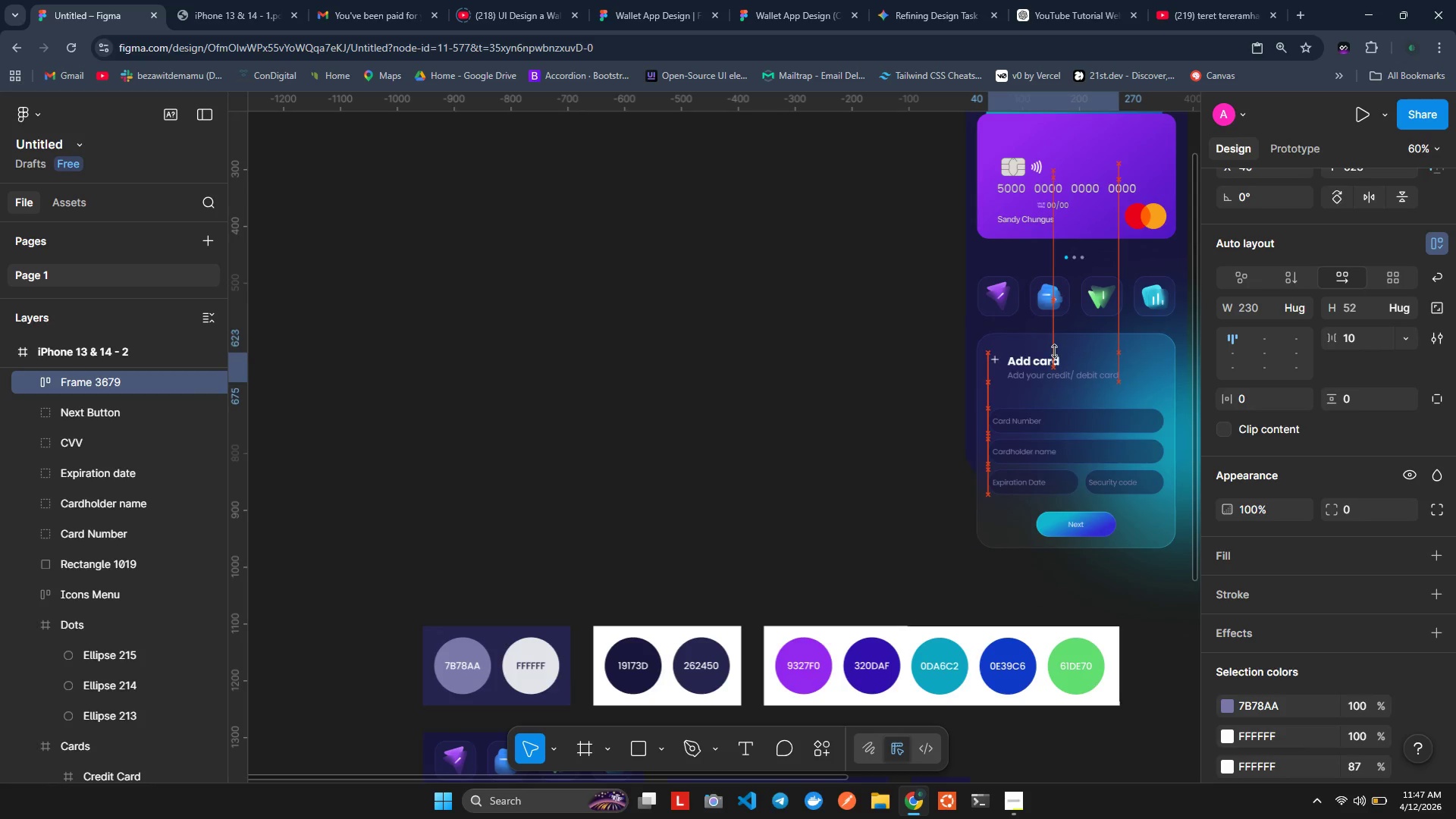 
key(Alt+ArrowUp)
 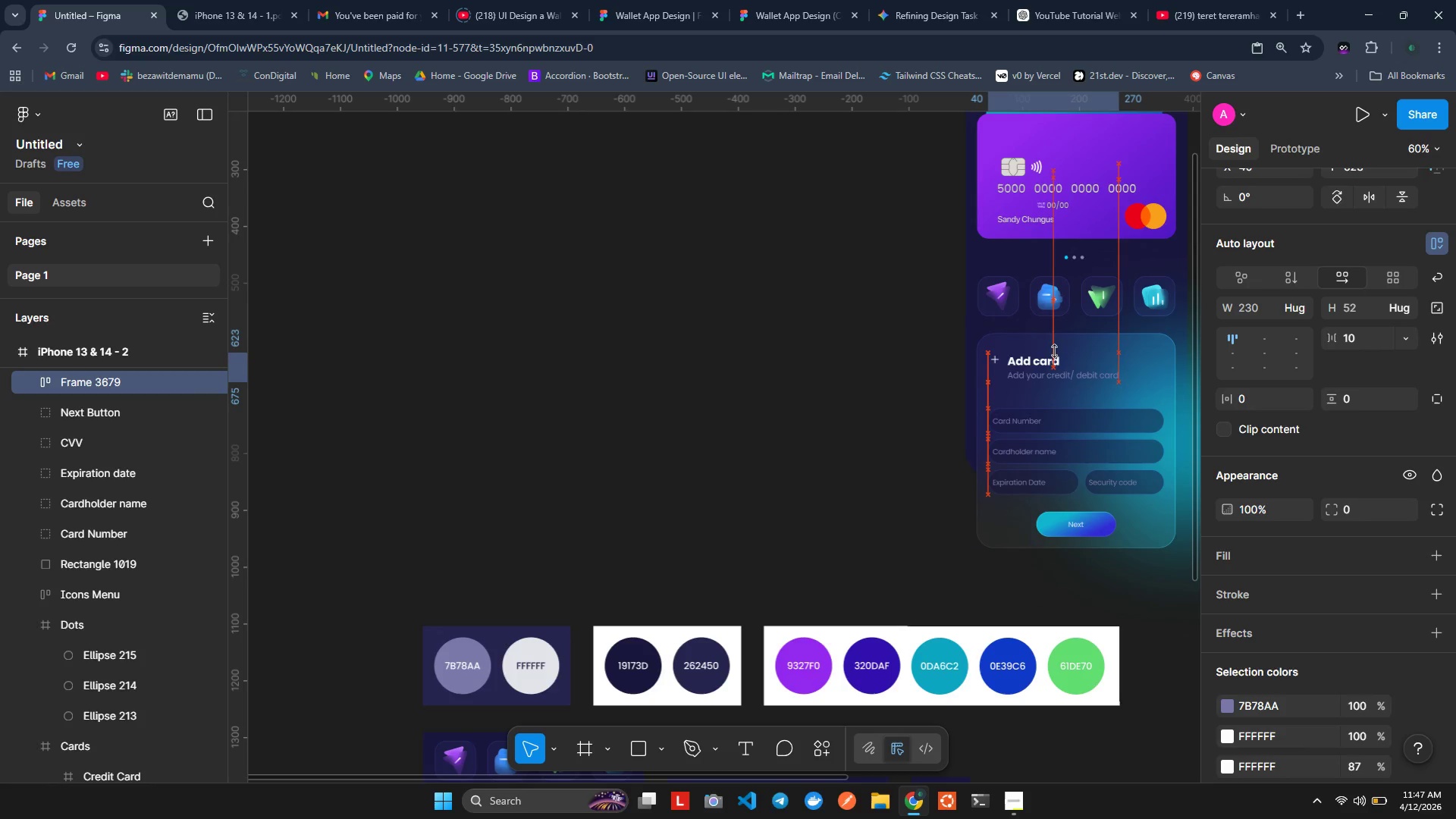 
key(Alt+ArrowUp)
 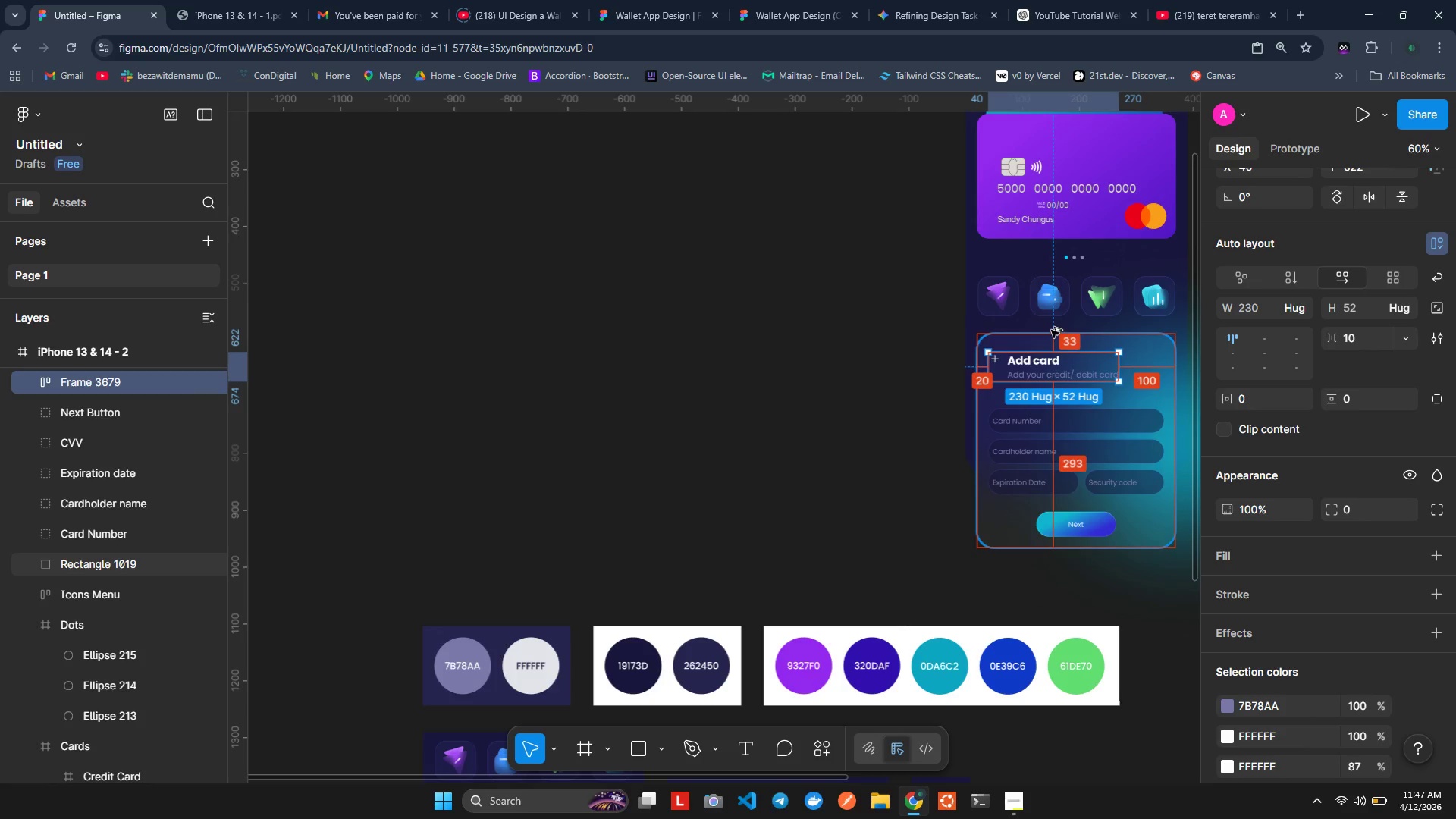 
key(Alt+ArrowUp)
 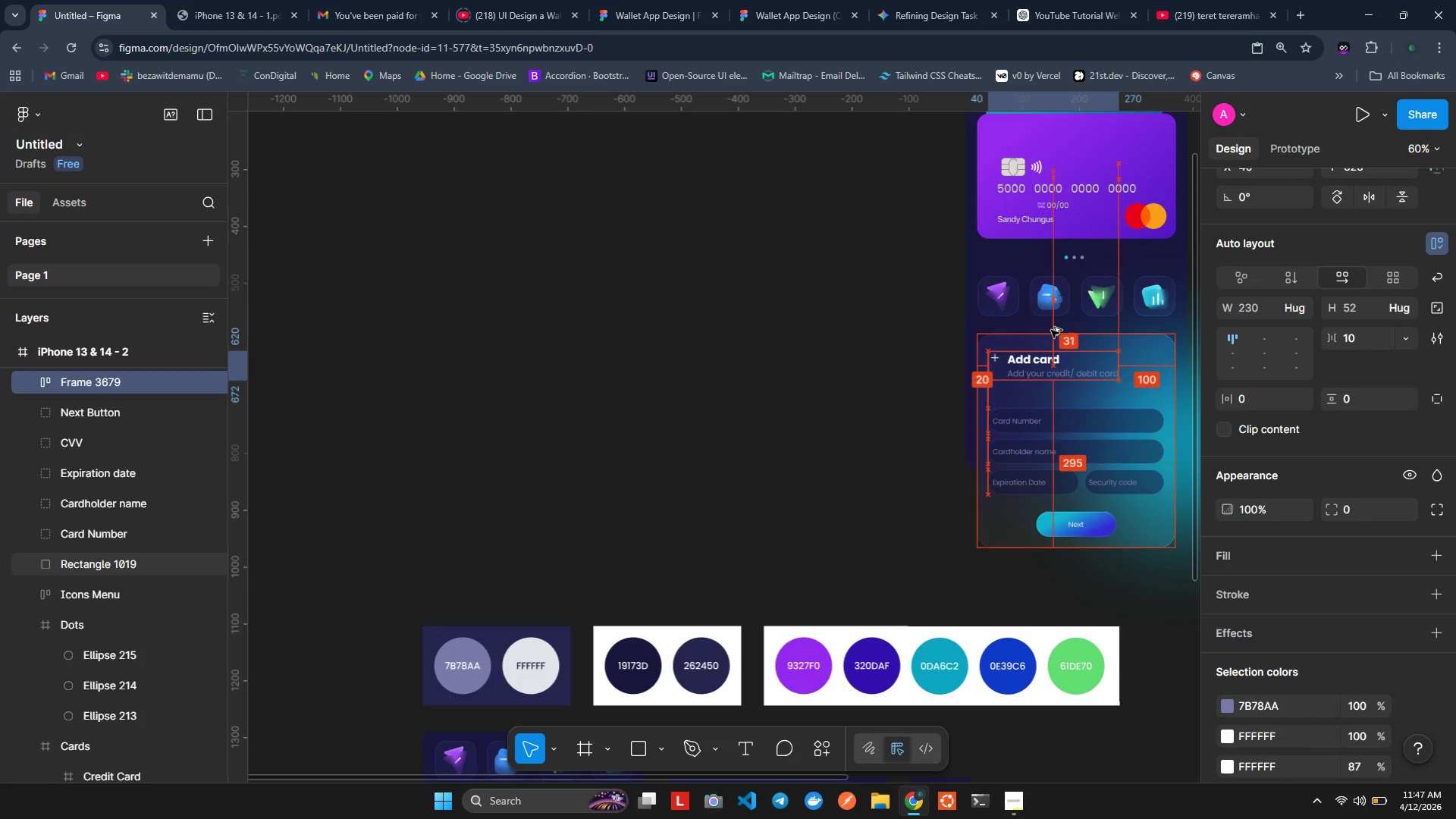 
key(Alt+ArrowUp)
 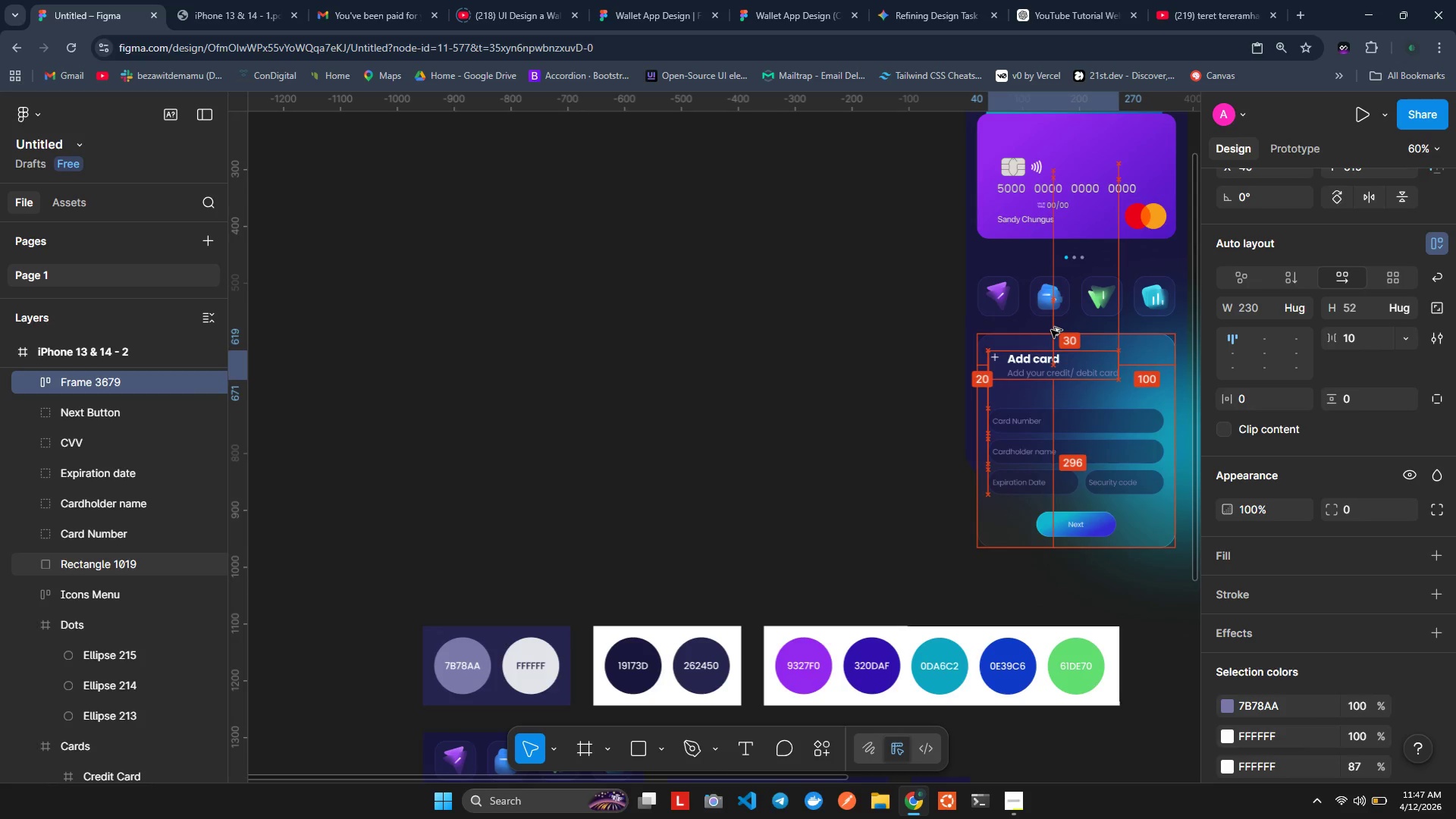 
key(Alt+ArrowUp)
 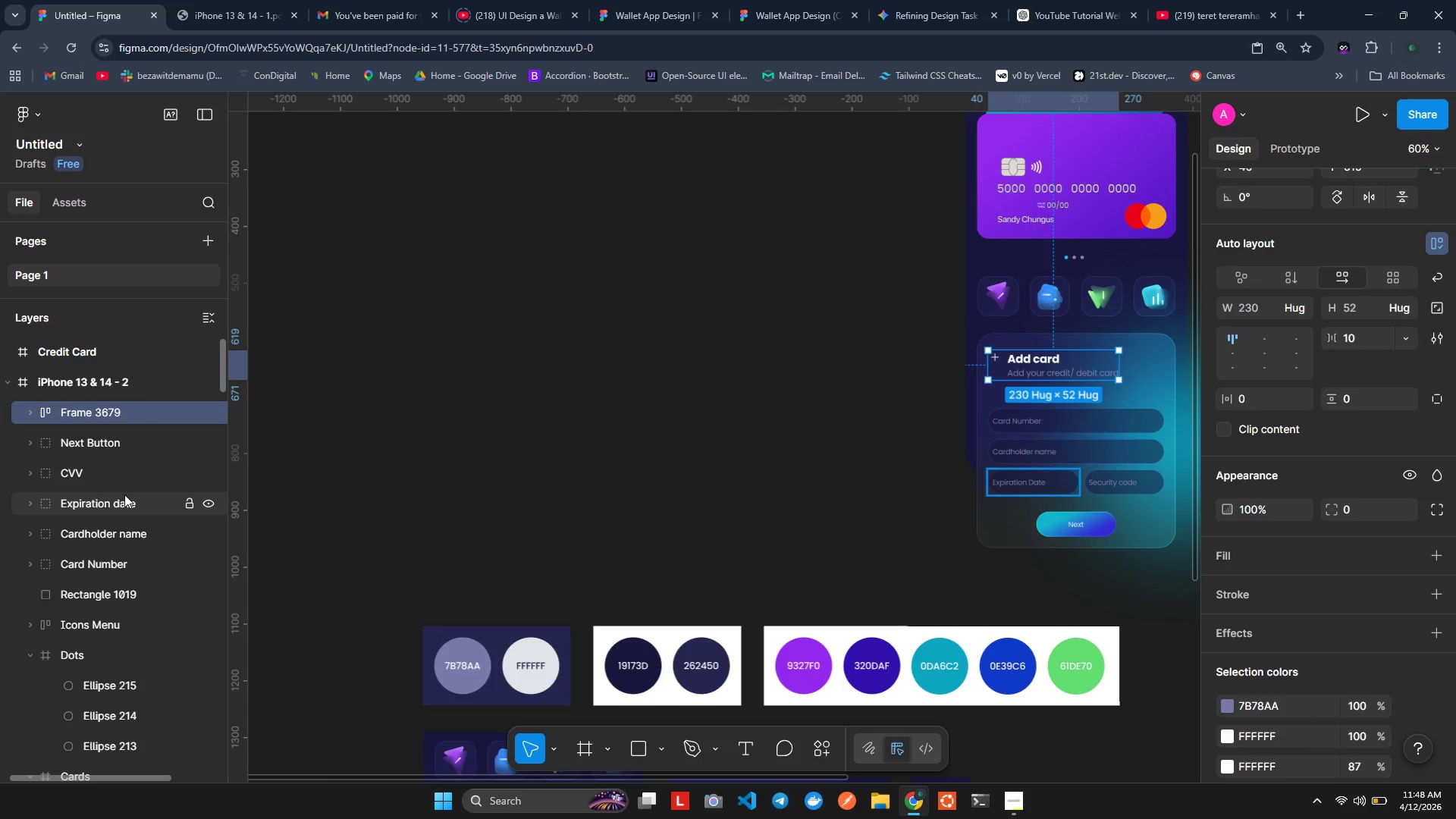 
wait(12.73)
 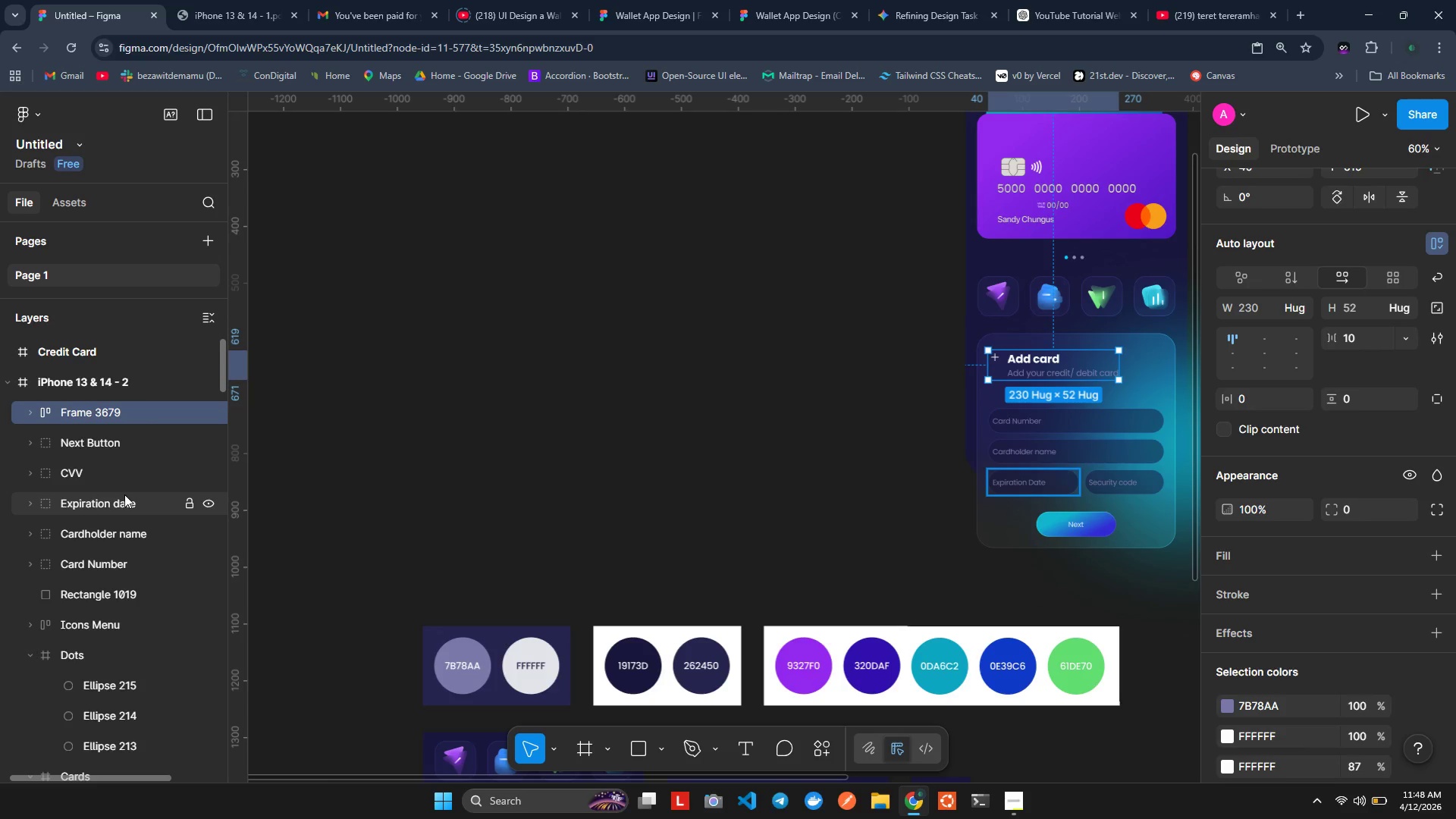 
left_click([97, 450])
 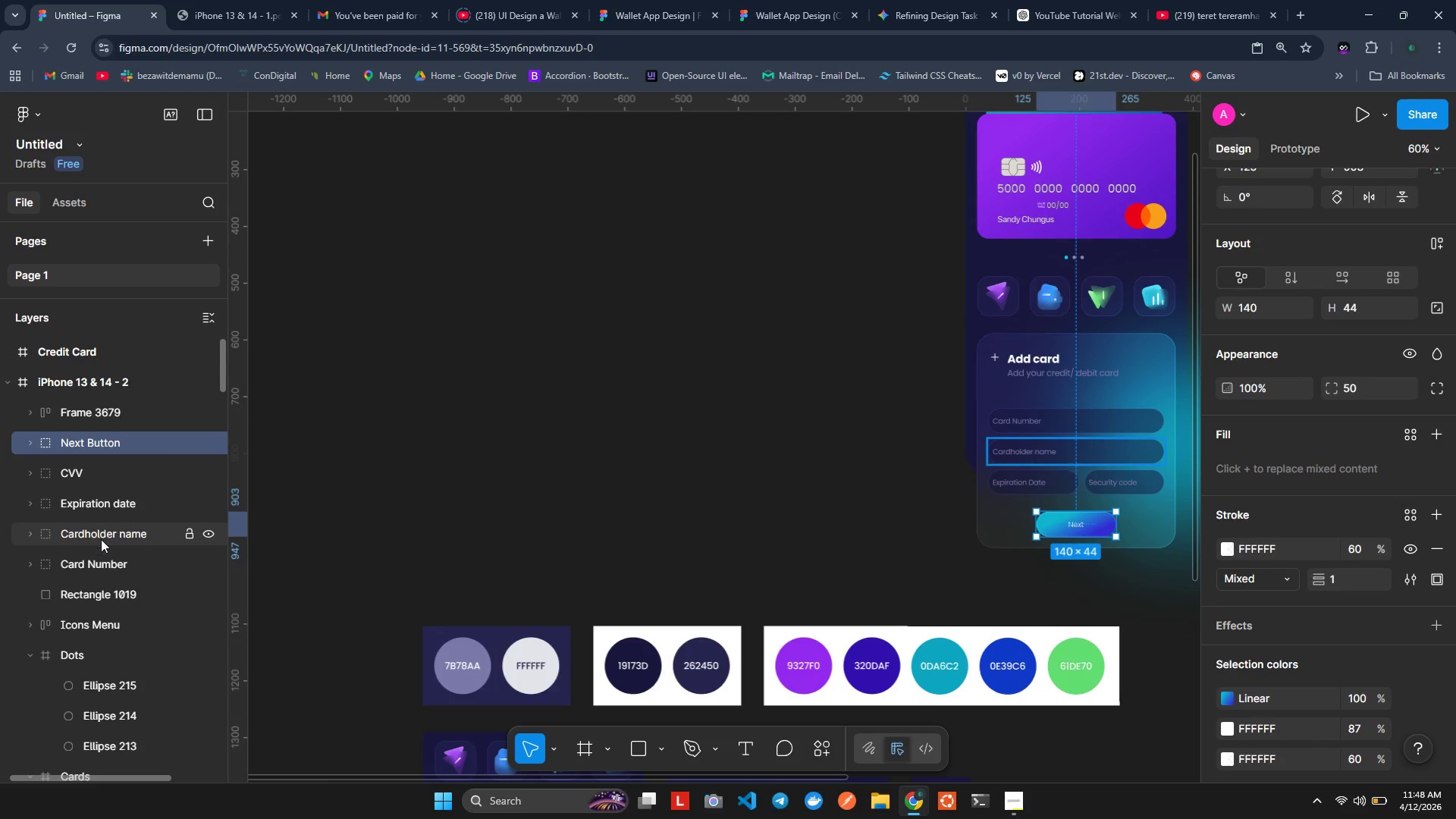 
hold_key(key=ShiftLeft, duration=1.5)
 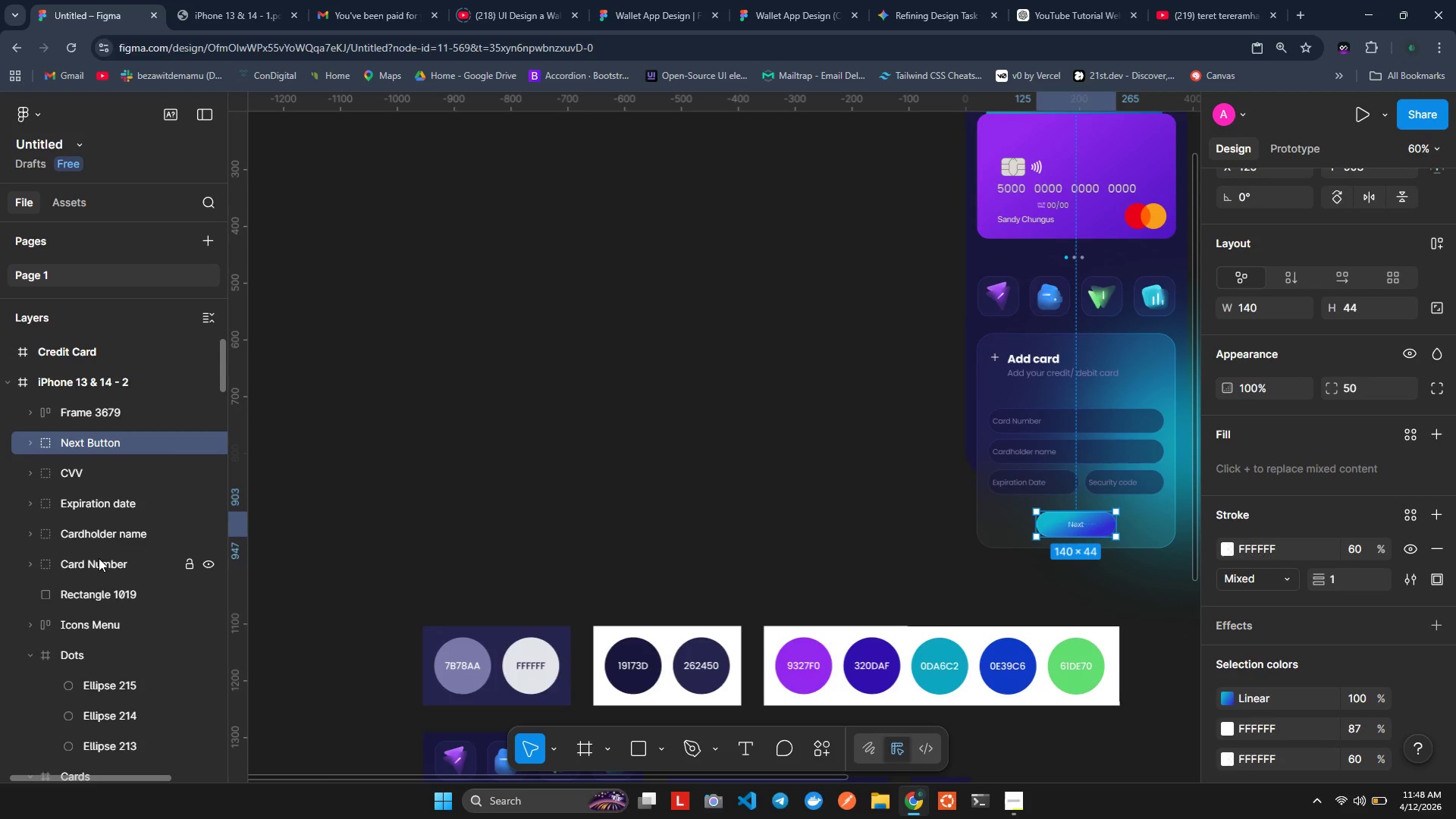 
hold_key(key=ShiftLeft, duration=1.52)
 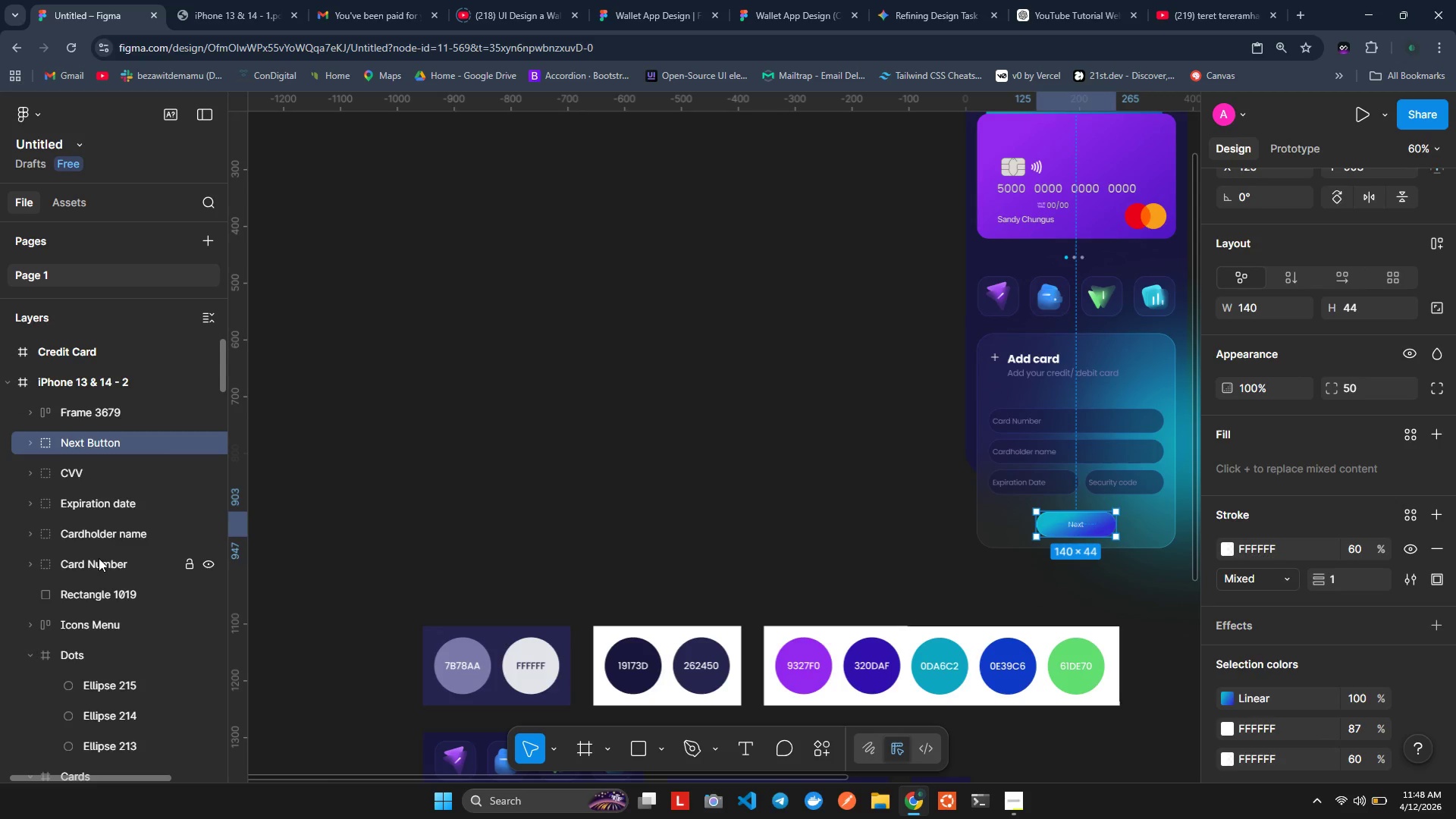 
hold_key(key=ShiftLeft, duration=1.5)
 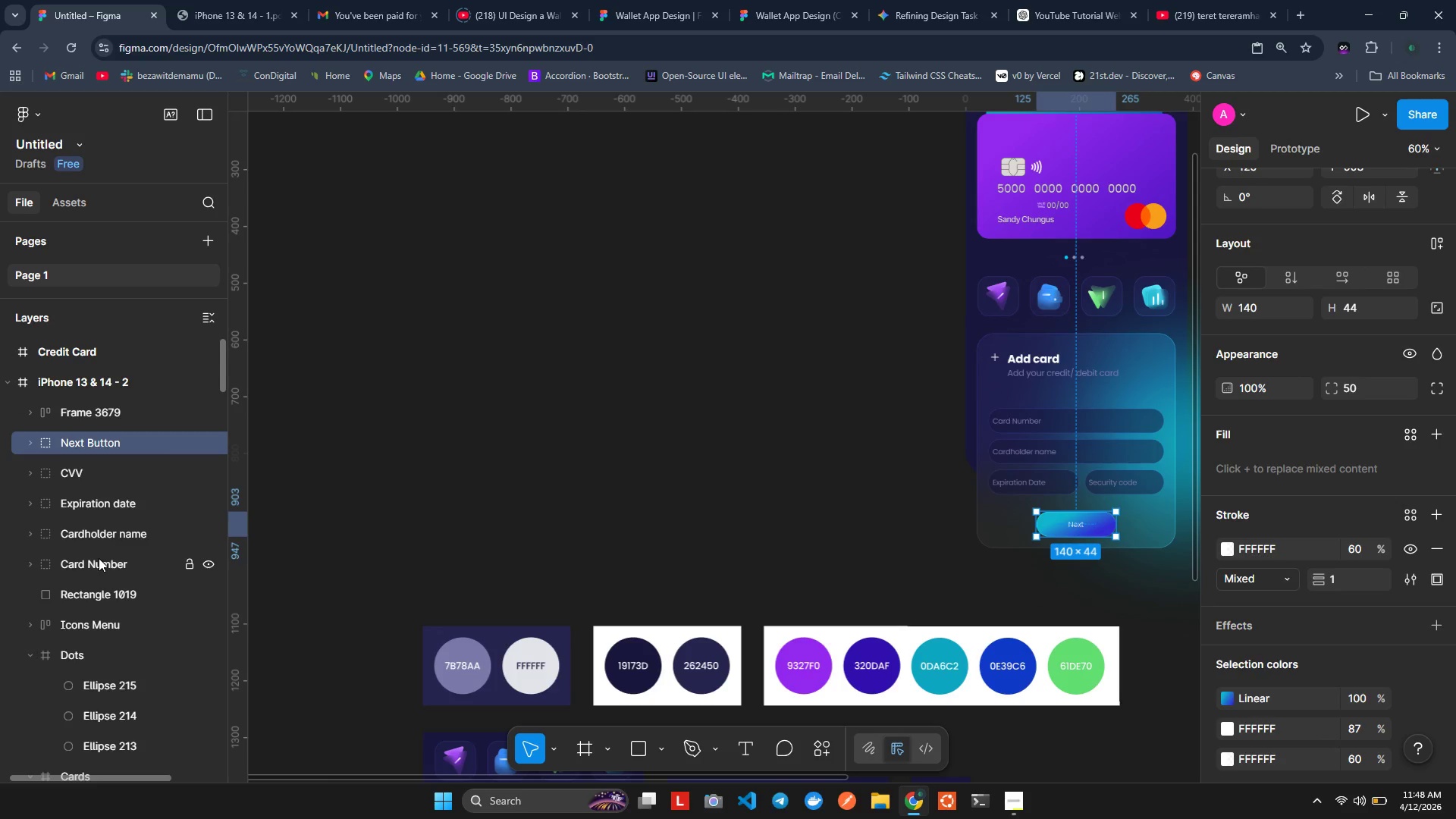 
hold_key(key=ShiftLeft, duration=1.51)
 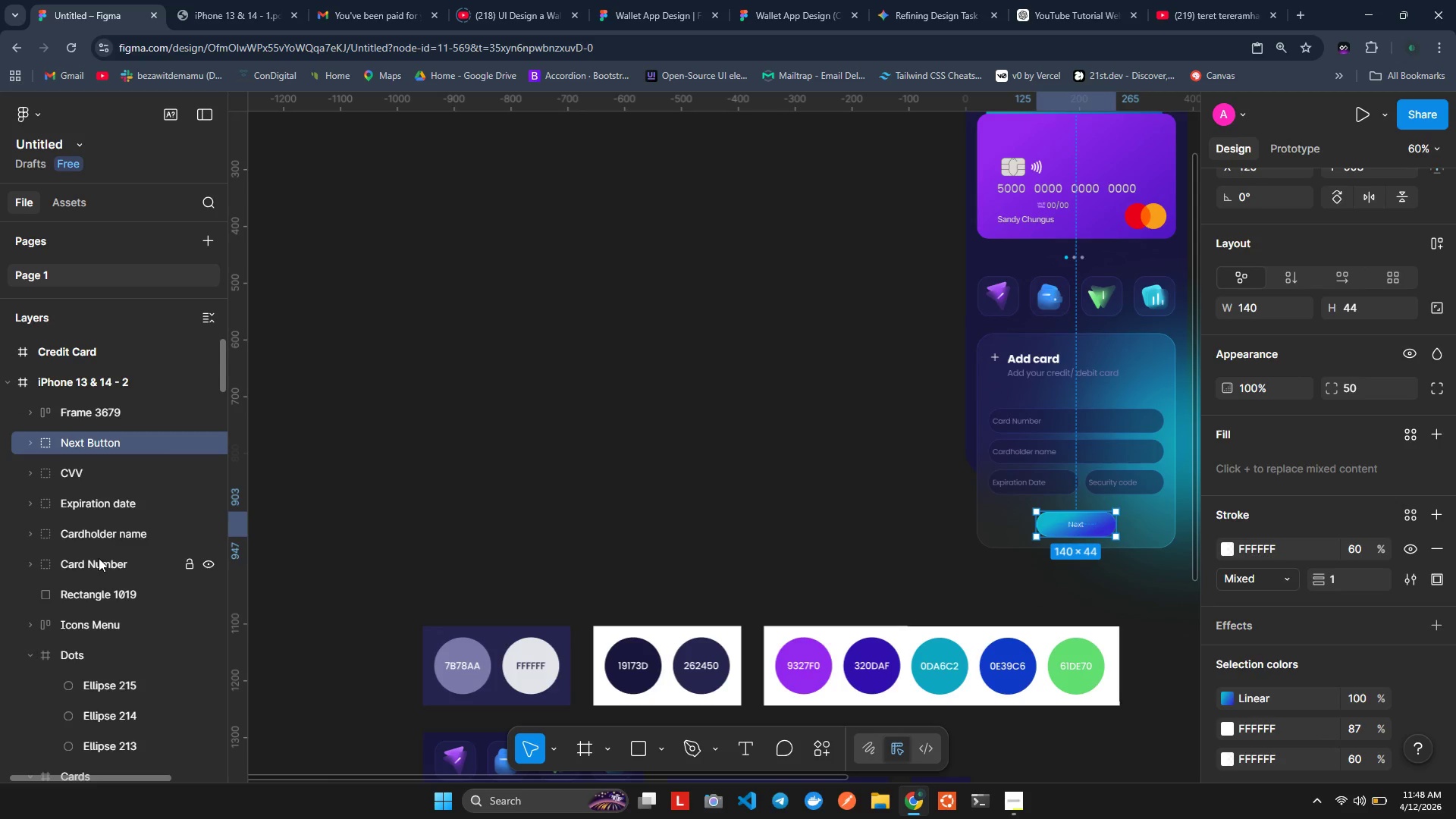 
hold_key(key=ShiftLeft, duration=1.52)
 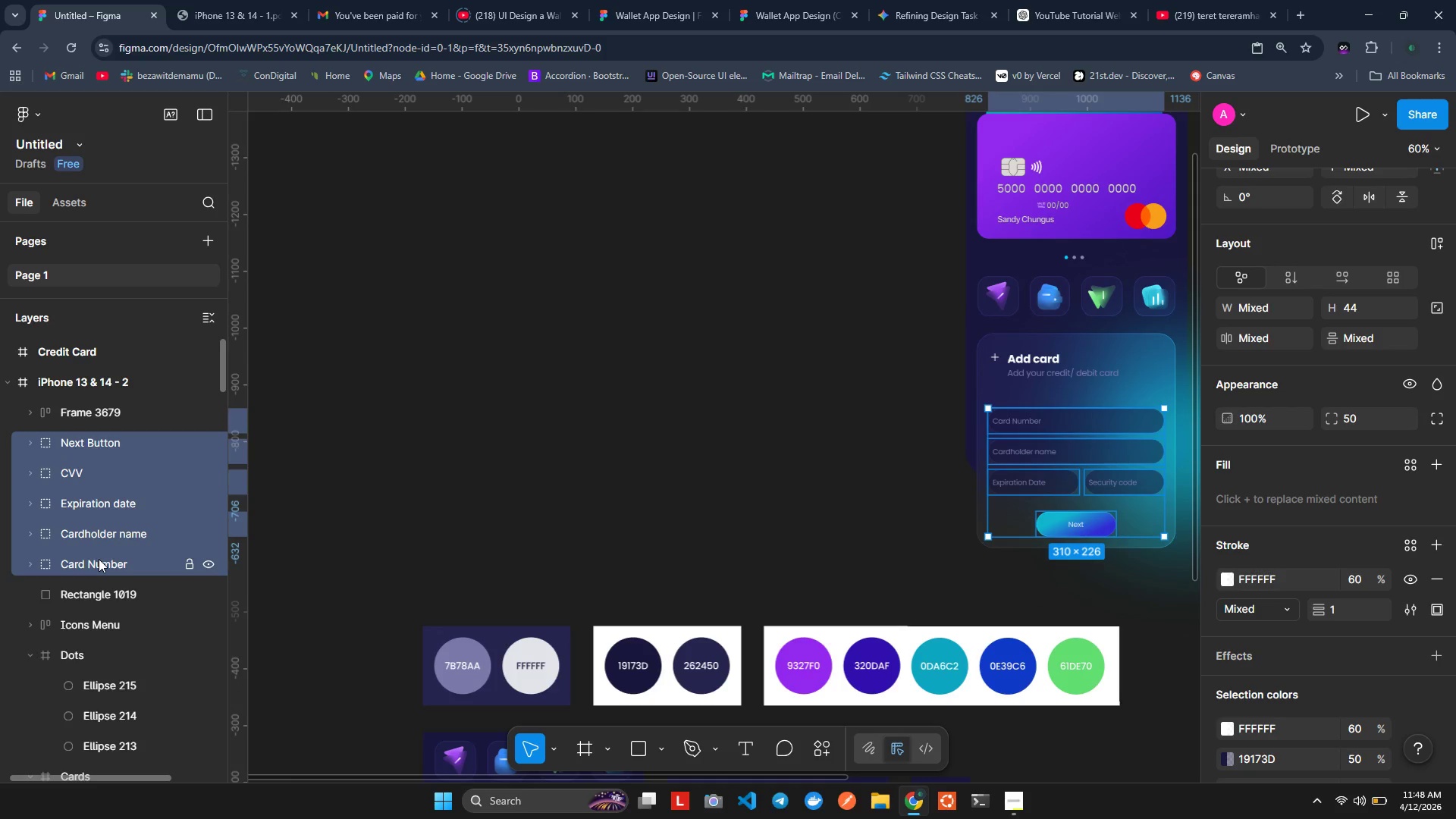 
hold_key(key=ShiftLeft, duration=1.39)
left_click([99, 559])
 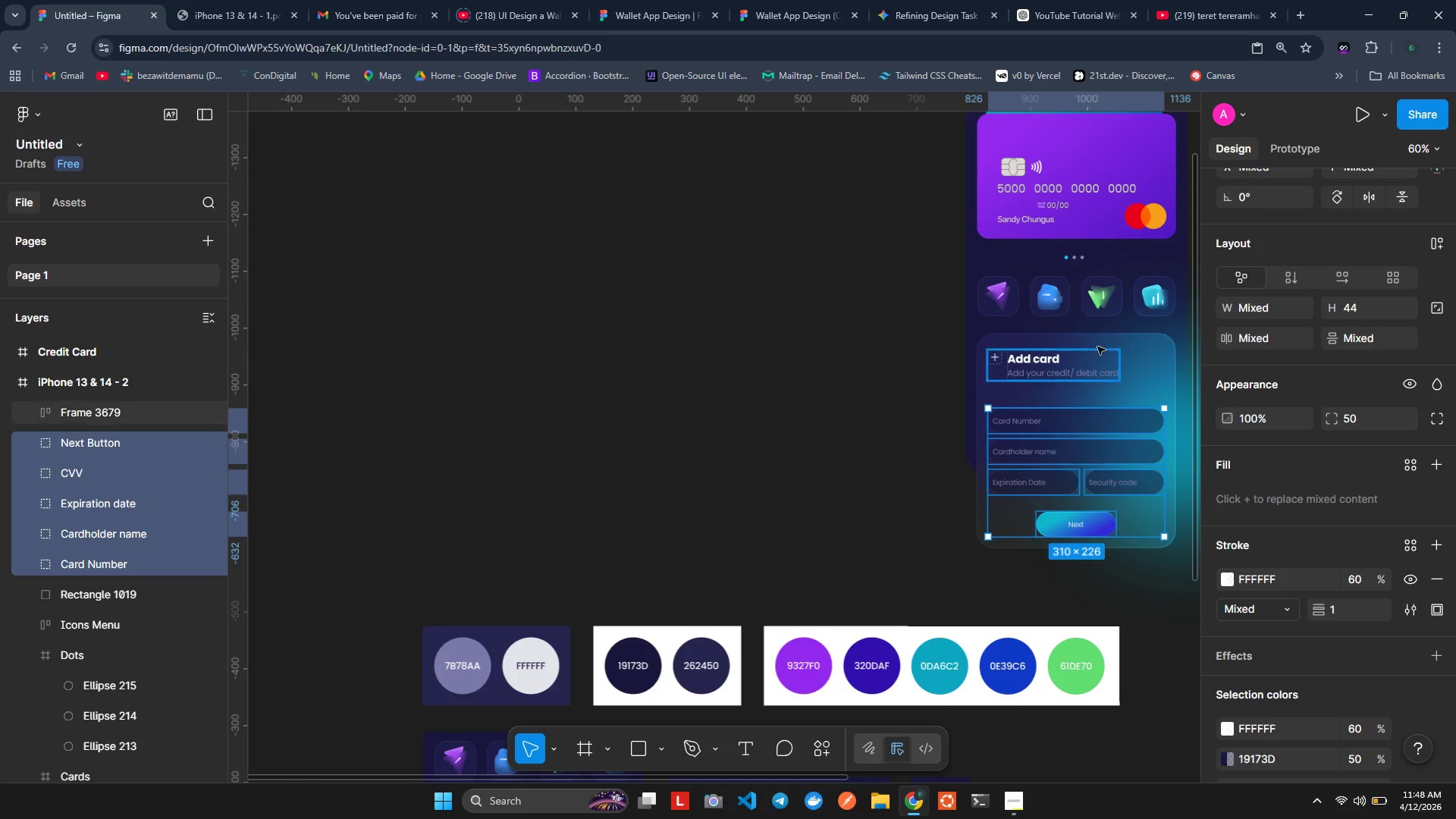 
wait(5.95)
 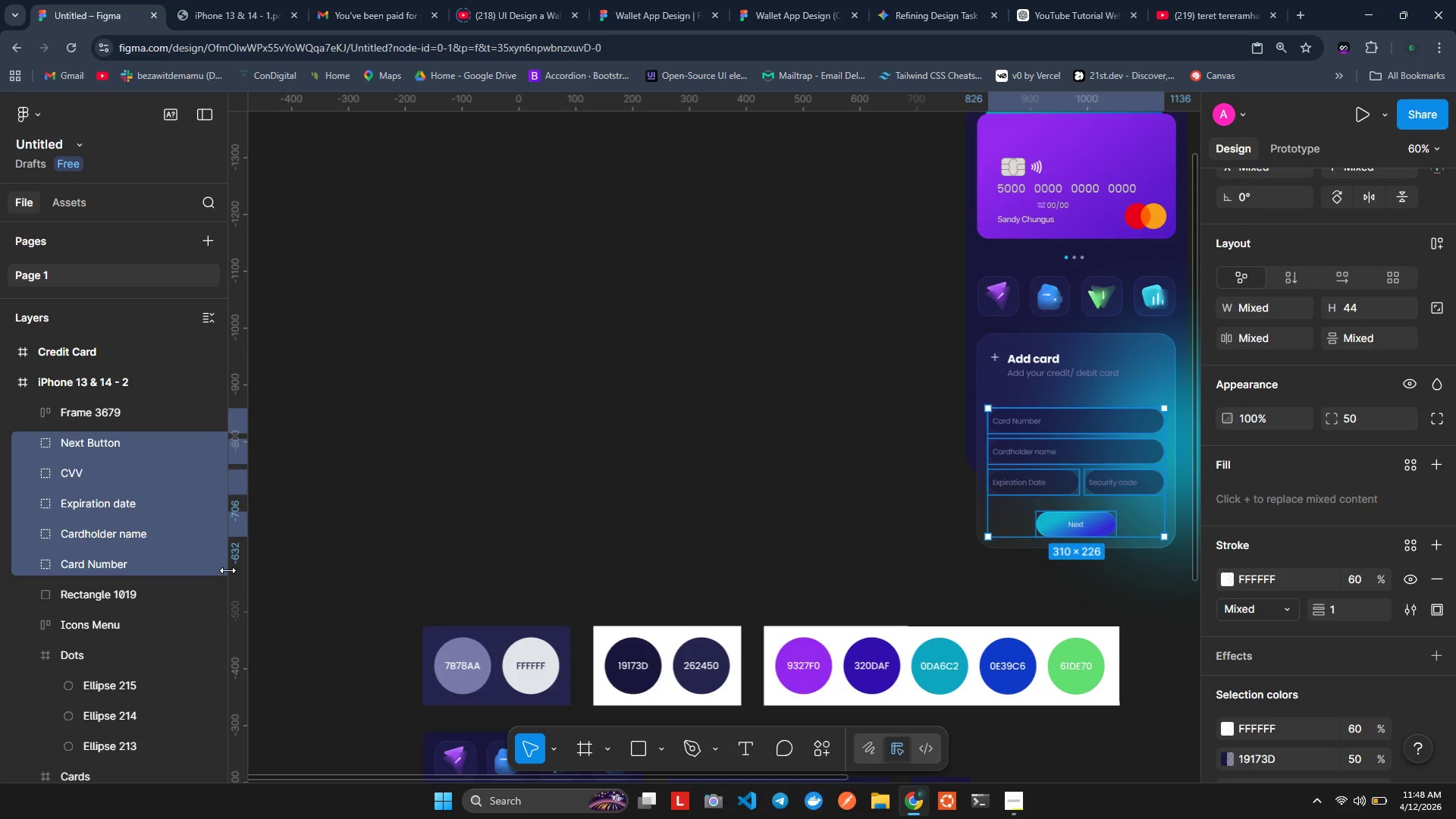 
key(Alt+Shift+ArrowUp)
 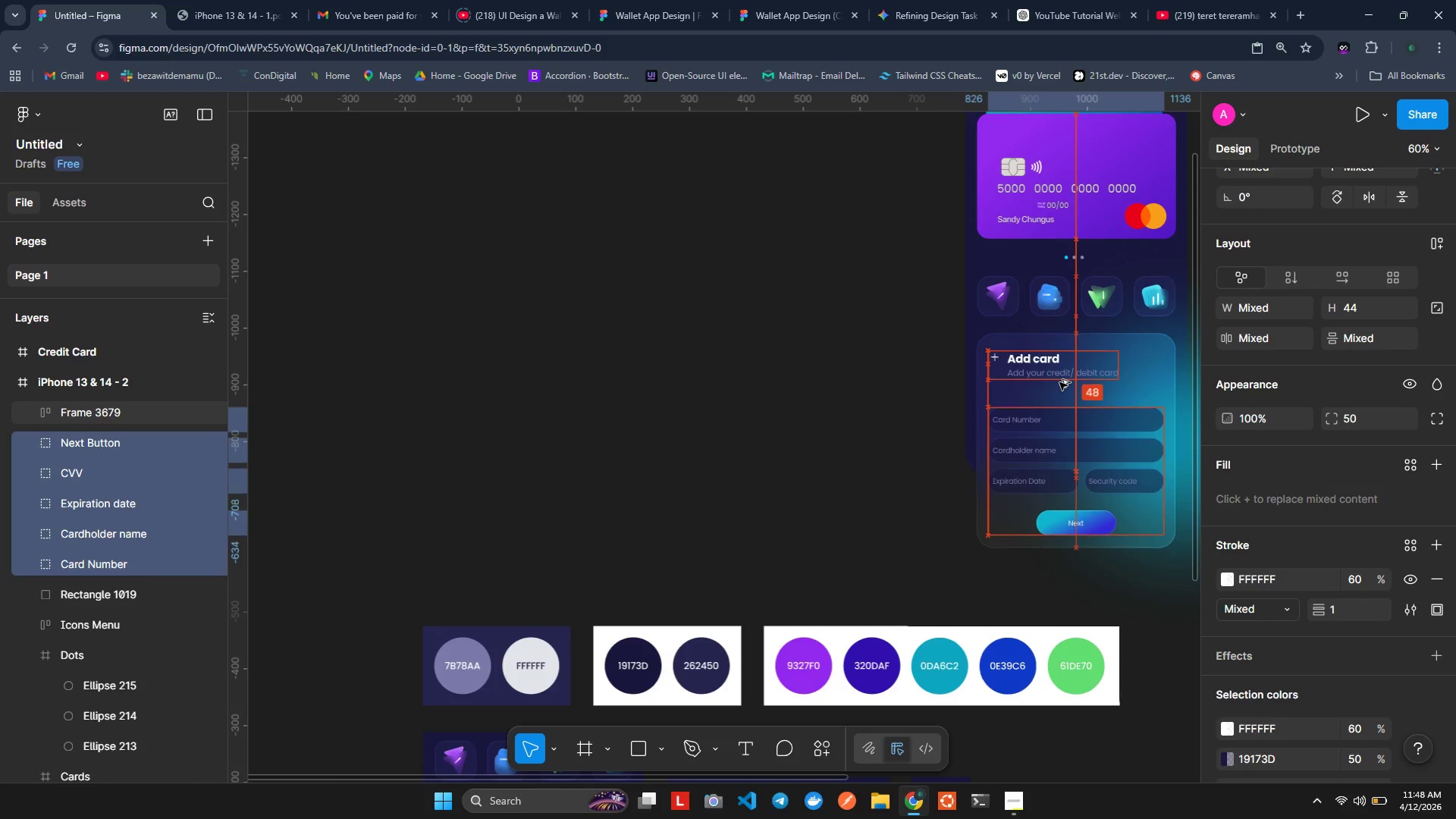 
key(Alt+Shift+ArrowUp)
 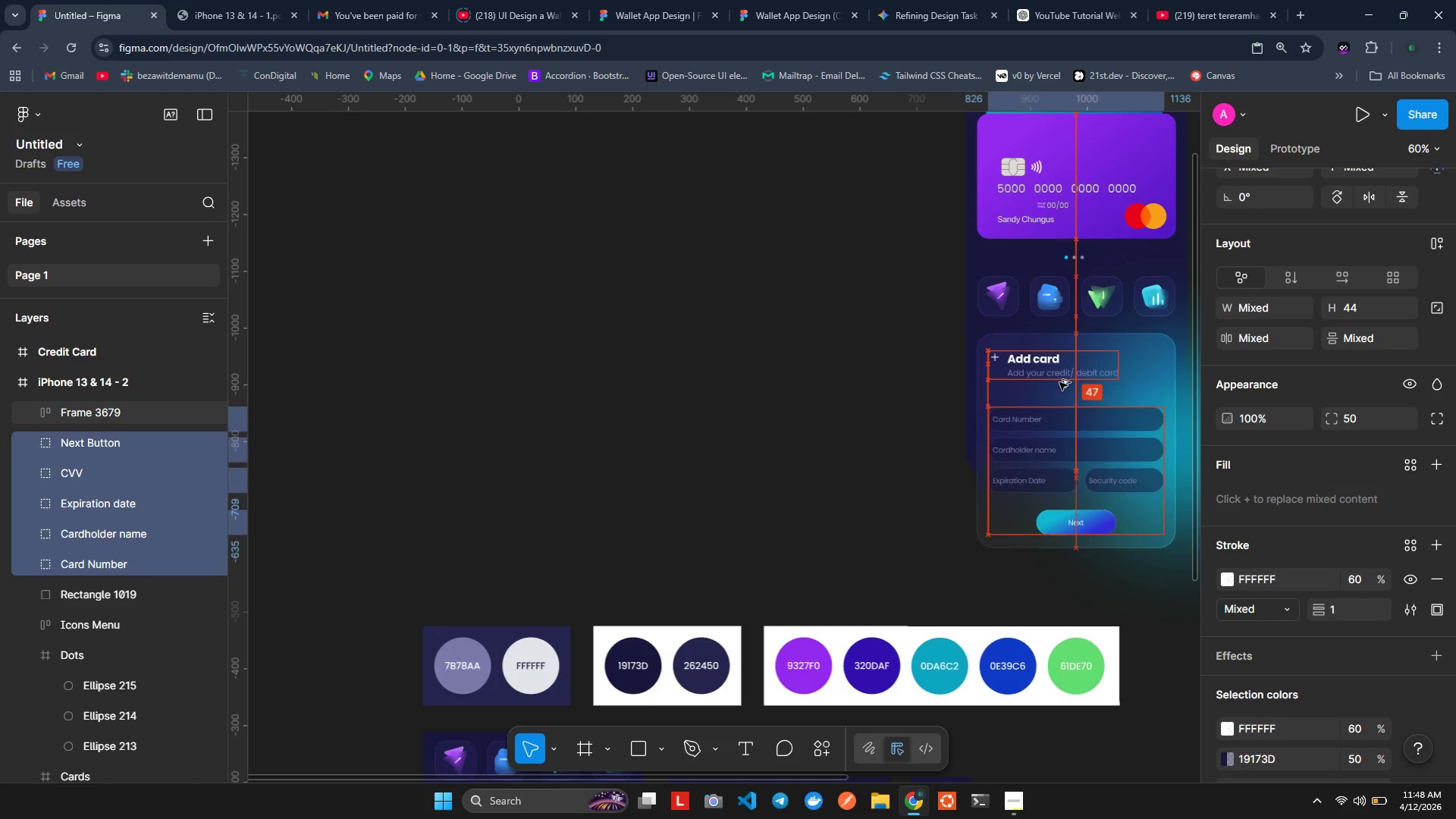 
hold_key(key=ArrowUp, duration=0.75)
 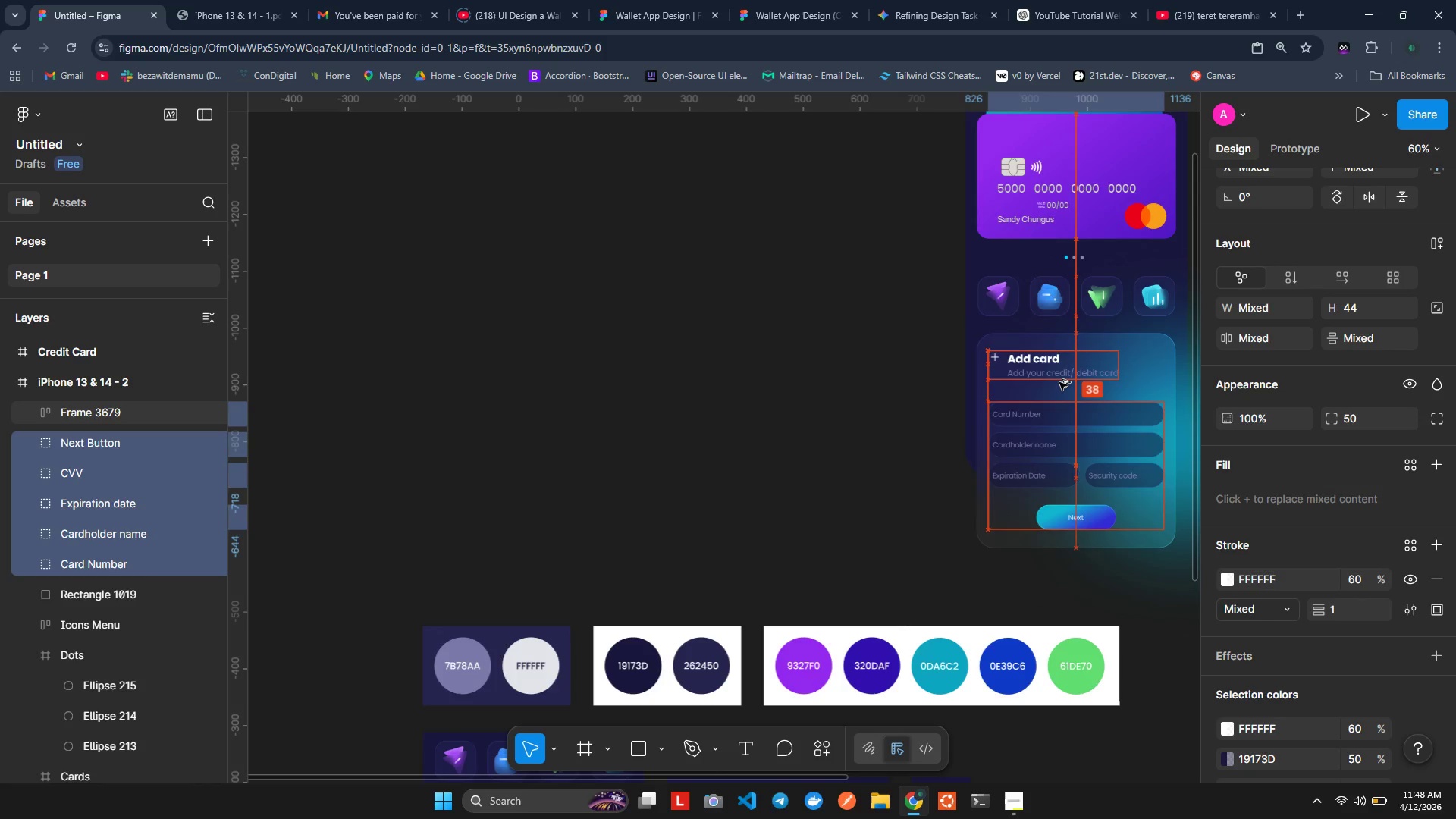 
key(Alt+Shift+ArrowUp)
 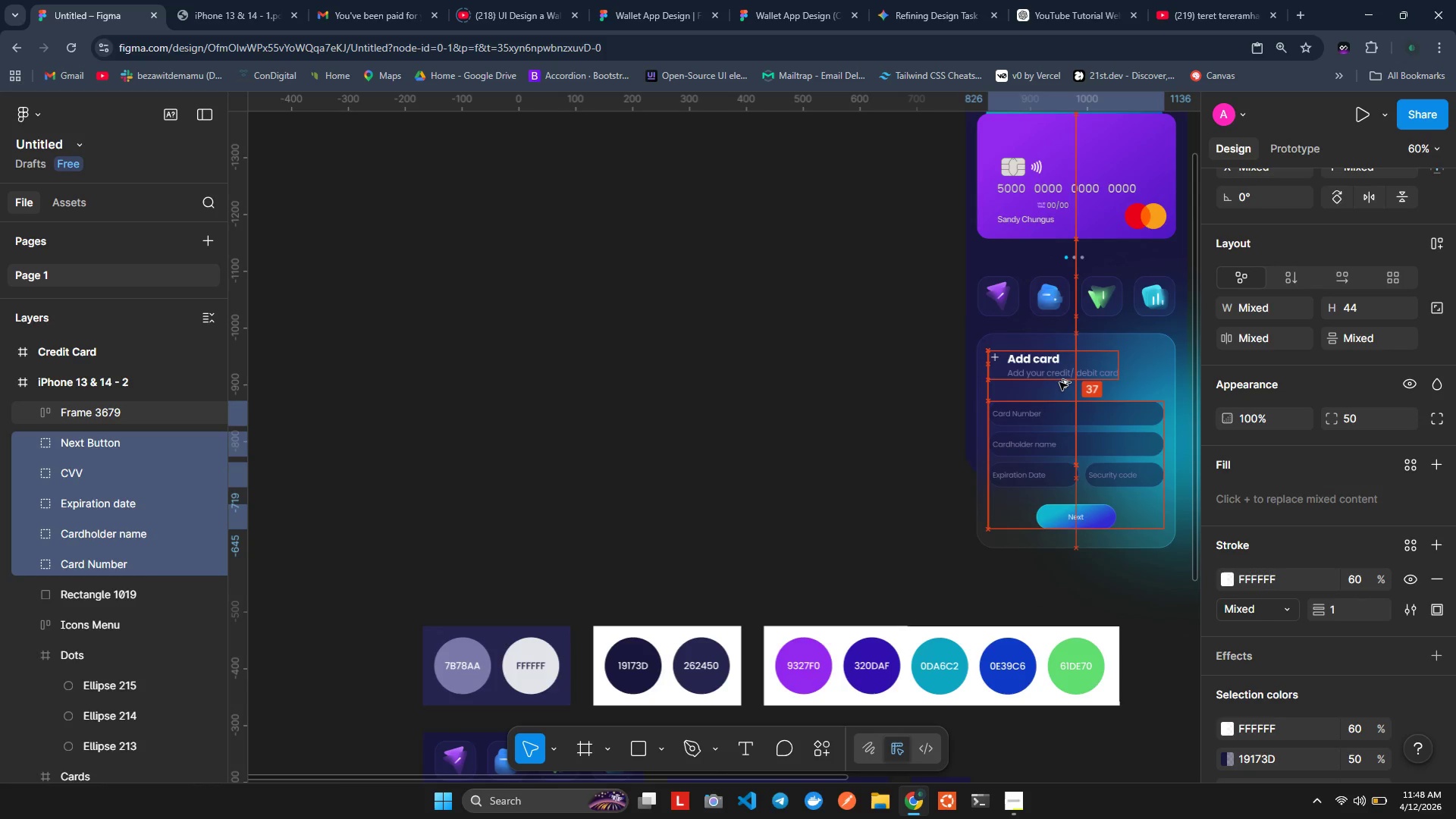 
key(Alt+Shift+ArrowUp)
 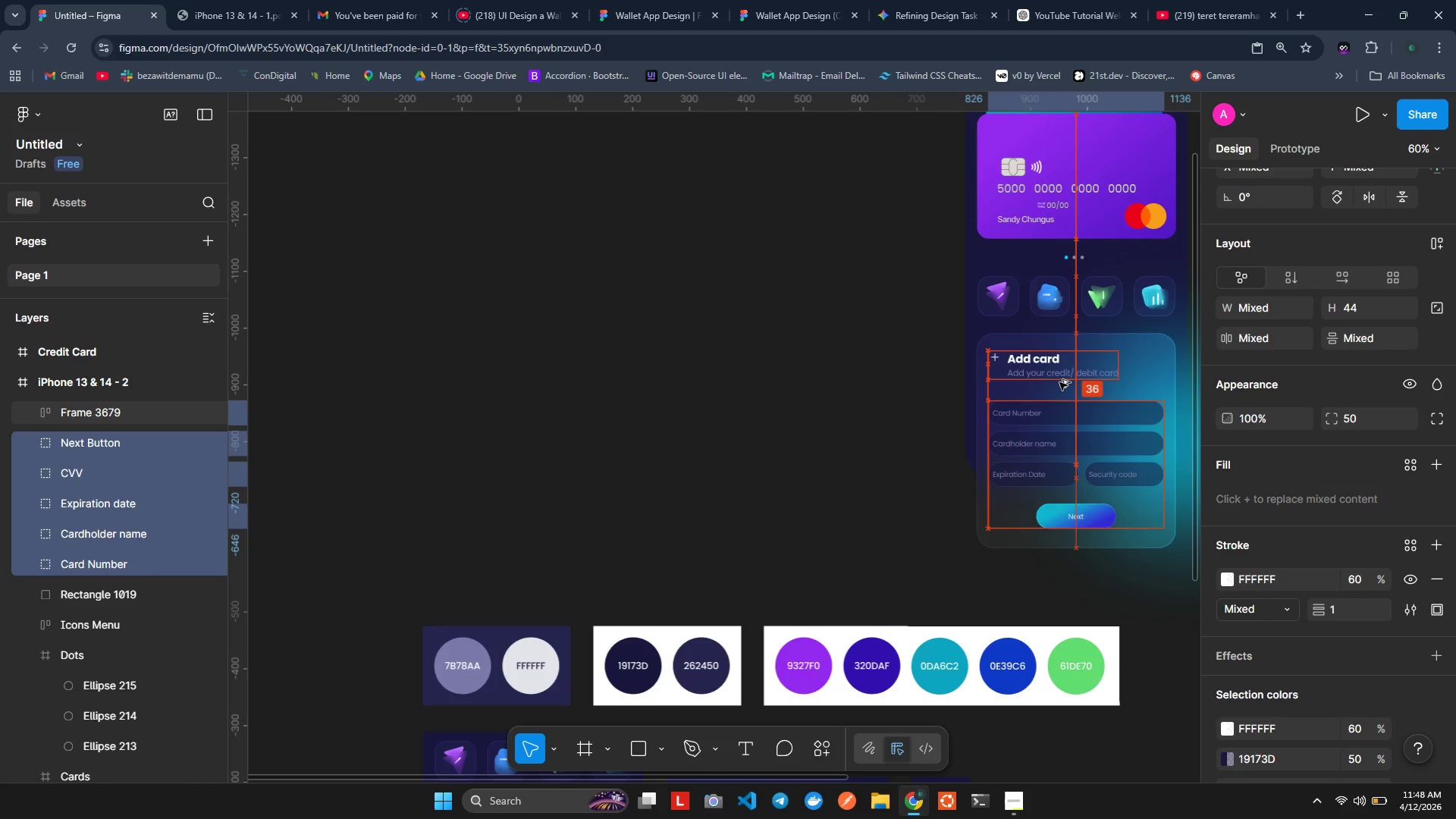 
key(Alt+Shift+ArrowUp)
 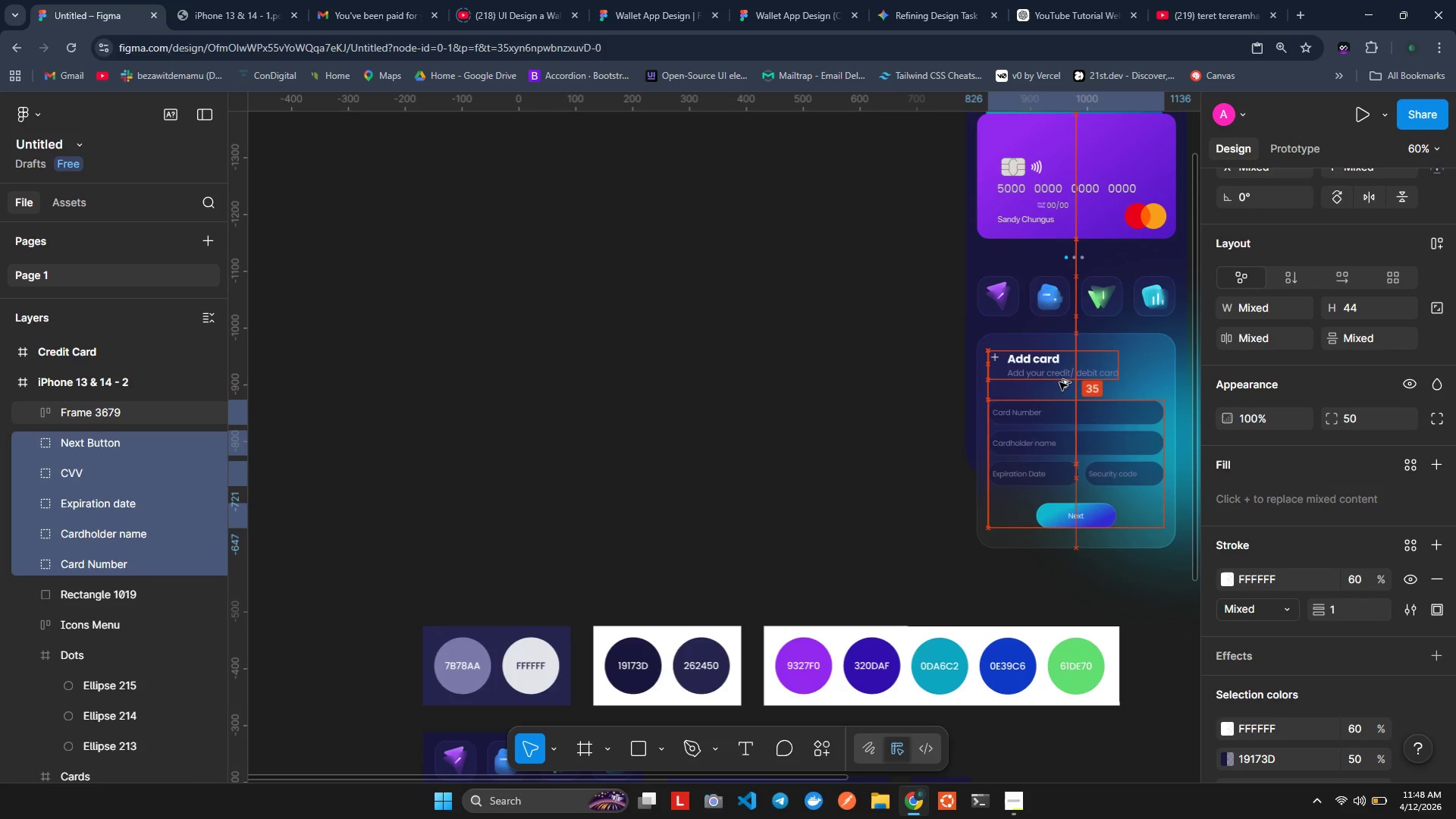 
key(Alt+Shift+ArrowUp)
 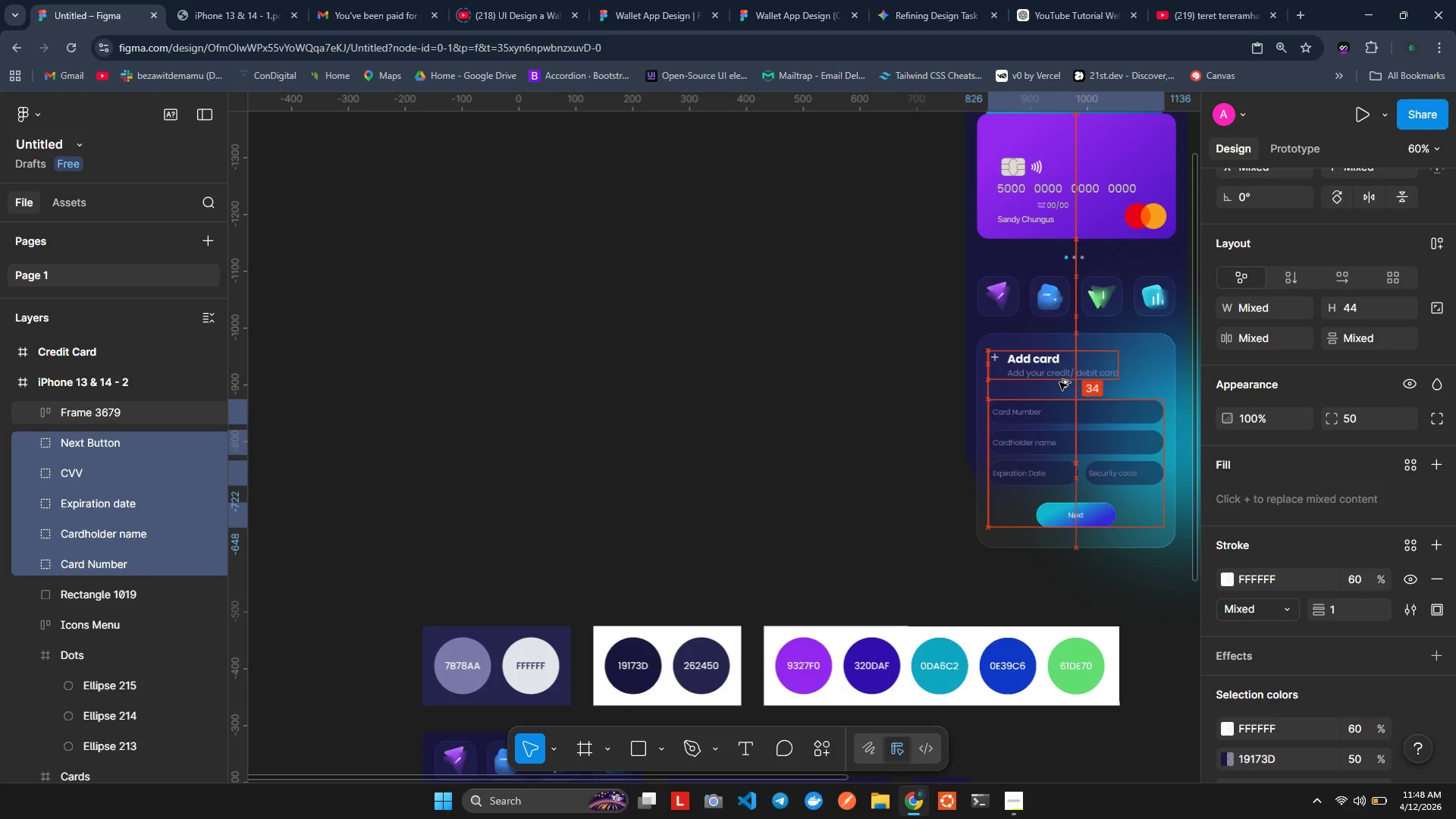 
key(Alt+Shift+ArrowUp)
 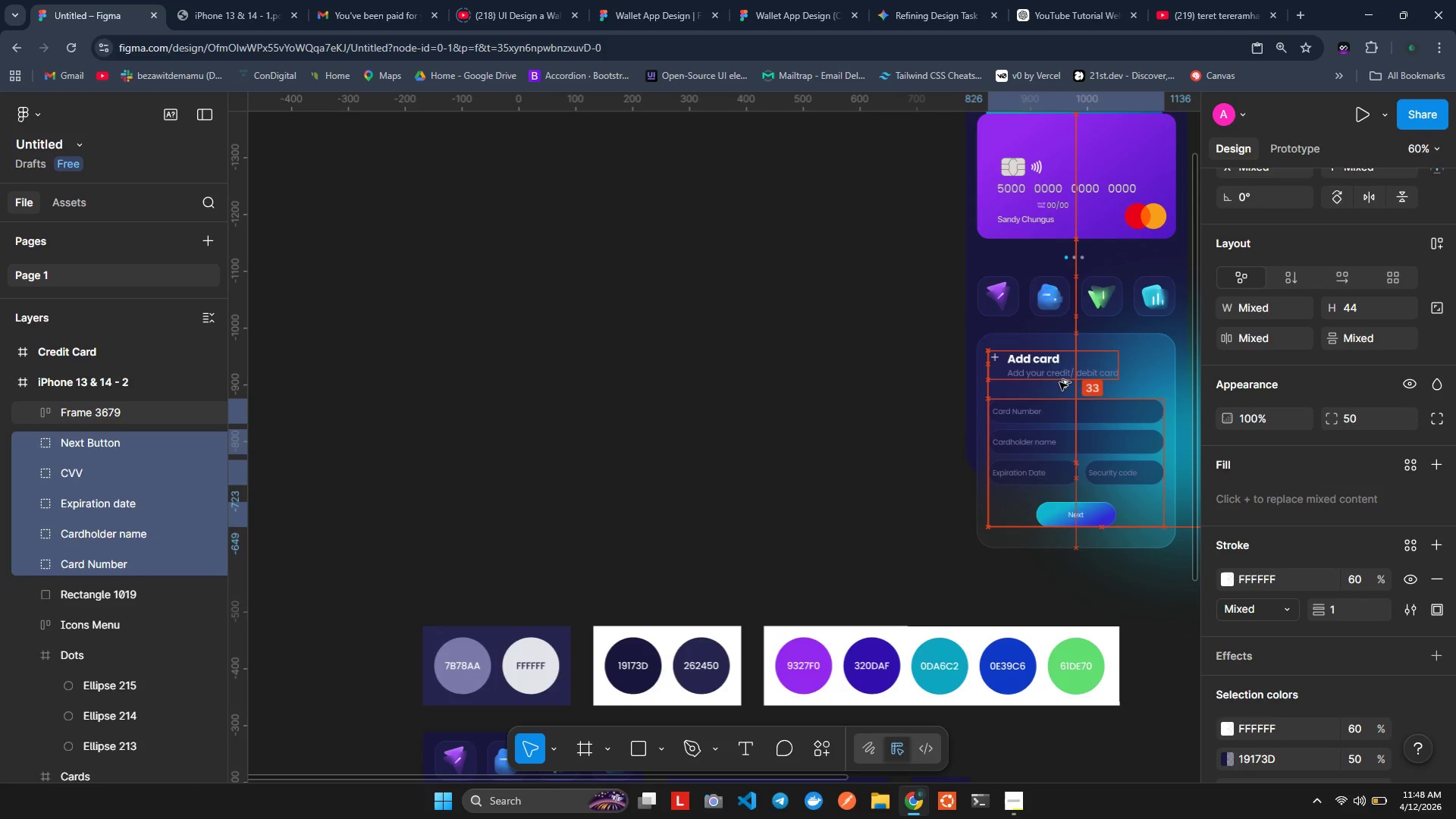 
key(Alt+Shift+ArrowUp)
 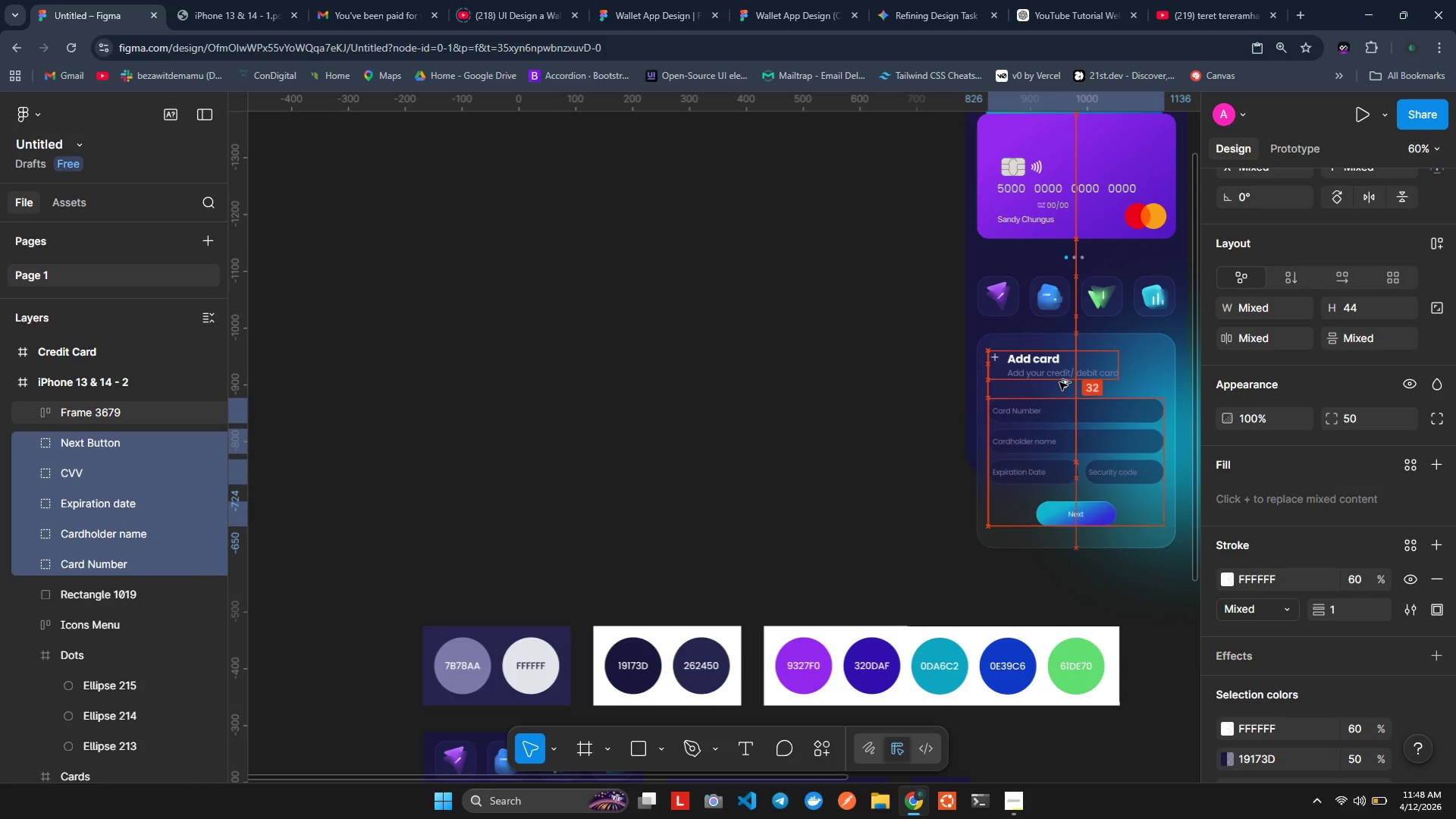 
key(Alt+Shift+ArrowUp)
 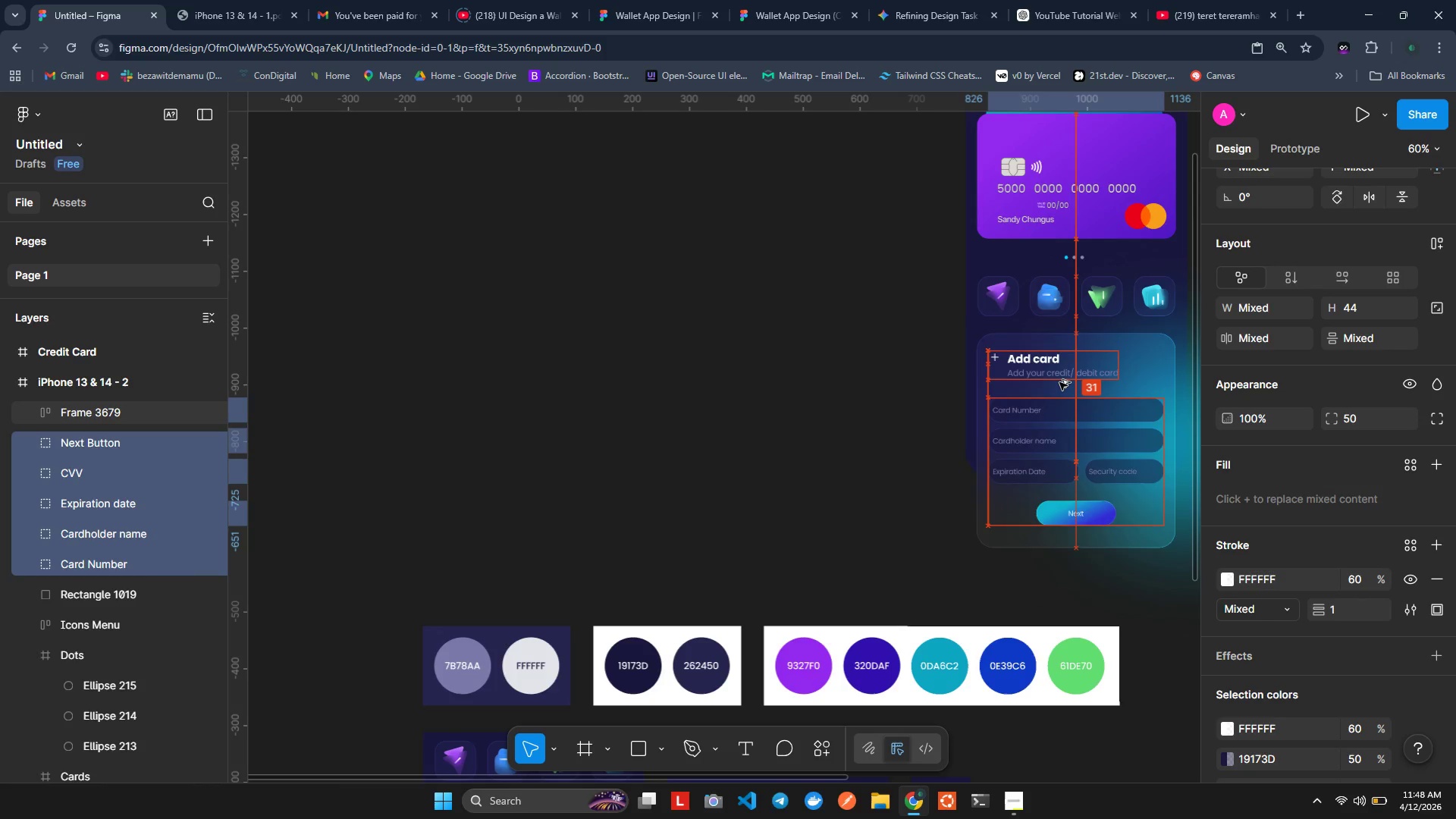 
key(Alt+Shift+ArrowUp)
 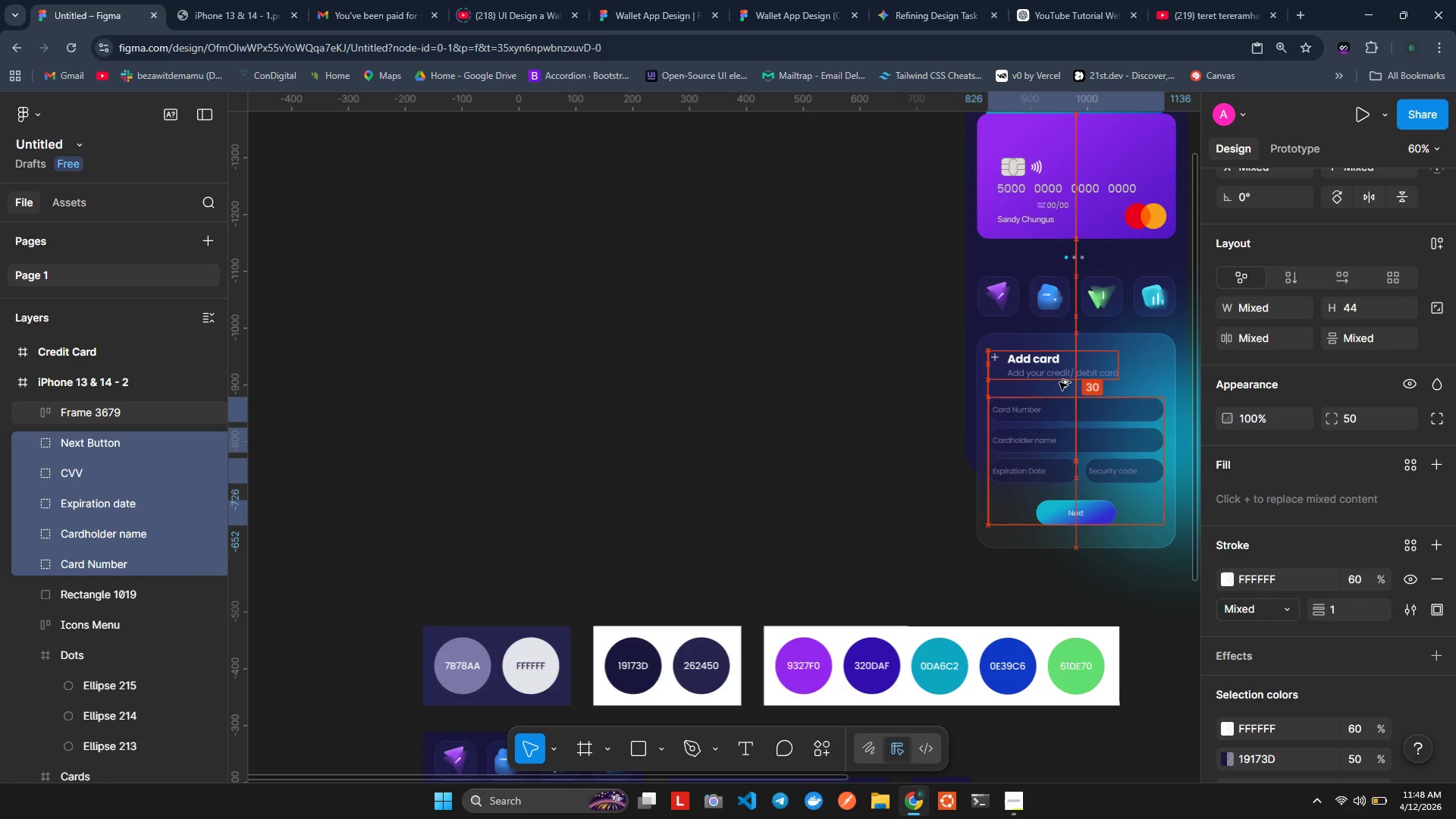 
key(Alt+Shift+ArrowUp)
 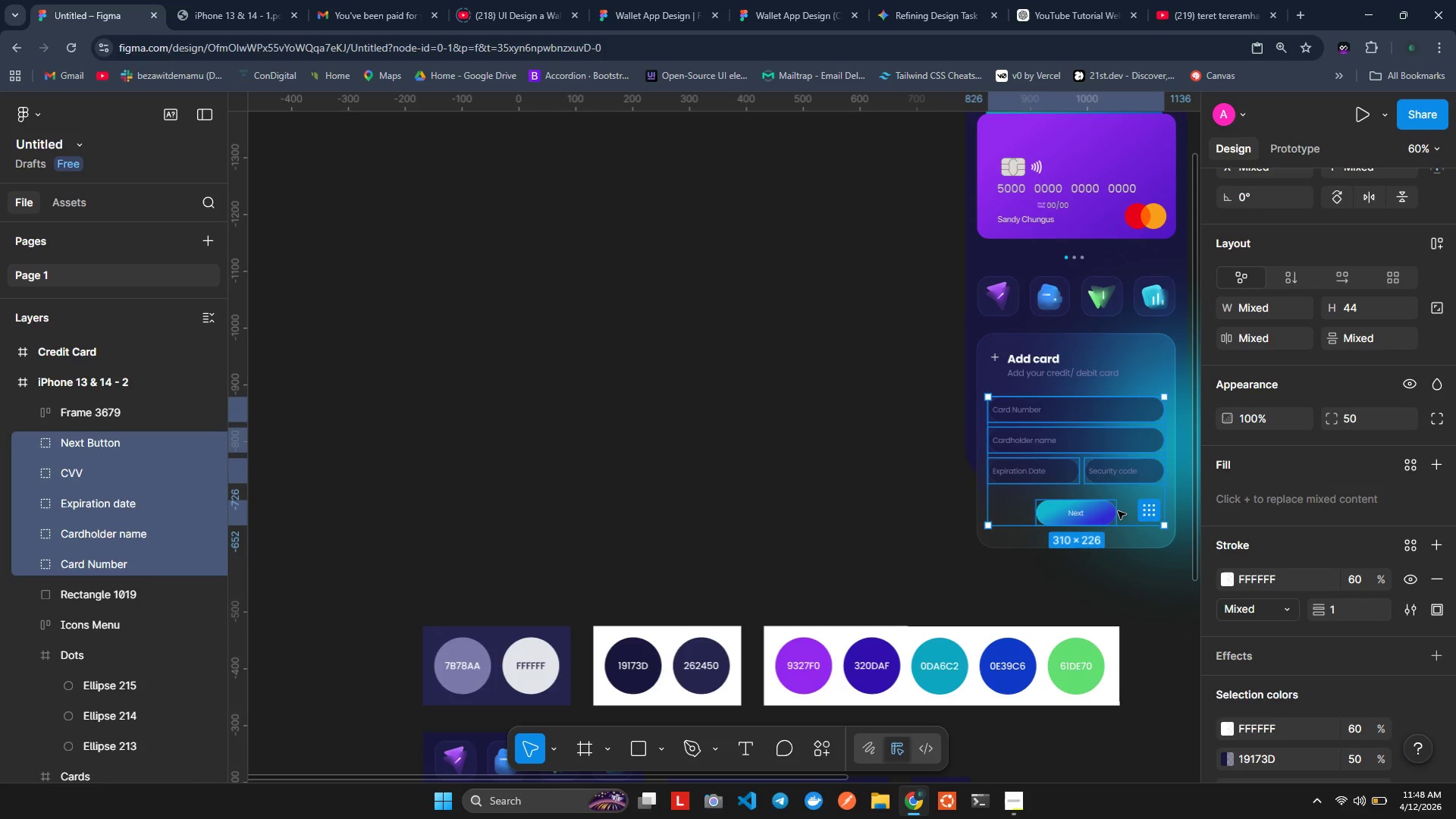 
wait(17.69)
 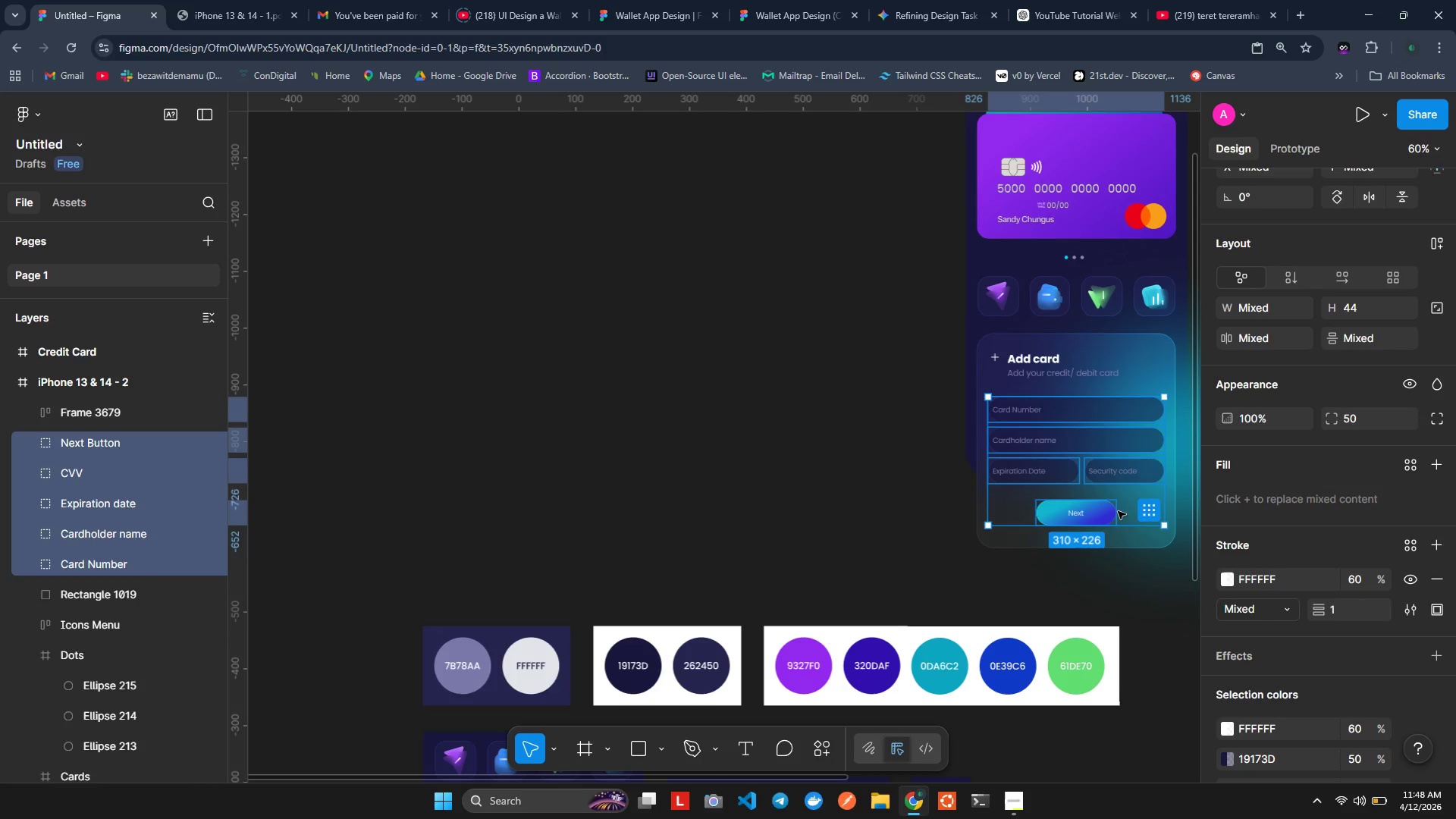 
left_click([114, 593])
 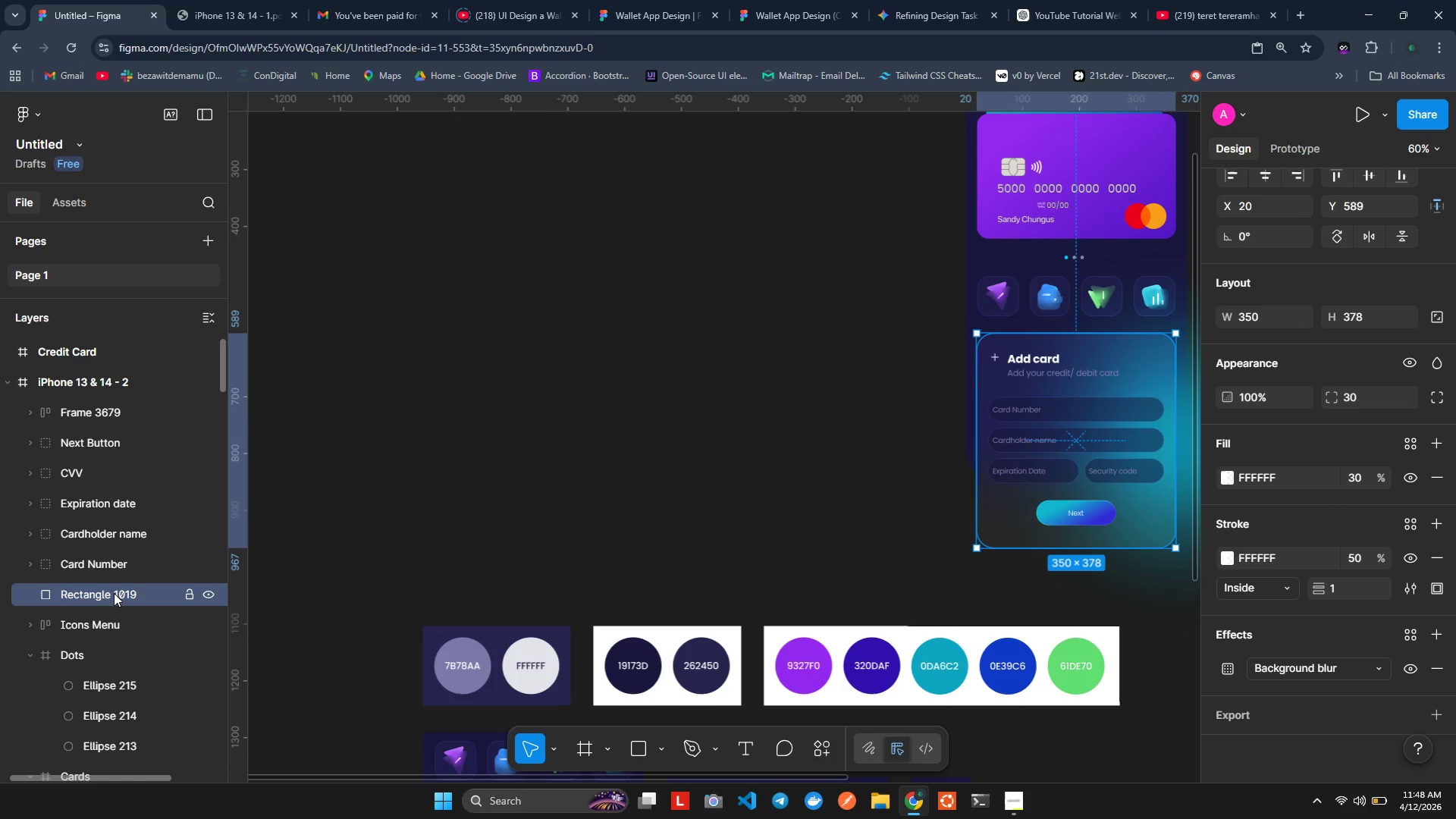 
double_click([114, 593])
 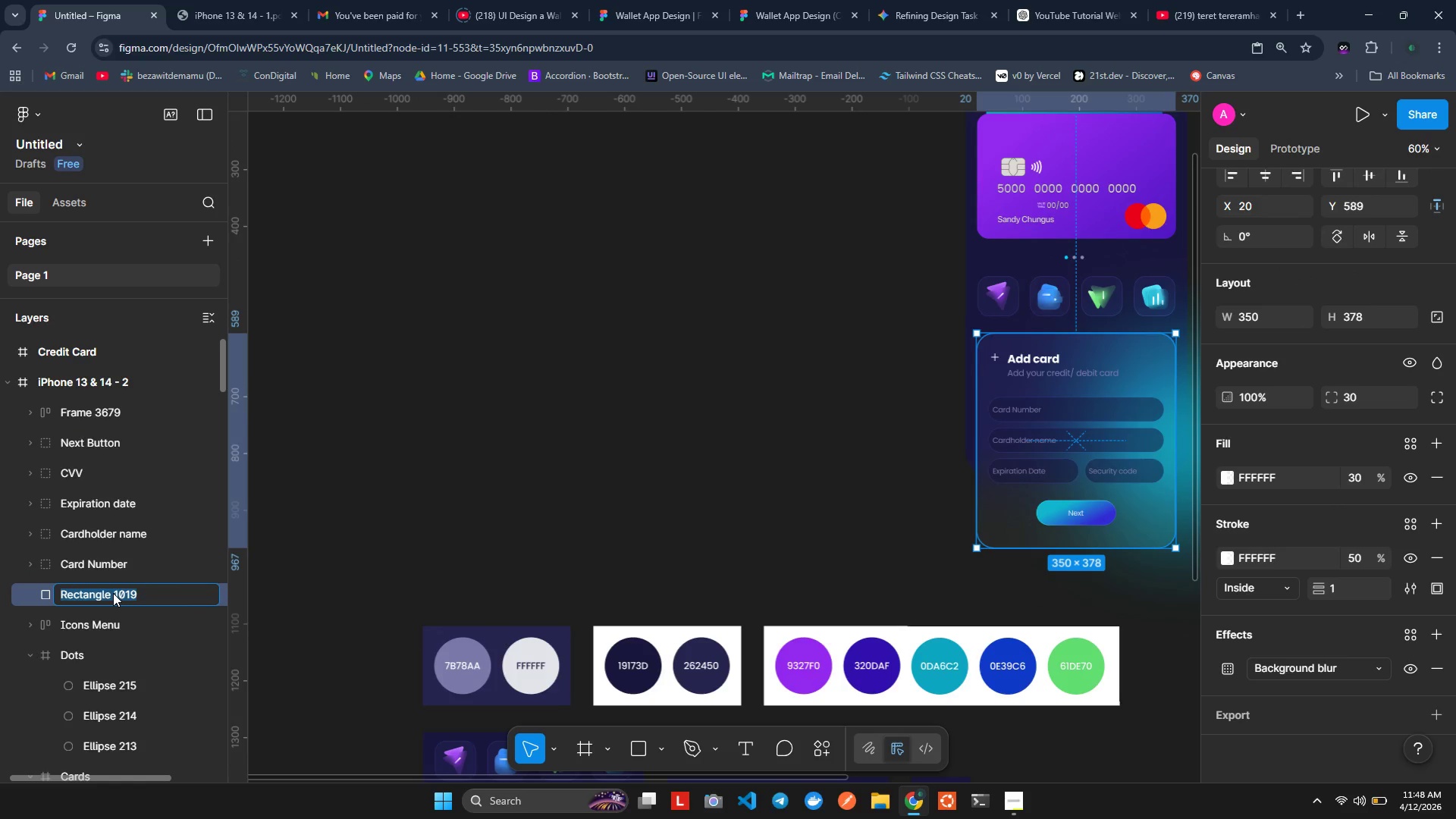 
type(Base)
 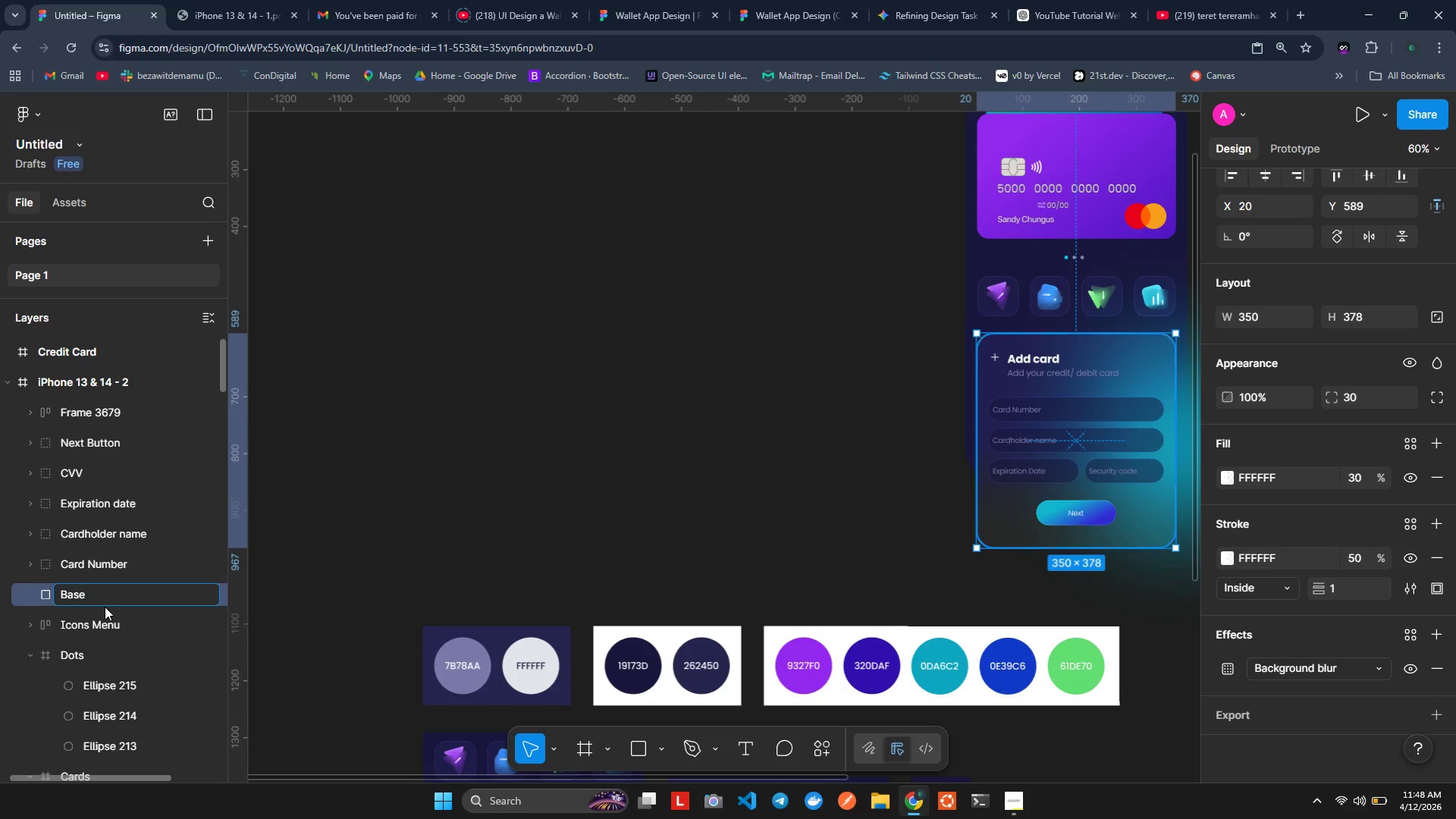 
key(Enter)
 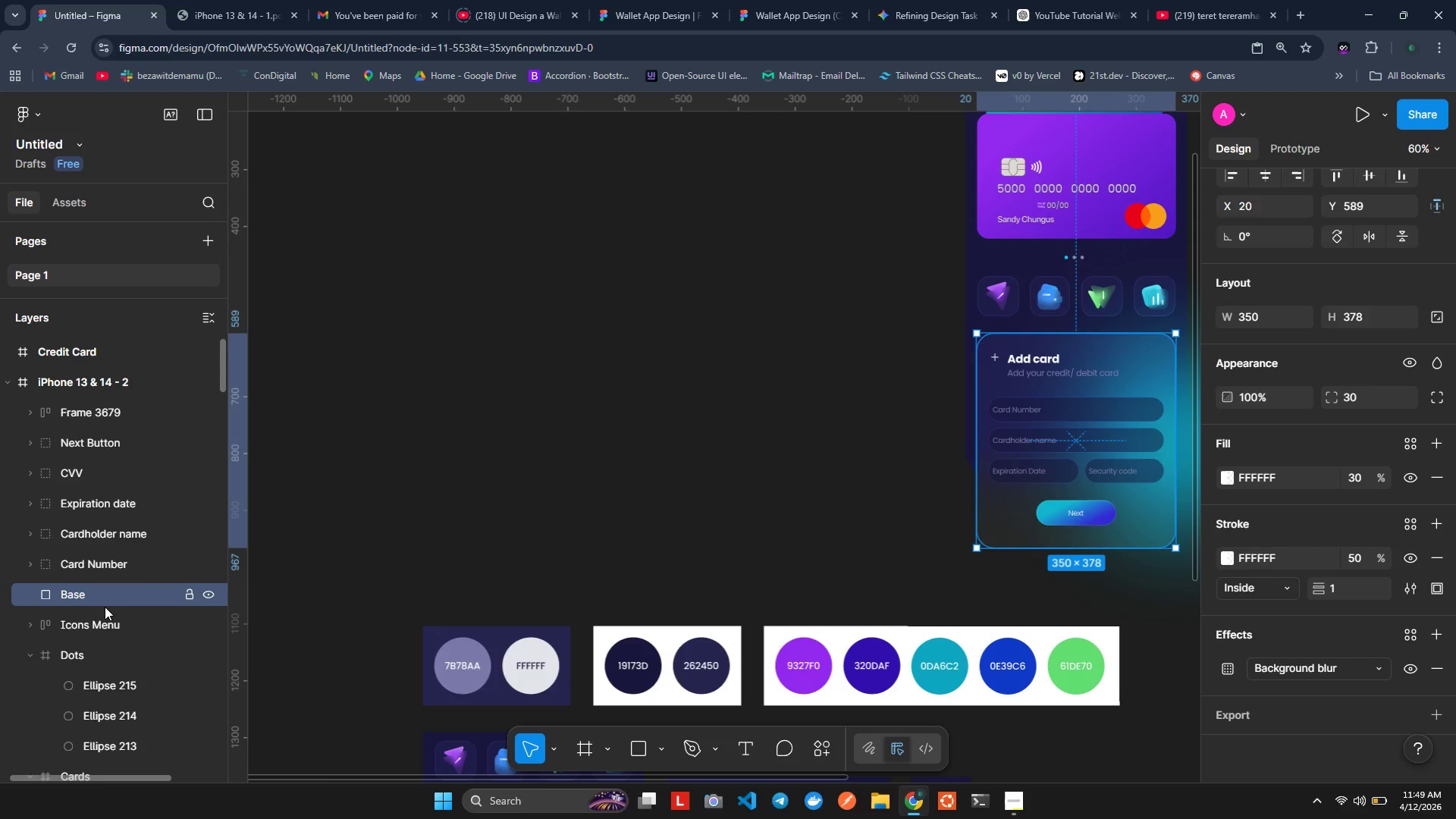 
wait(35.44)
 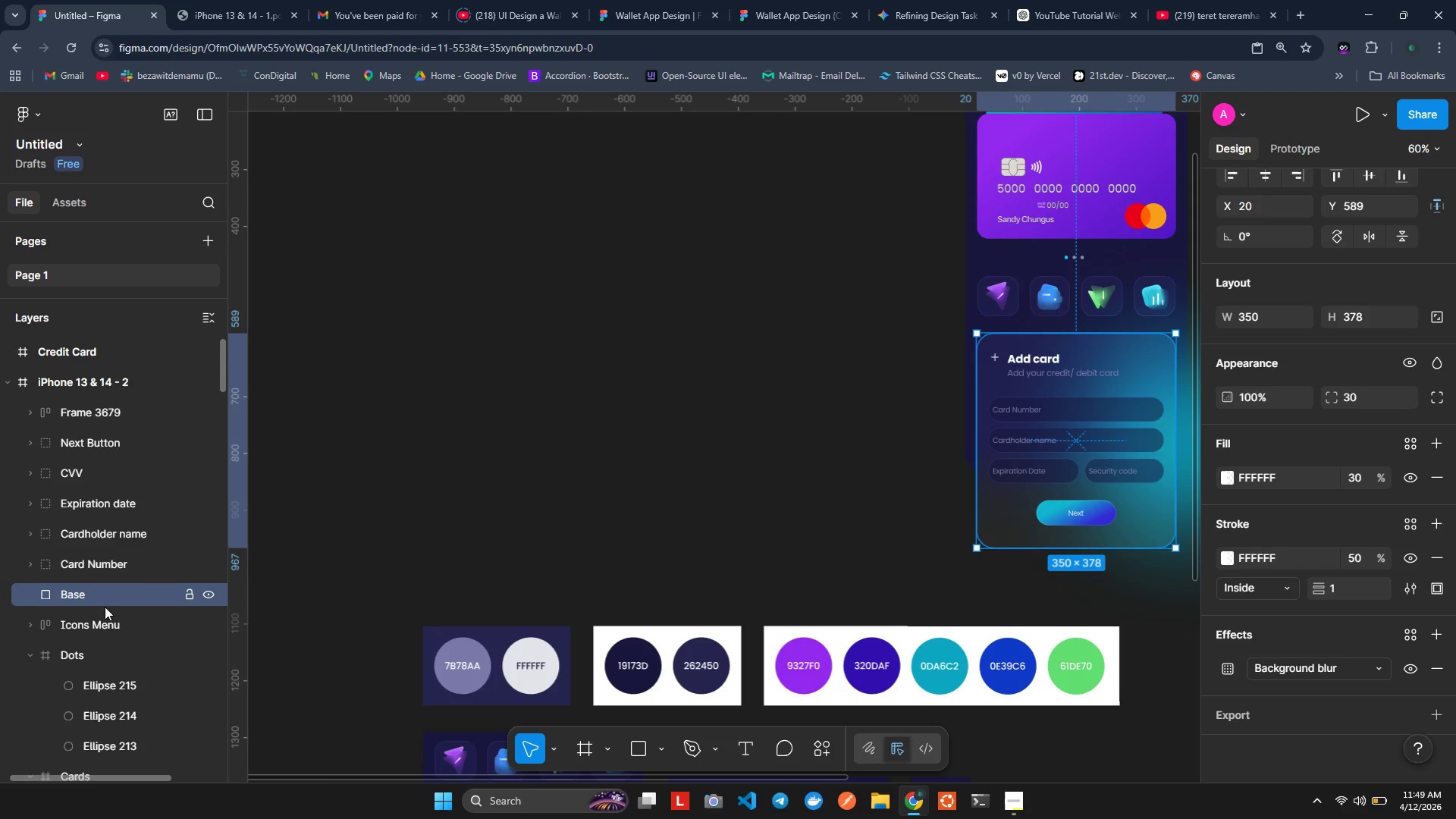 
right_click([107, 588])
 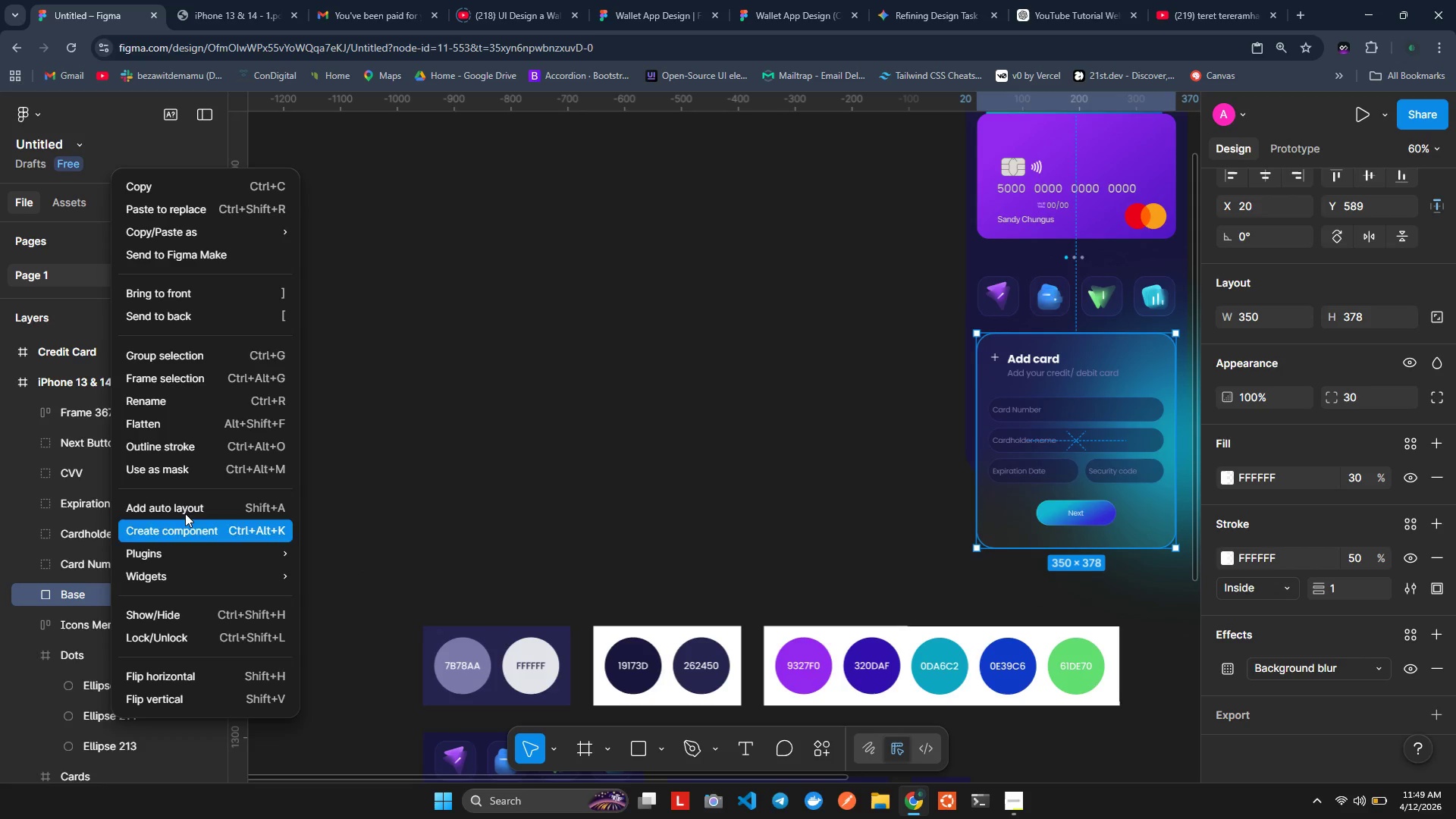 
left_click([191, 388])
 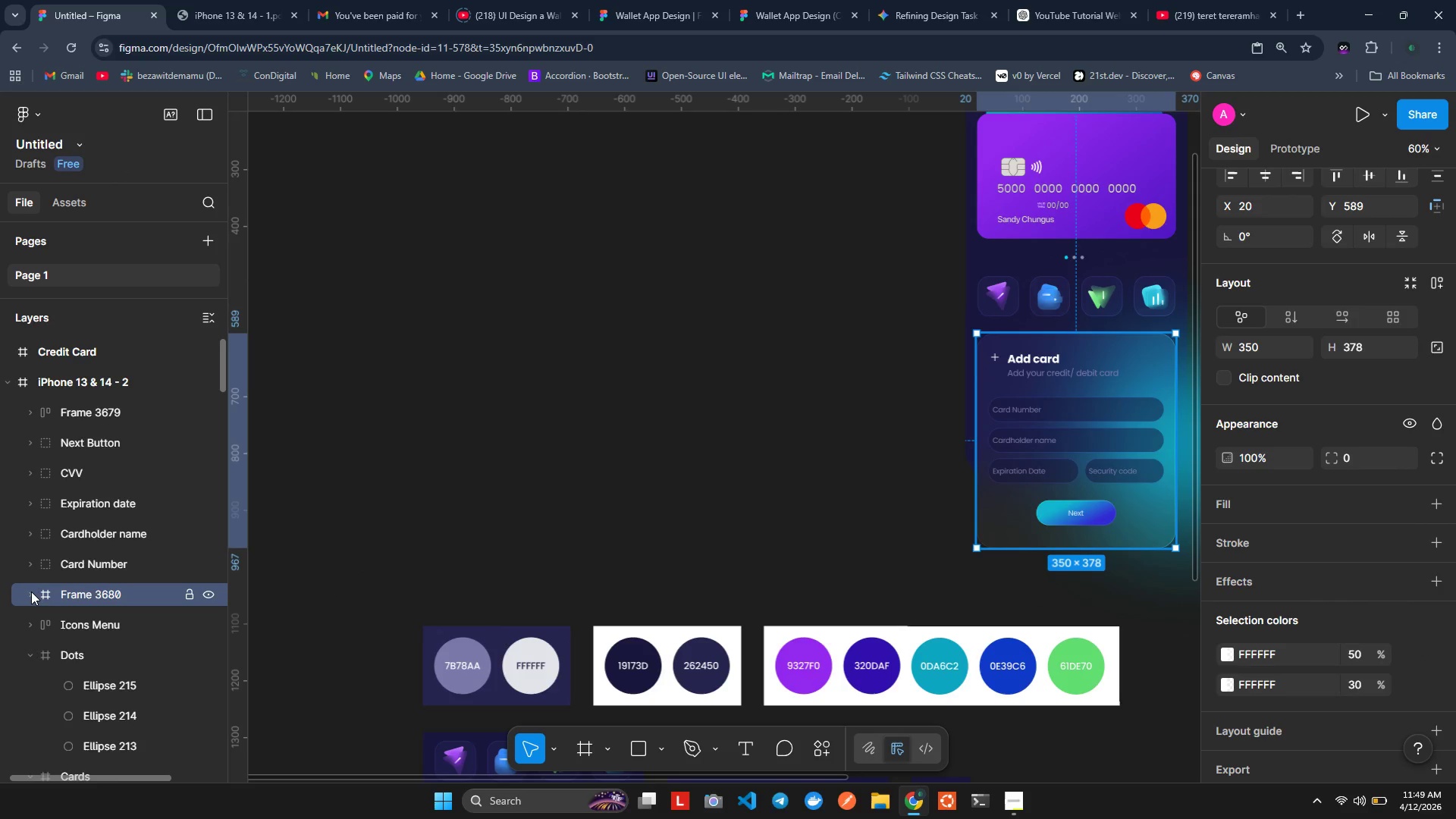 
wait(5.88)
 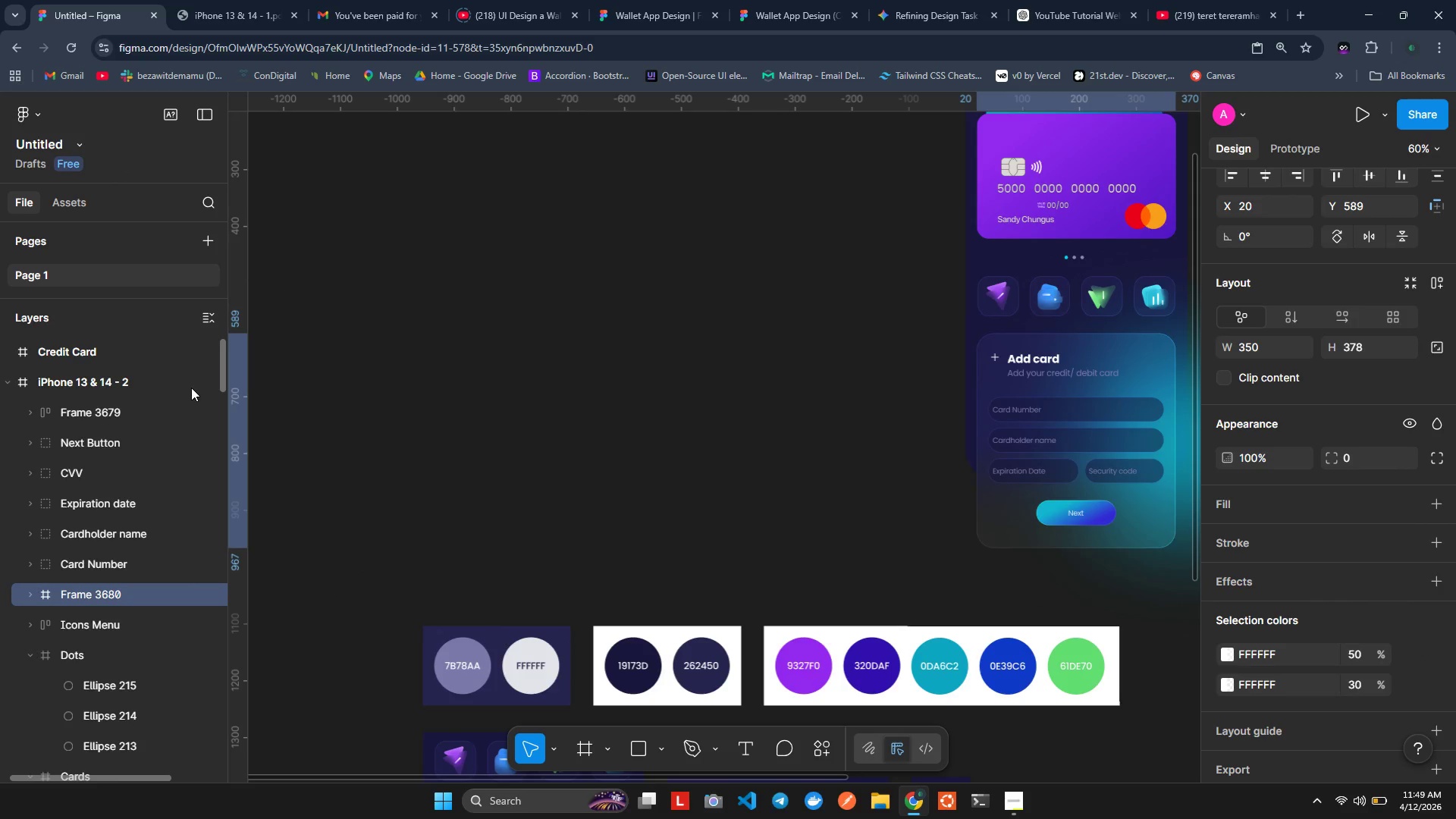 
double_click([79, 590])
 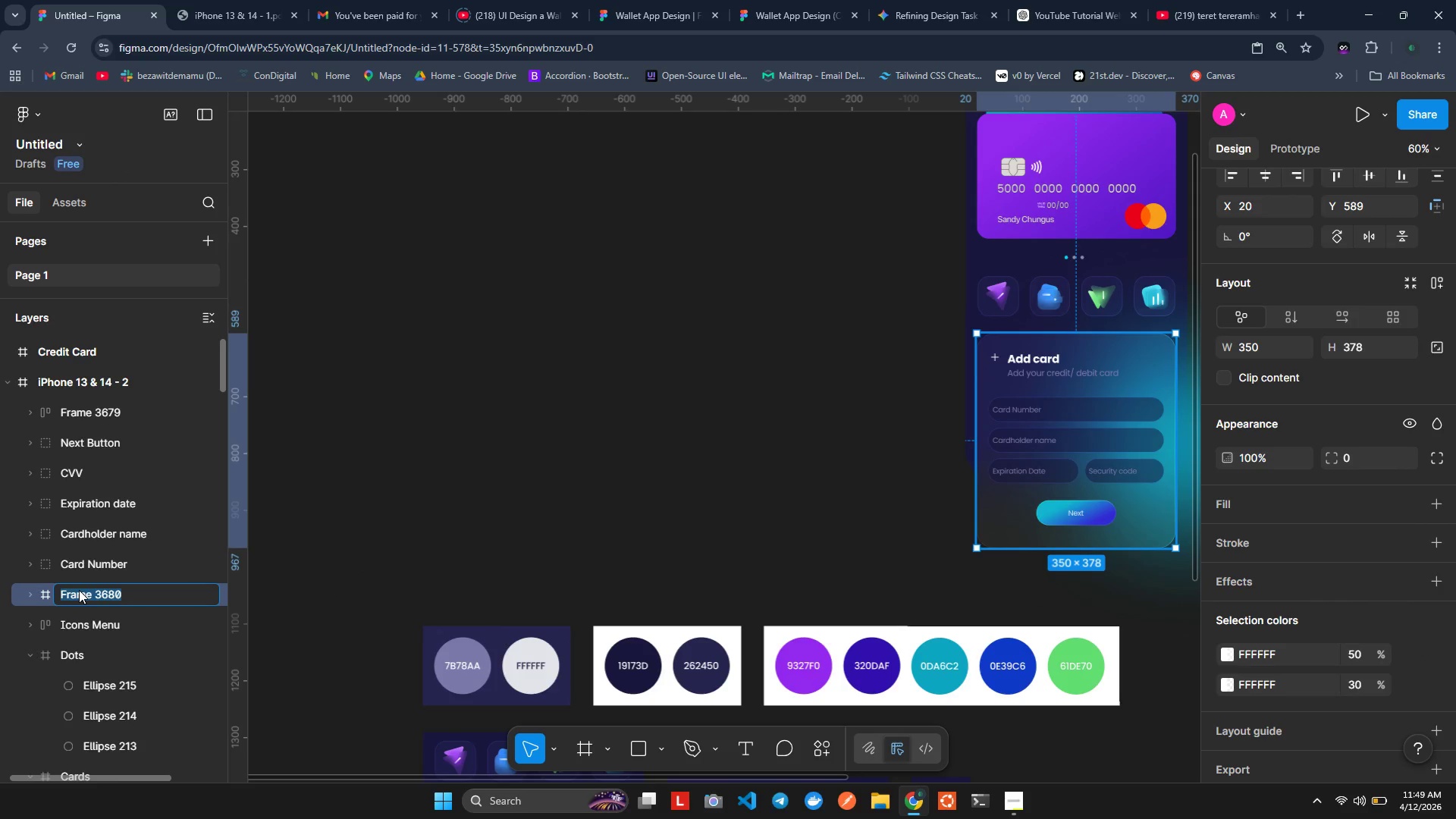 
type(Cards)
 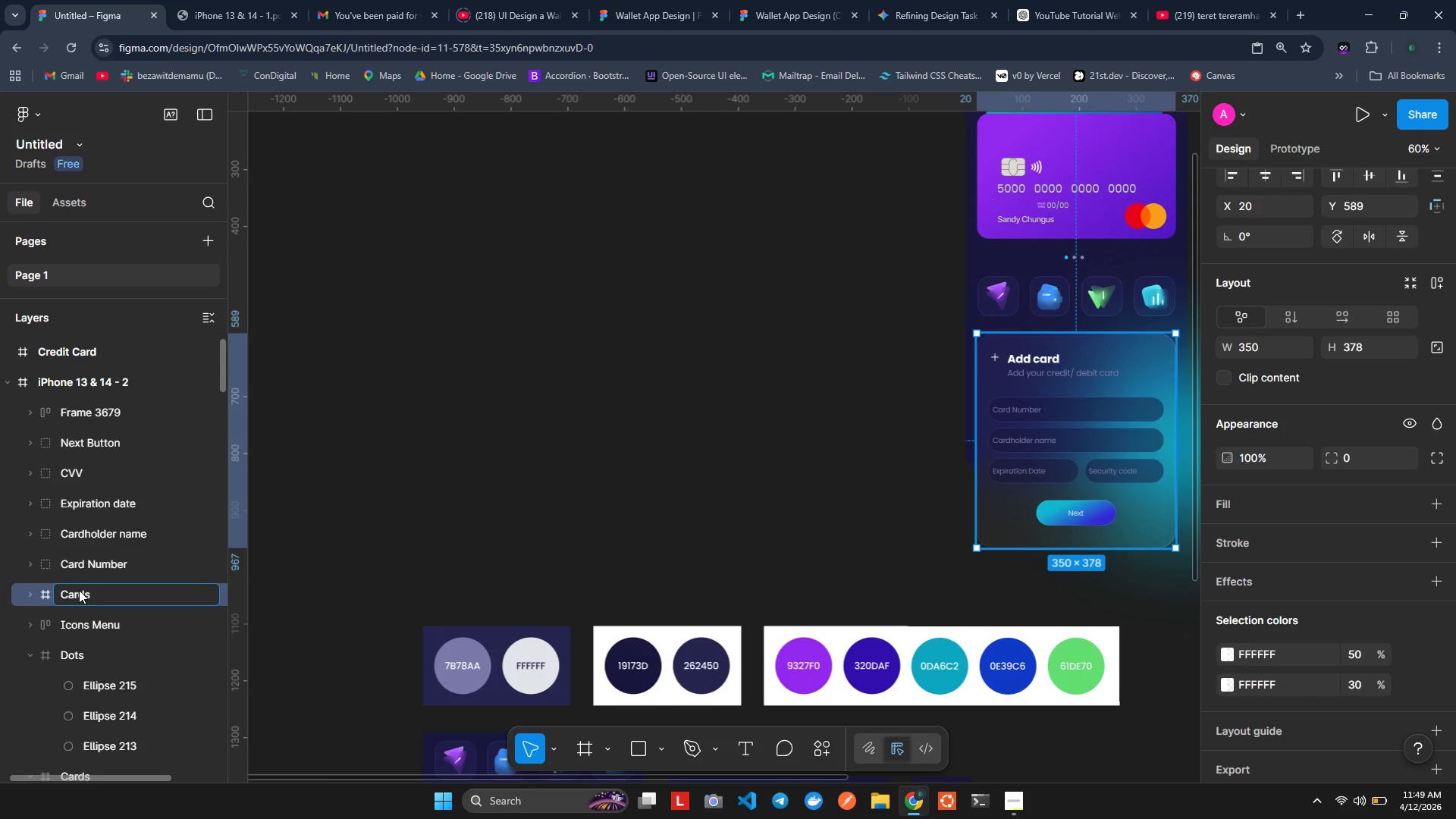 
key(Enter)
 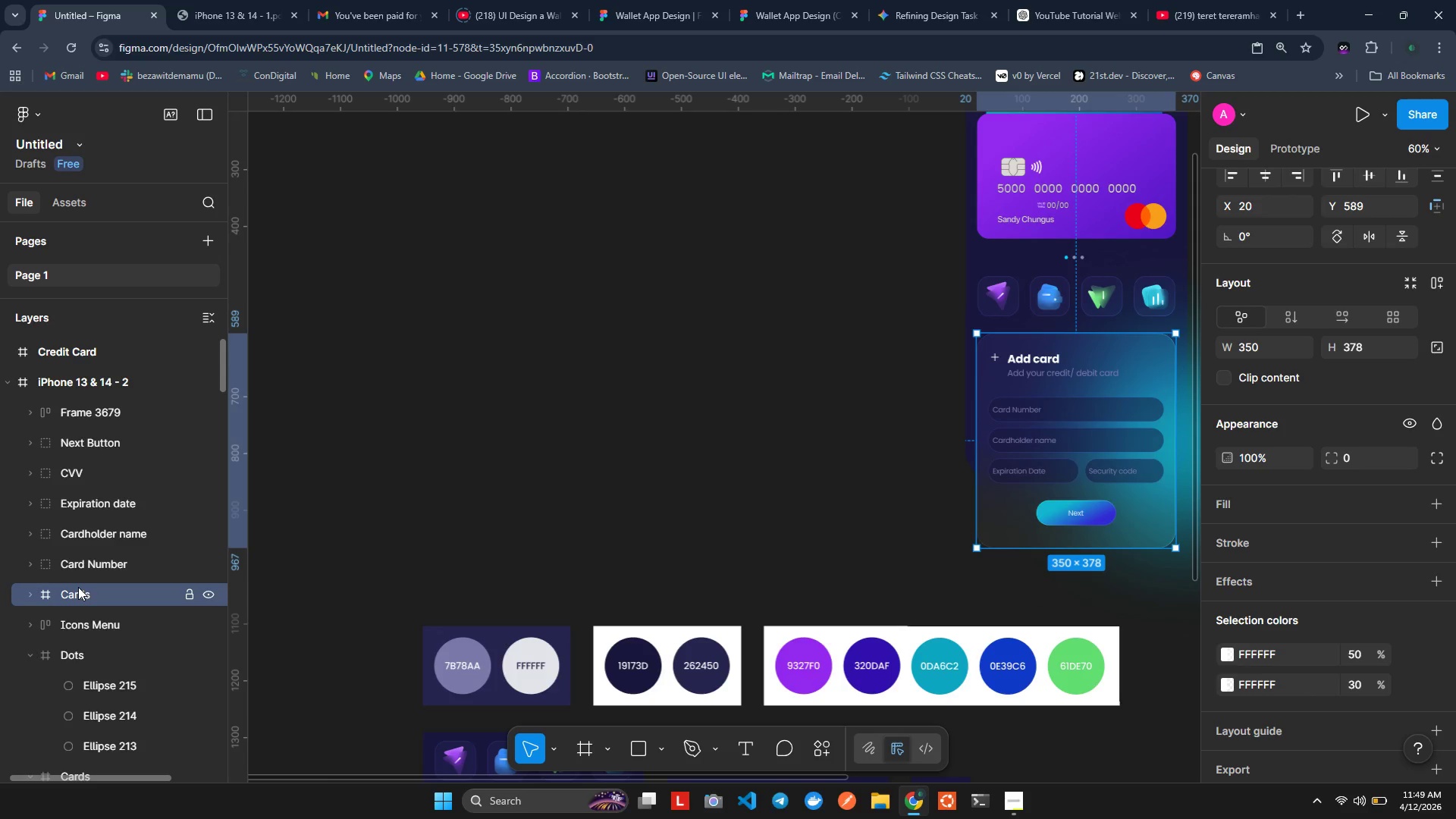 
wait(10.75)
 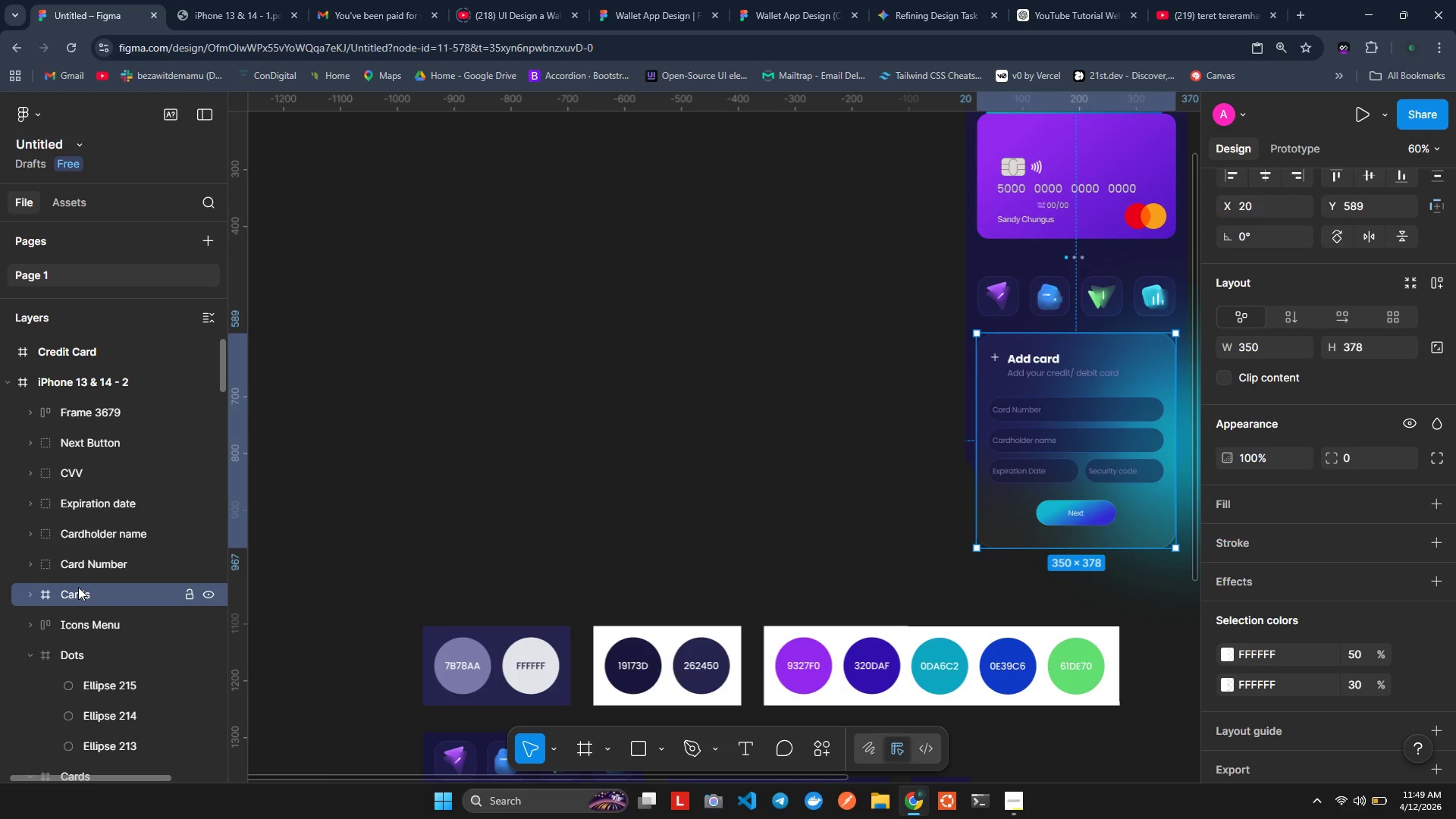 
left_click([95, 416])
 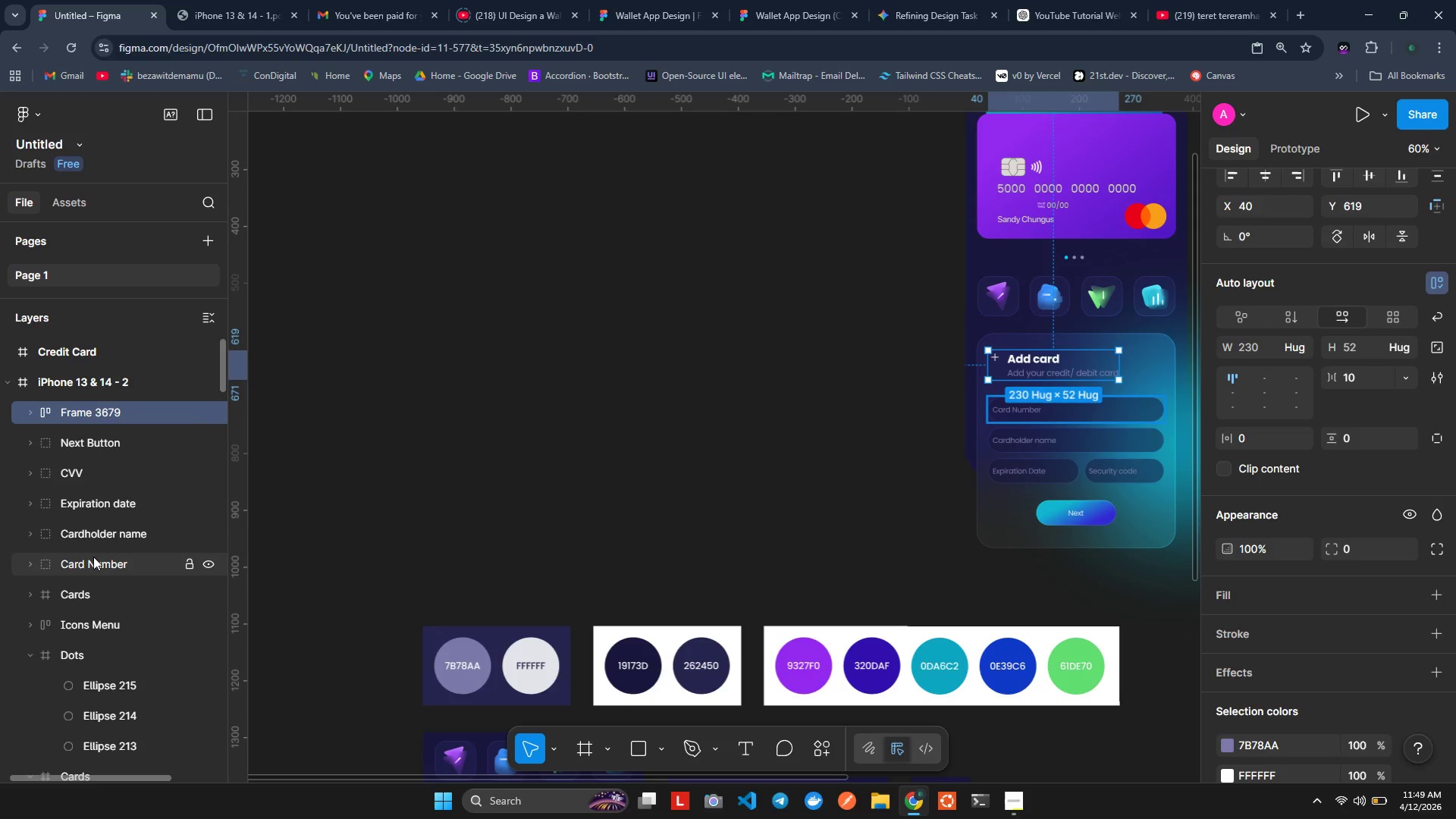 
hold_key(key=ShiftLeft, duration=0.7)
left_click([93, 557])
 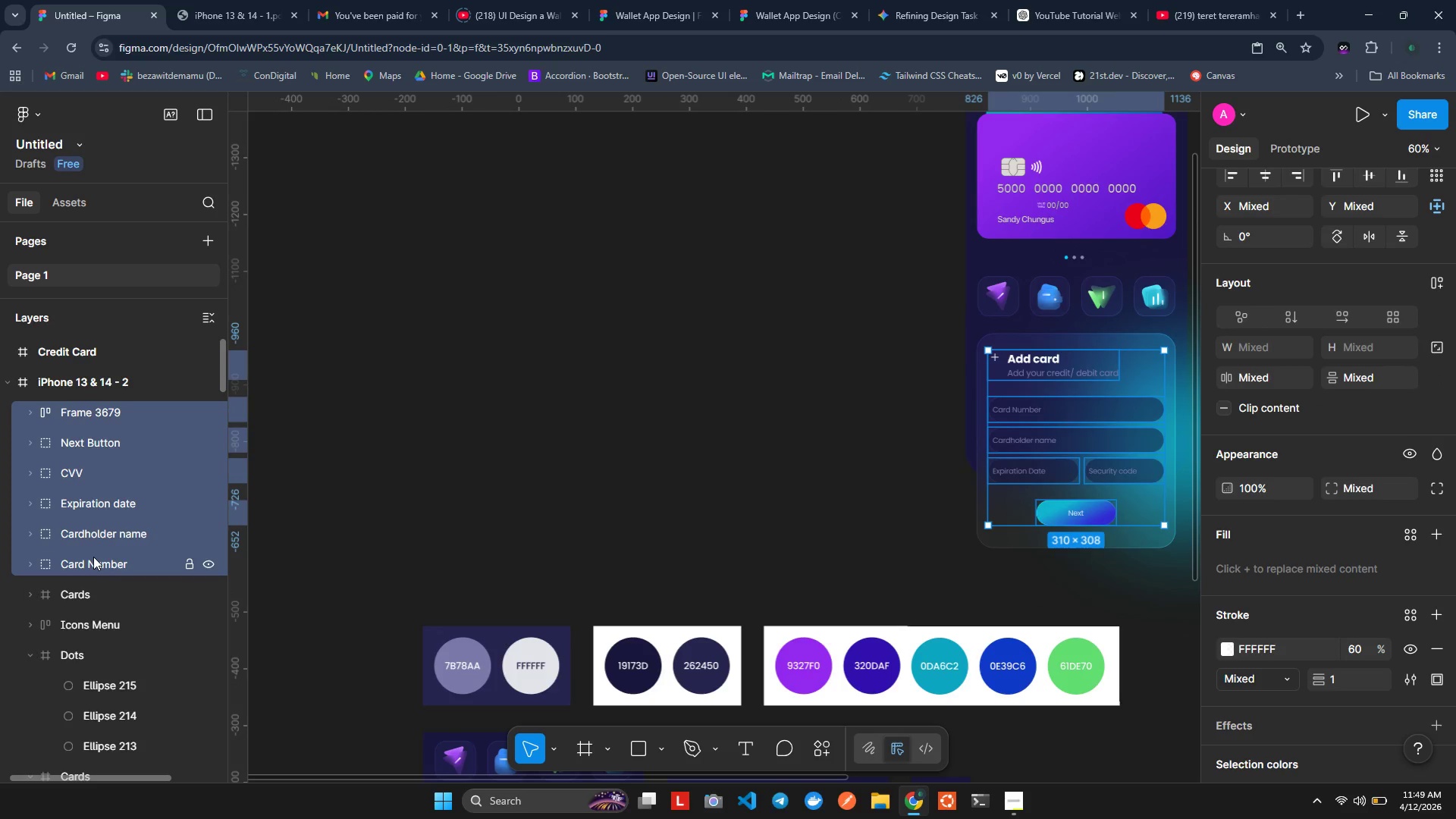 
left_click_drag(start_coordinate=[93, 557], to_coordinate=[82, 595])
 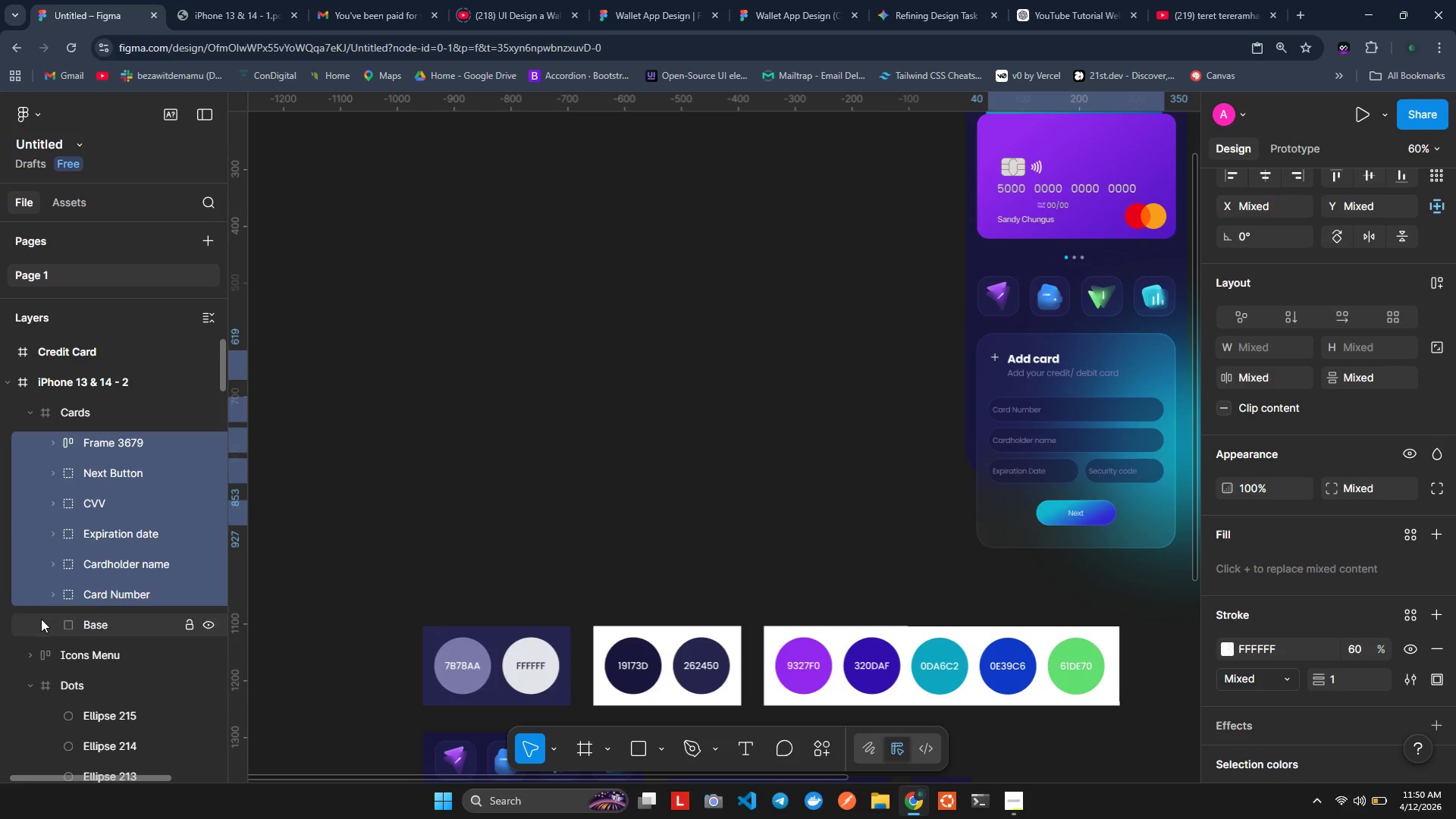 
mouse_move([40, 513])
 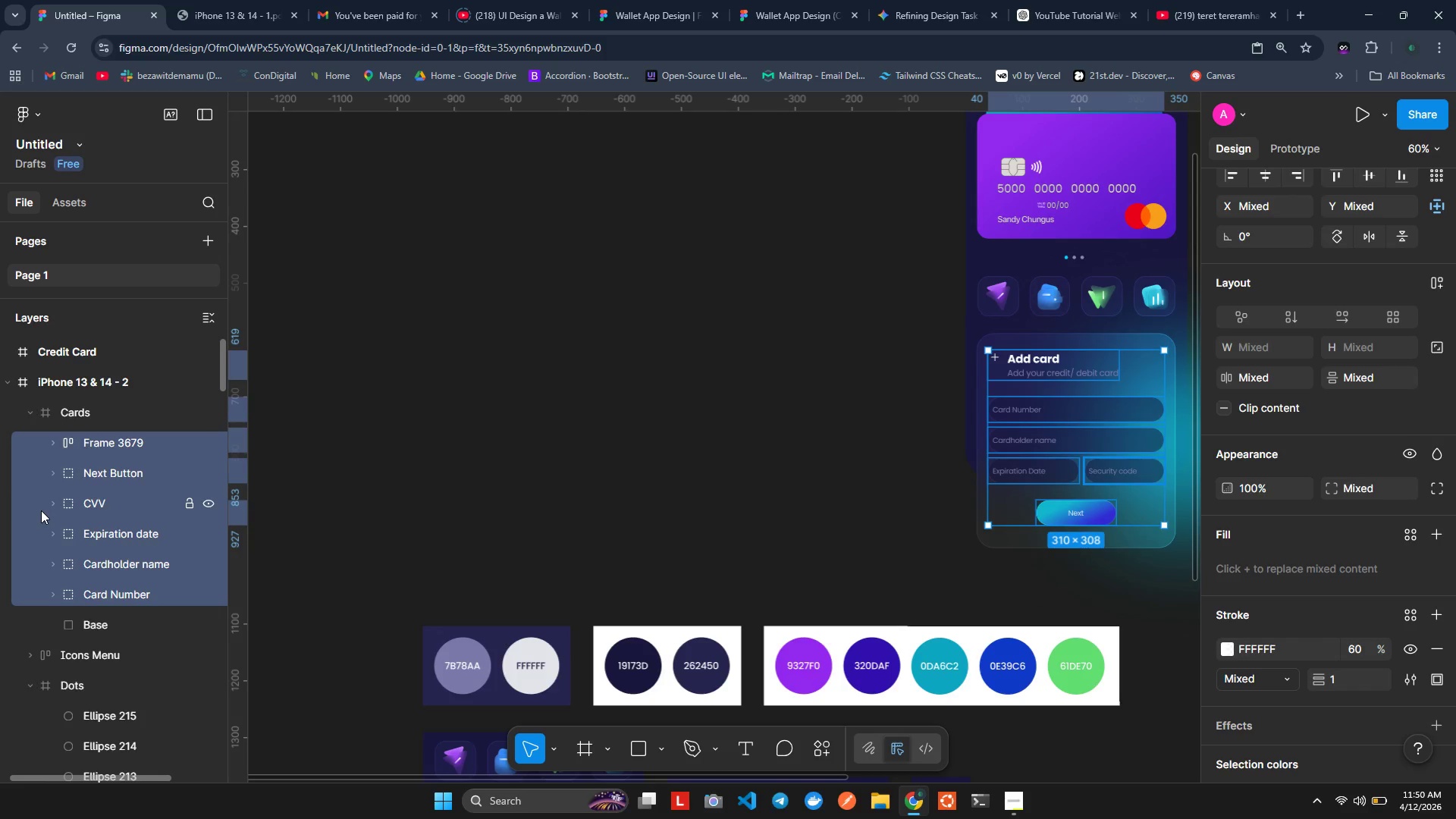 
wait(9.18)
 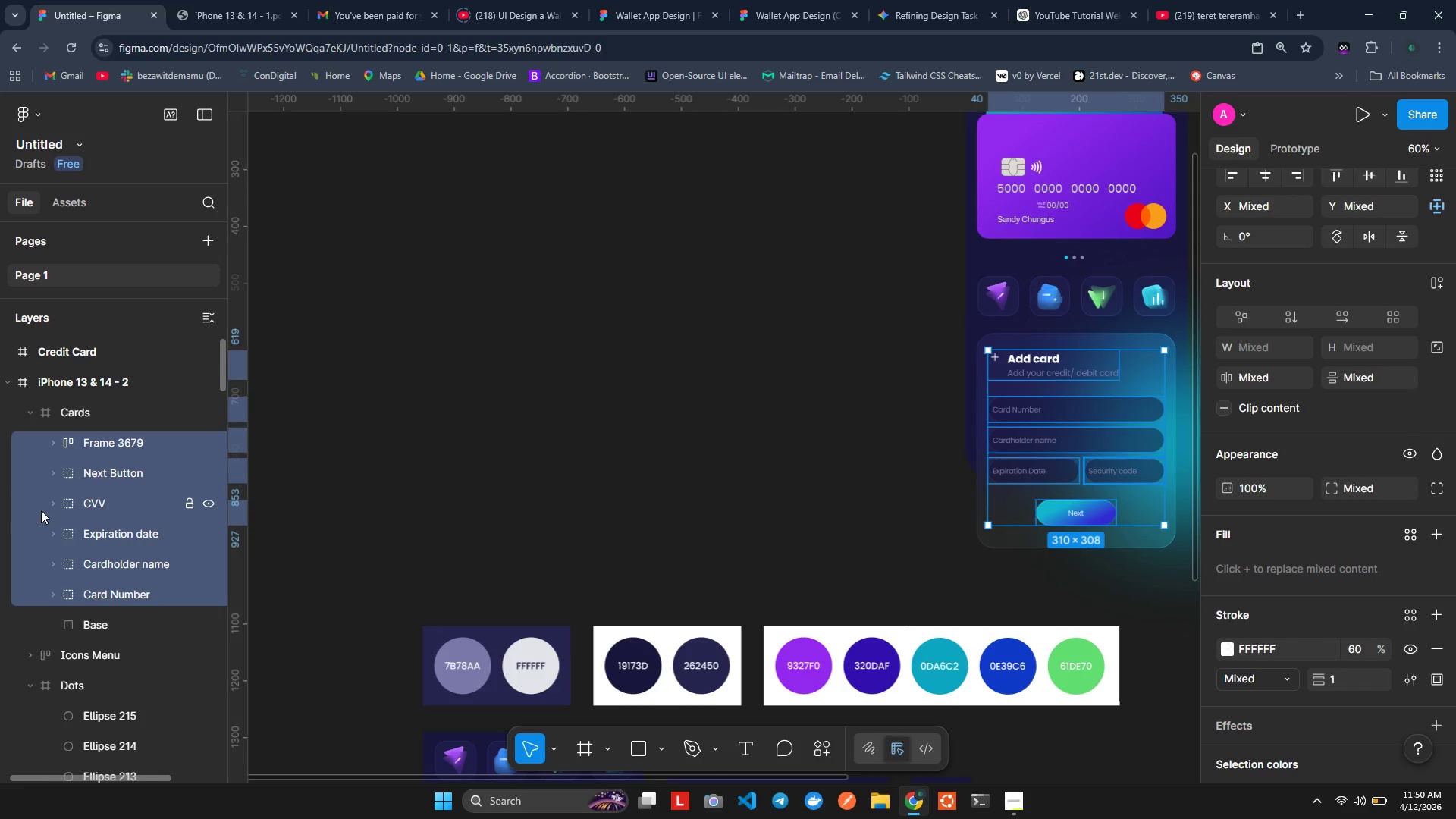 
left_click([33, 413])
 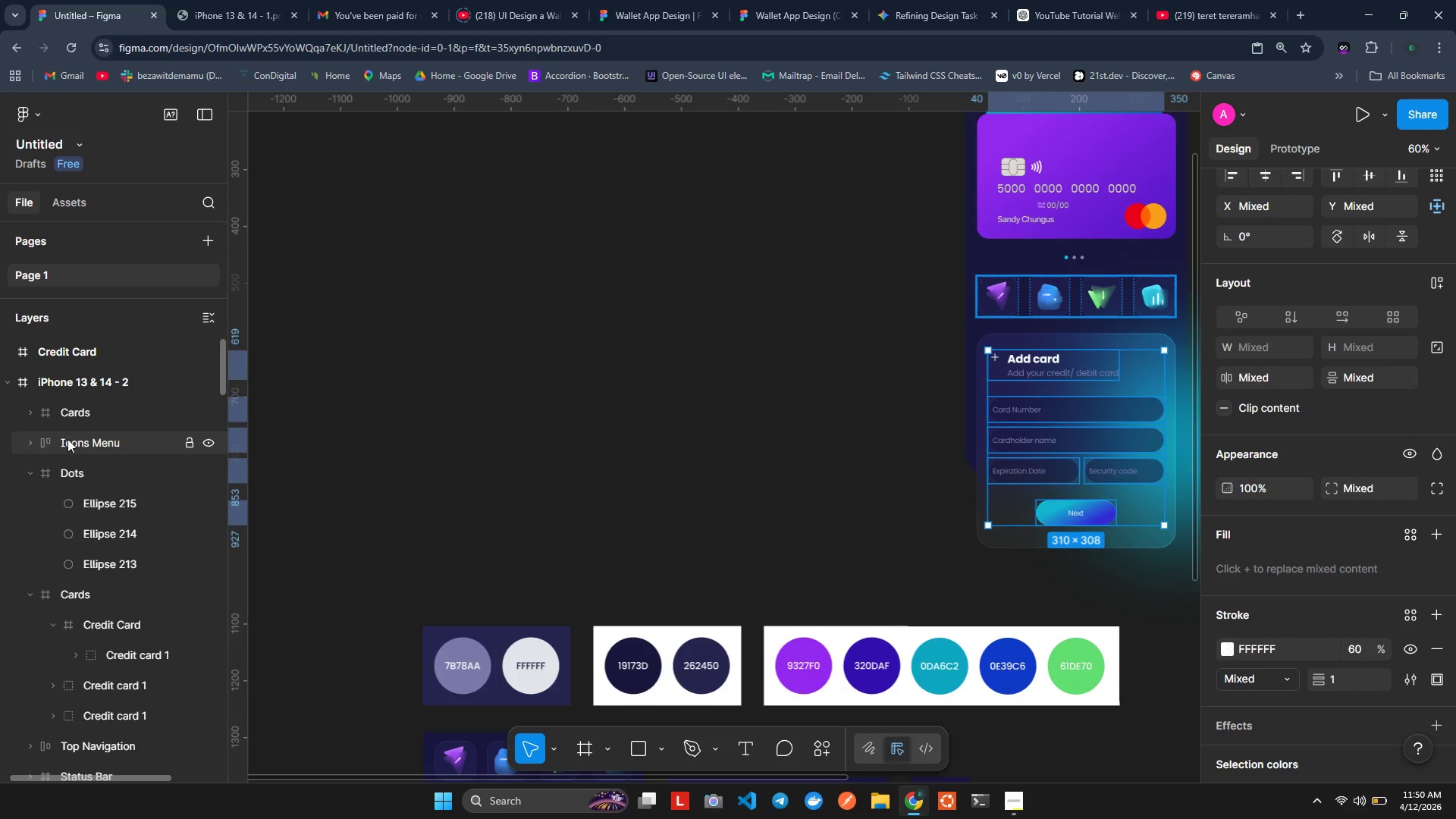 
left_click([72, 439])
 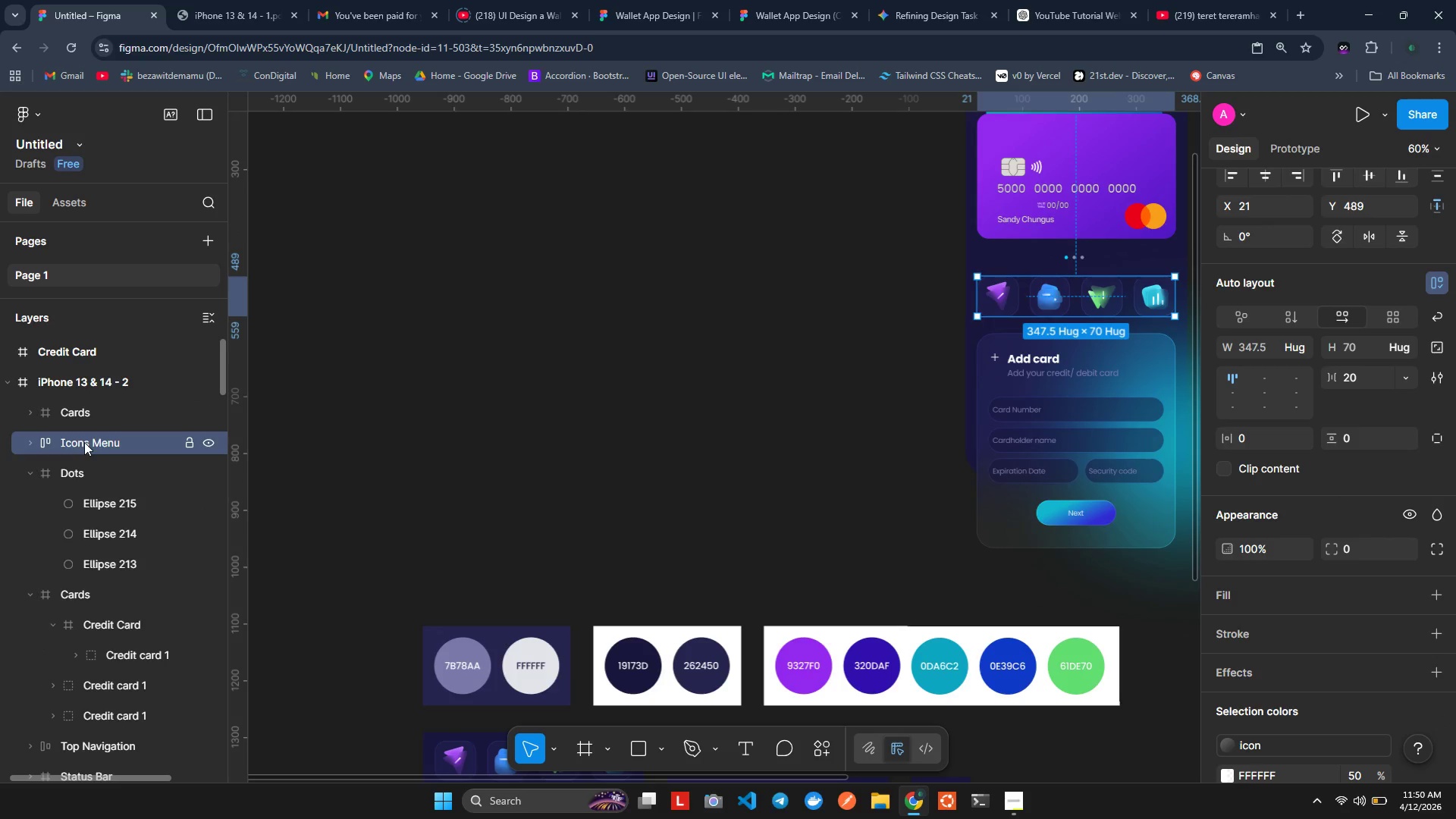 
double_click([84, 442])
 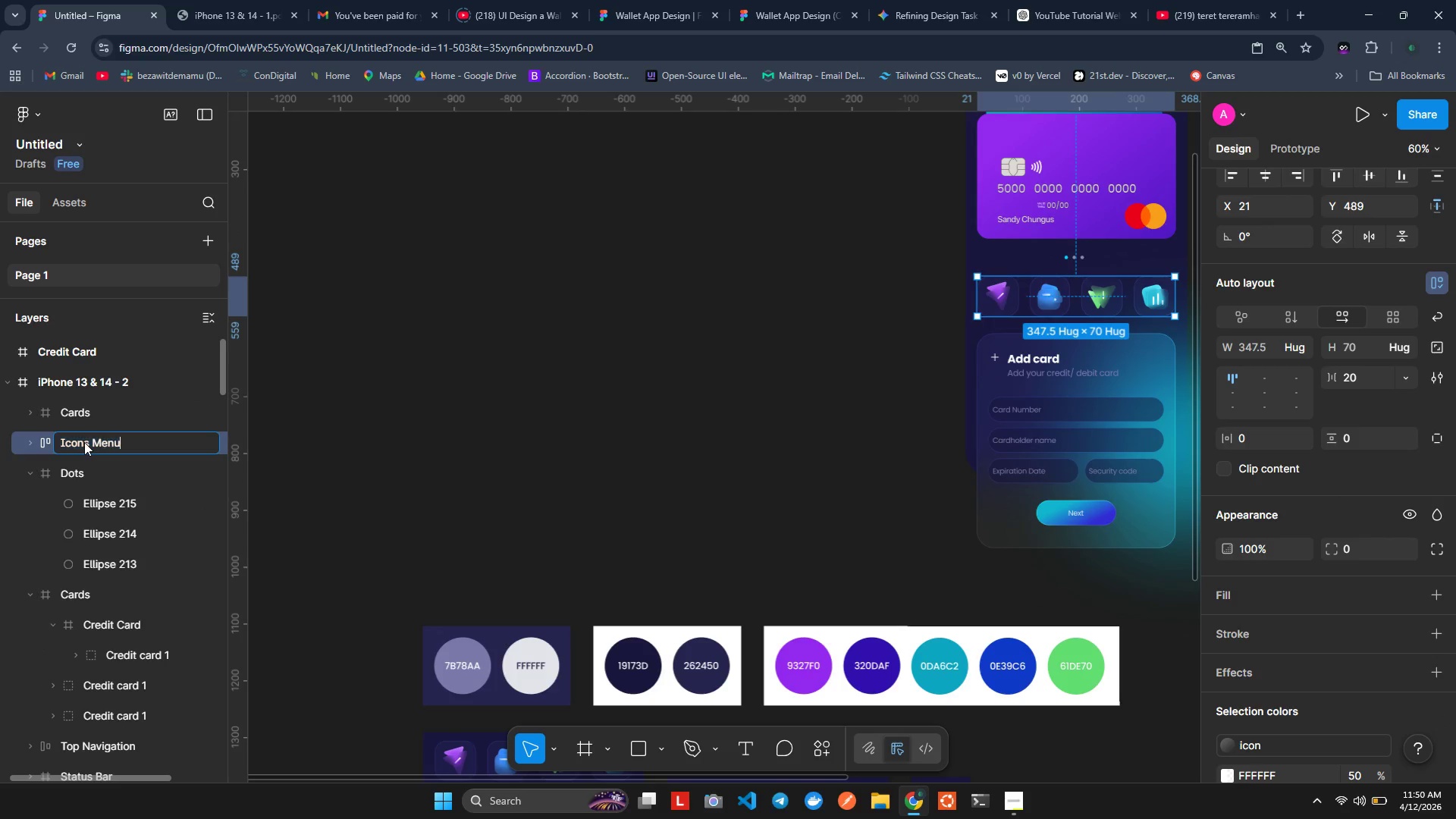 
key(ArrowRight)
 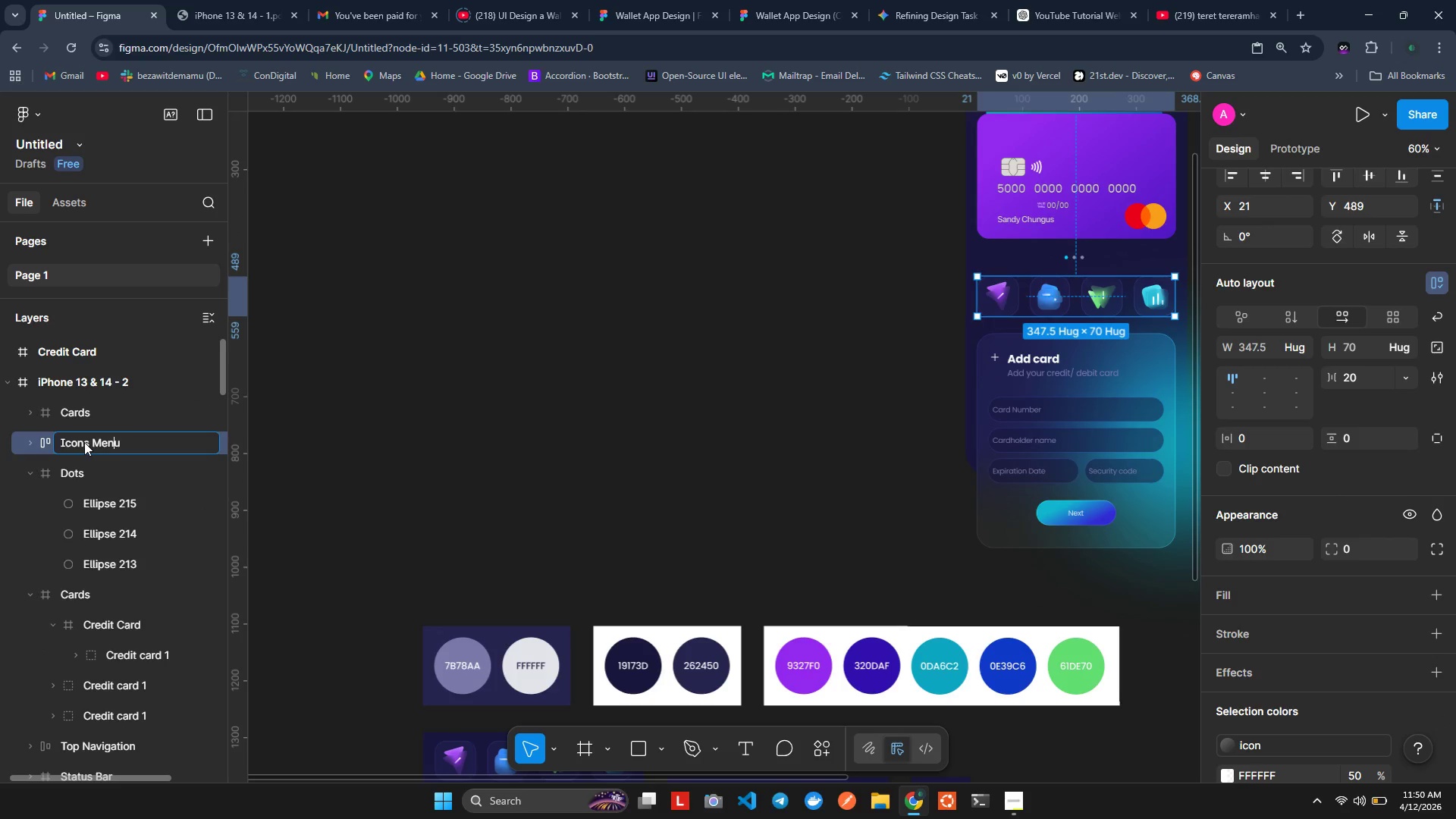 
key(ArrowLeft)
 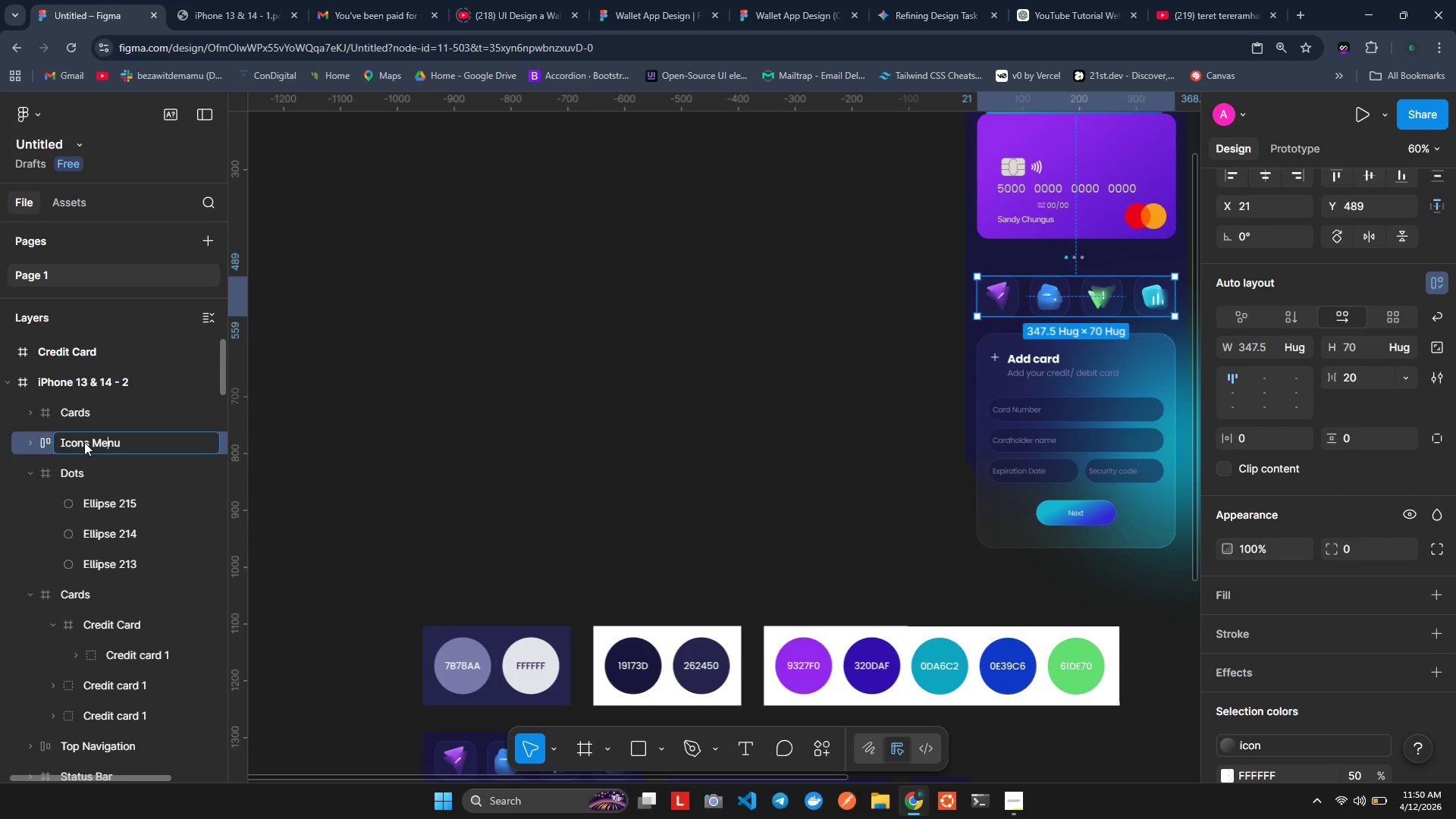 
key(ArrowLeft)
 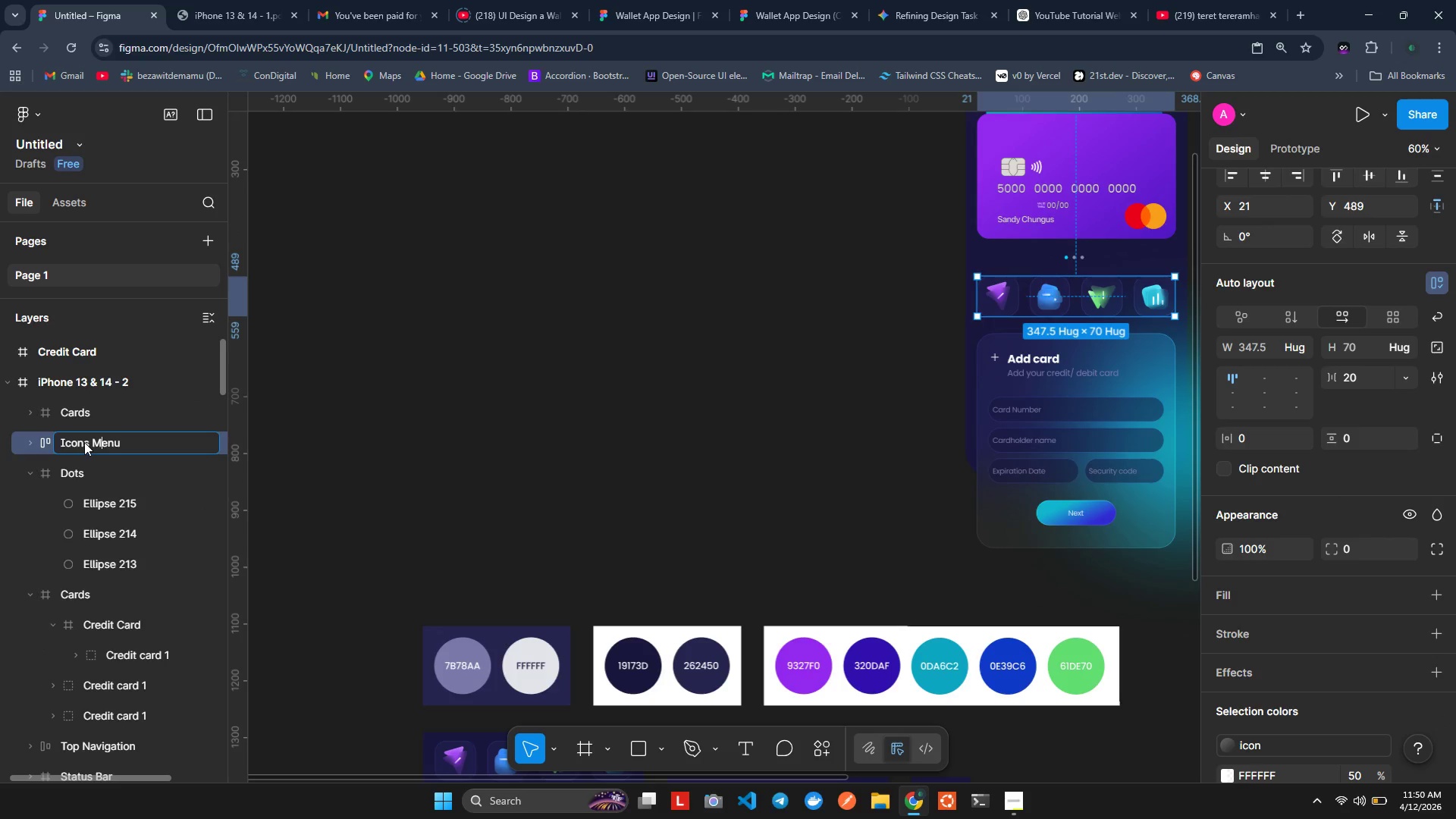 
key(ArrowLeft)
 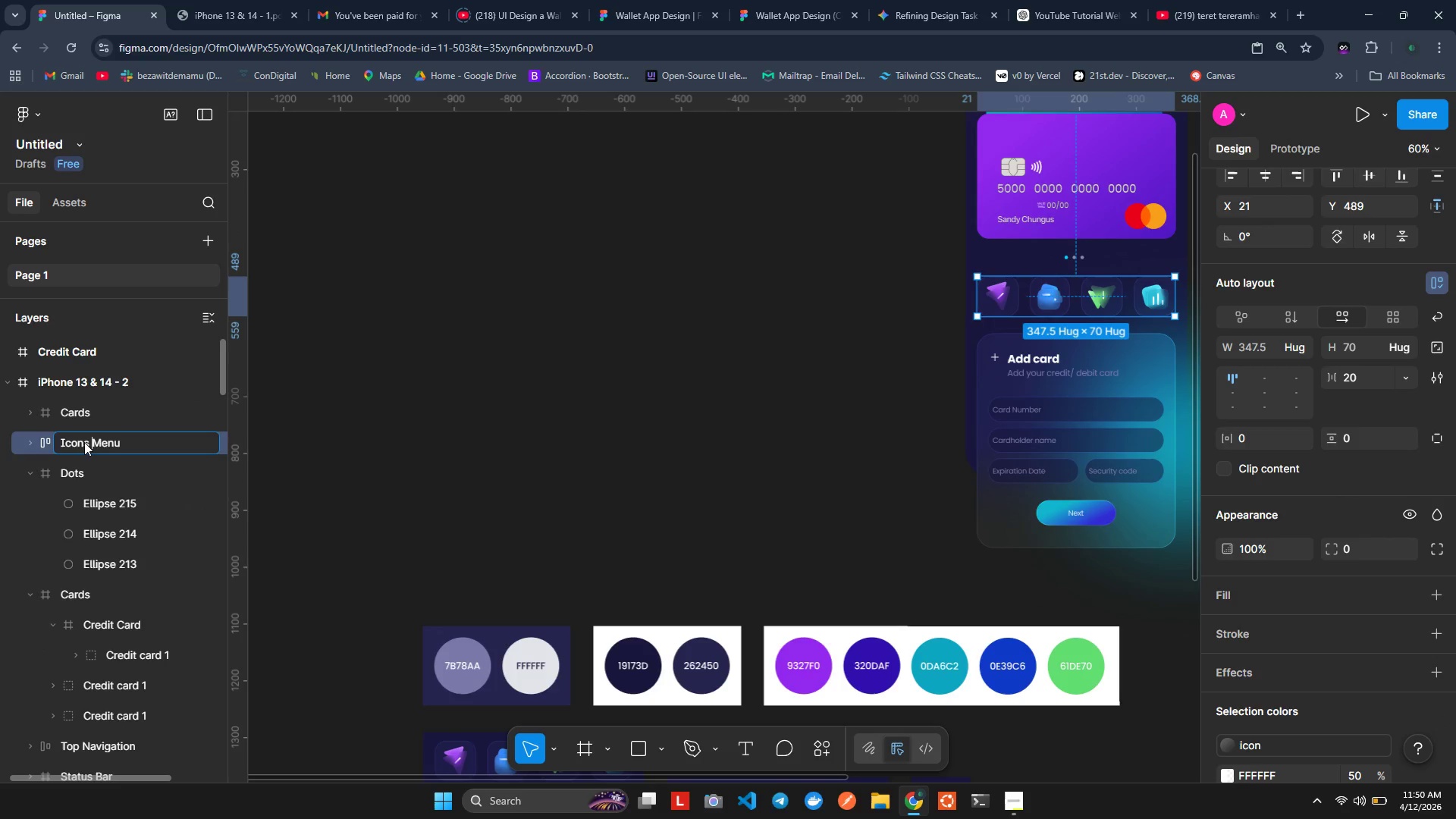 
key(ArrowLeft)
 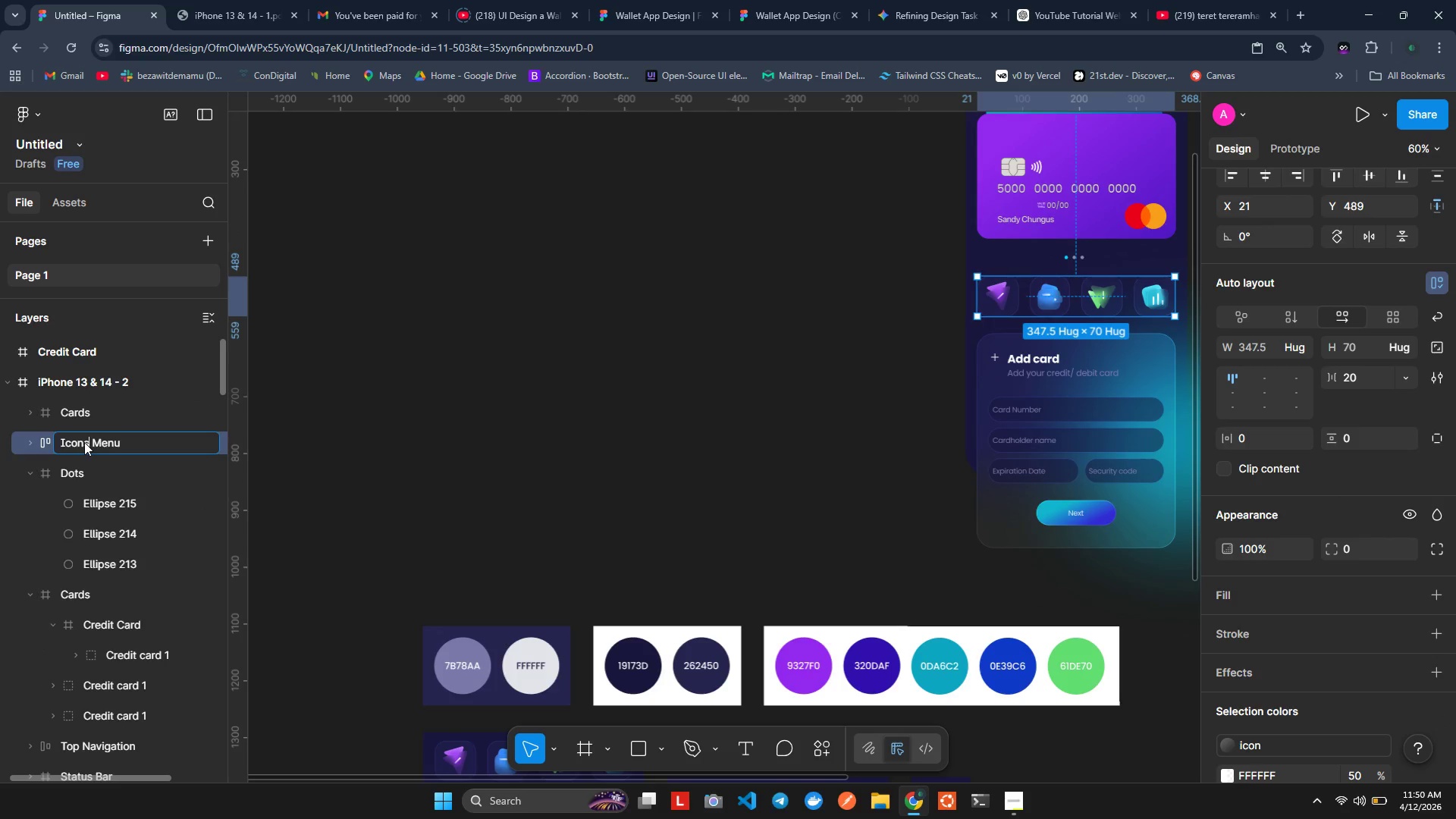 
key(ArrowLeft)
 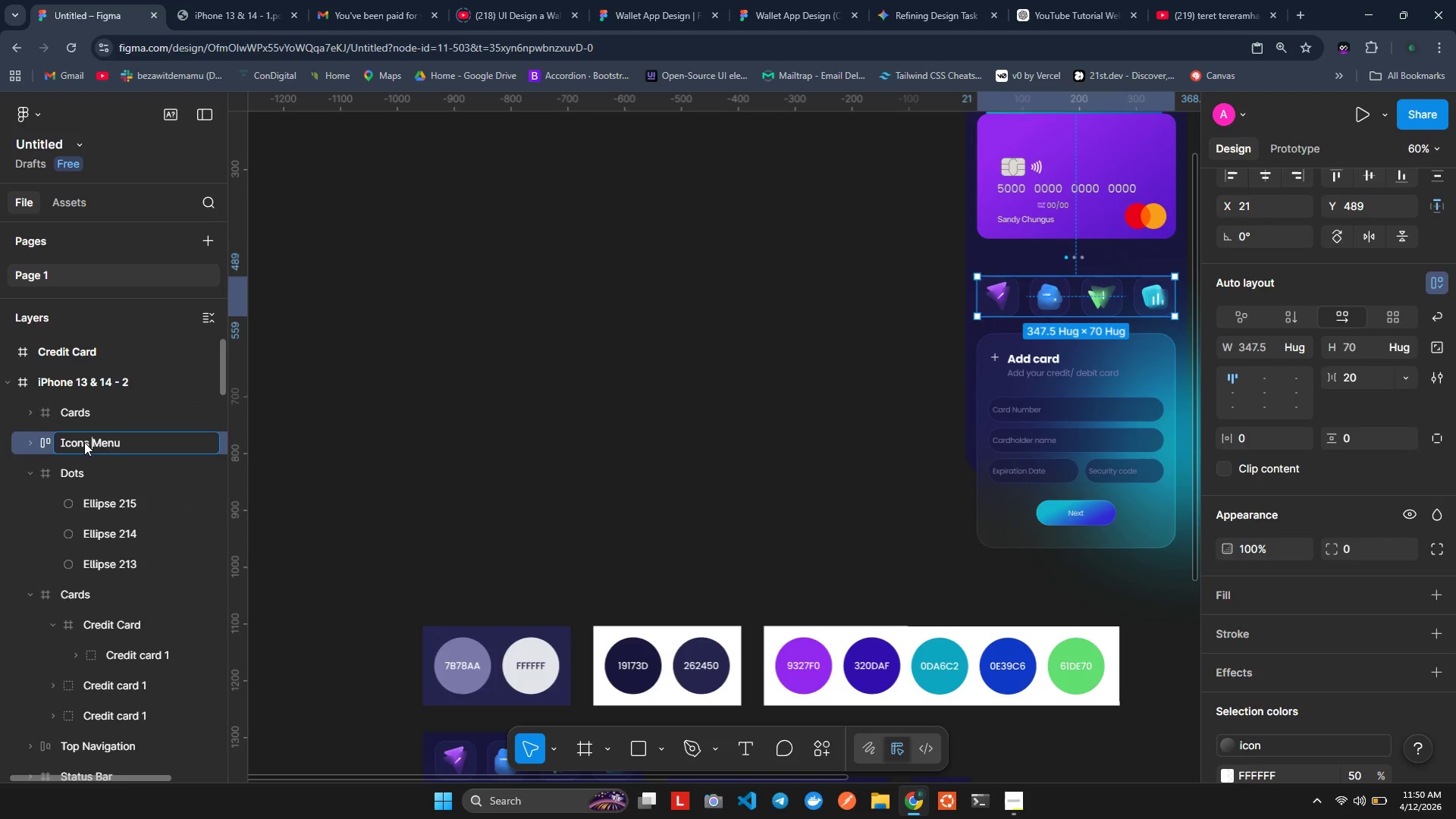 
key(ArrowRight)
 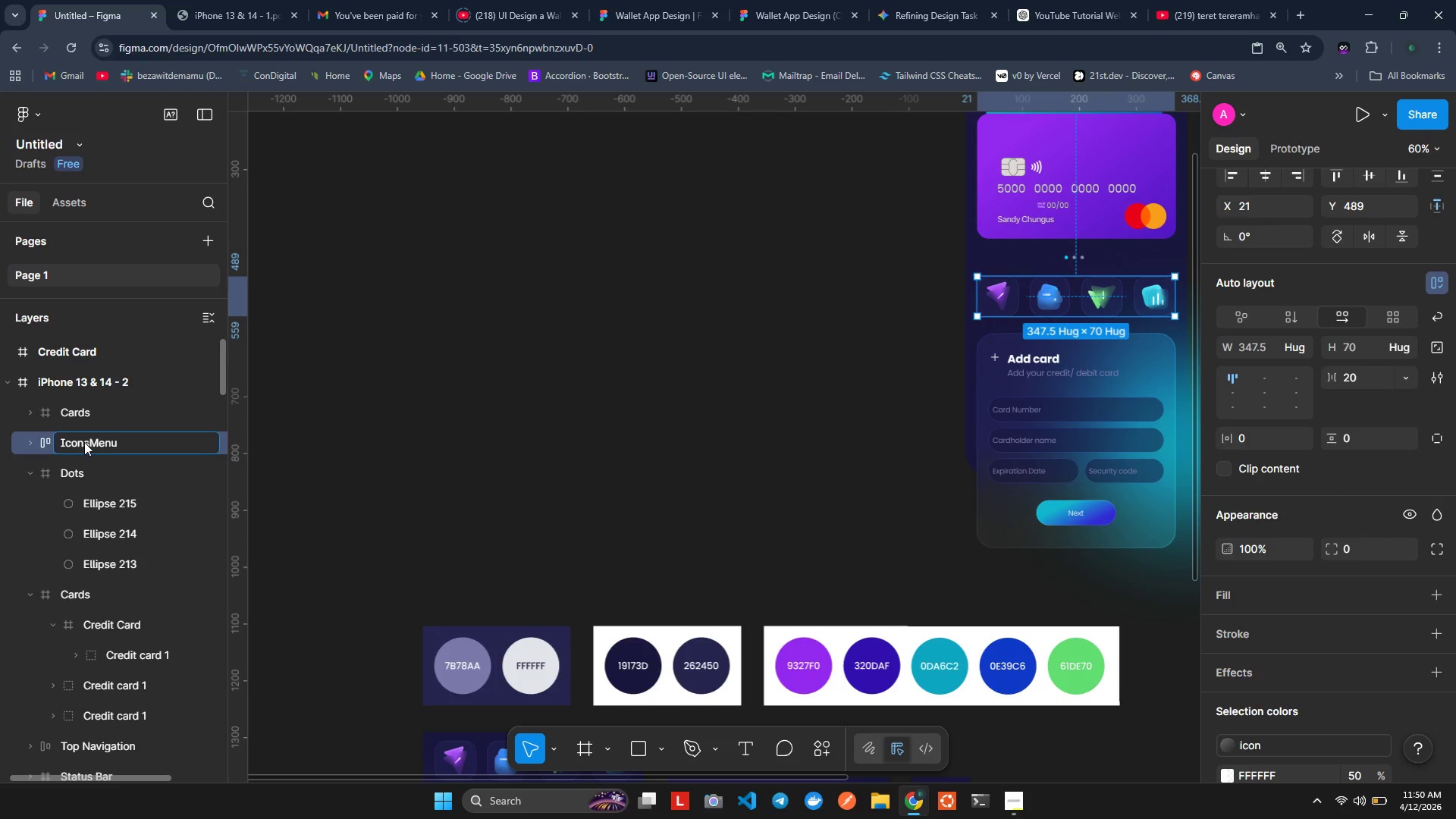 
key(Backspace)
 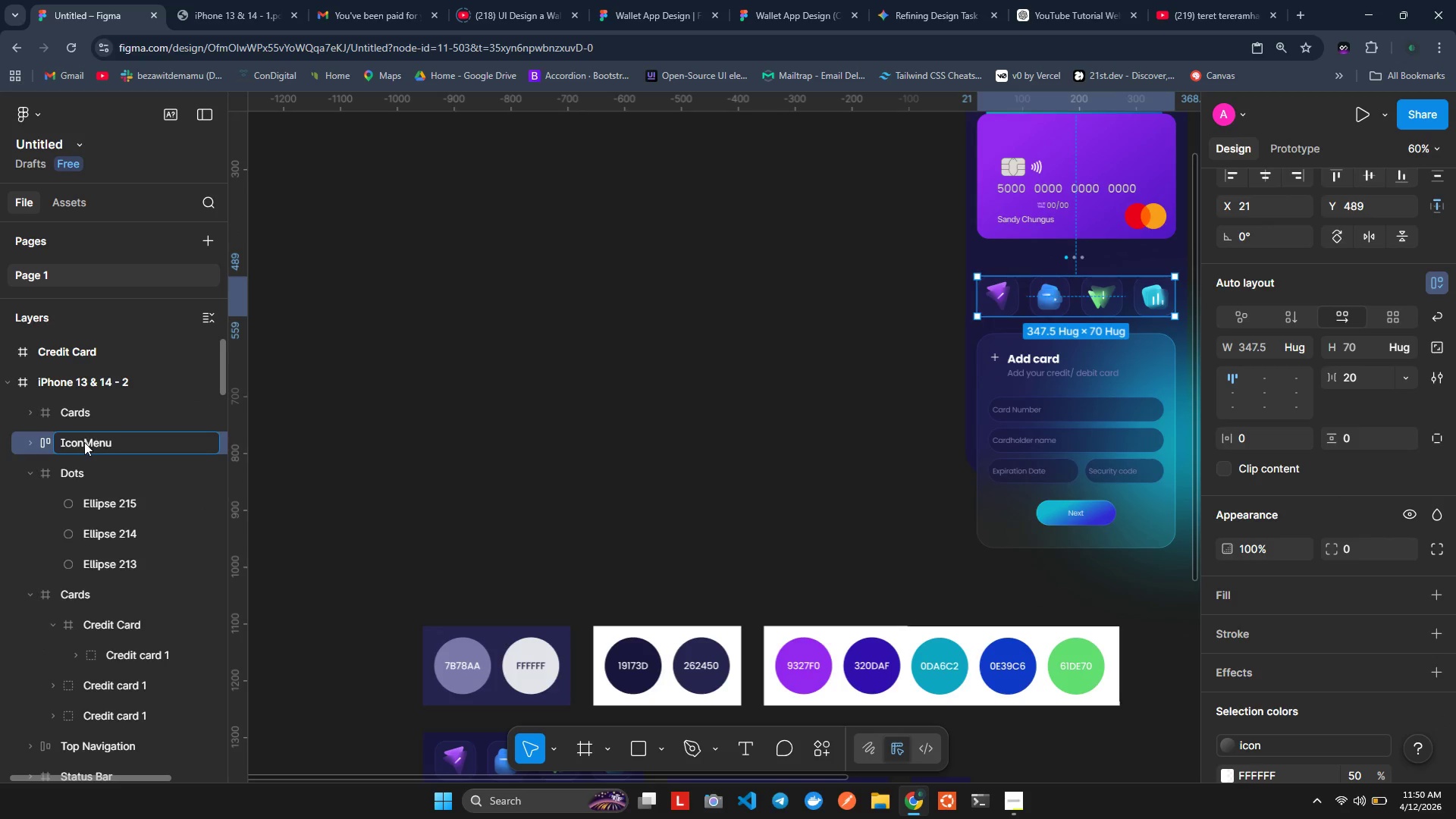 
key(Backspace)
 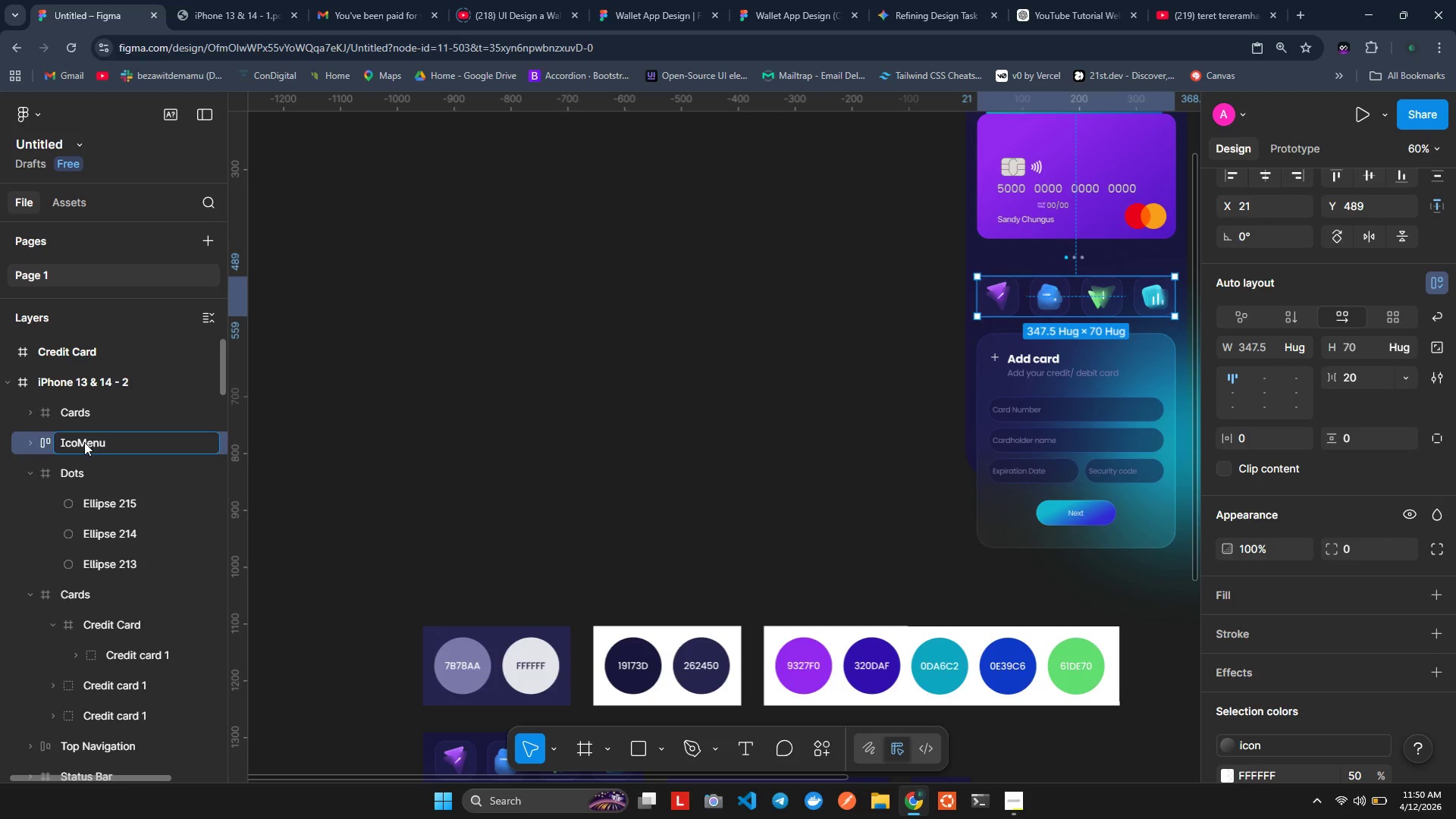 
key(Backspace)
 